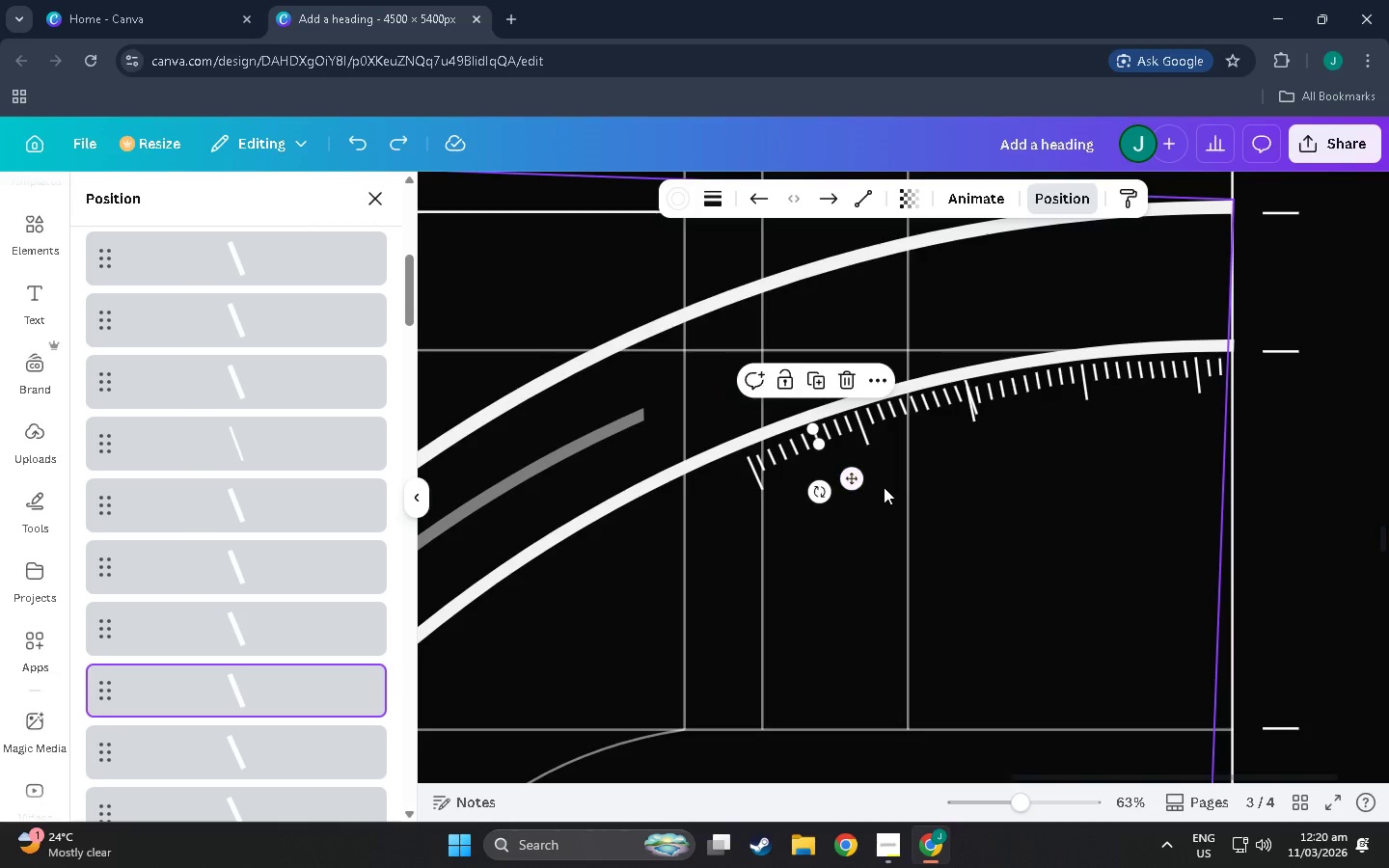 
key(Control+Z)
 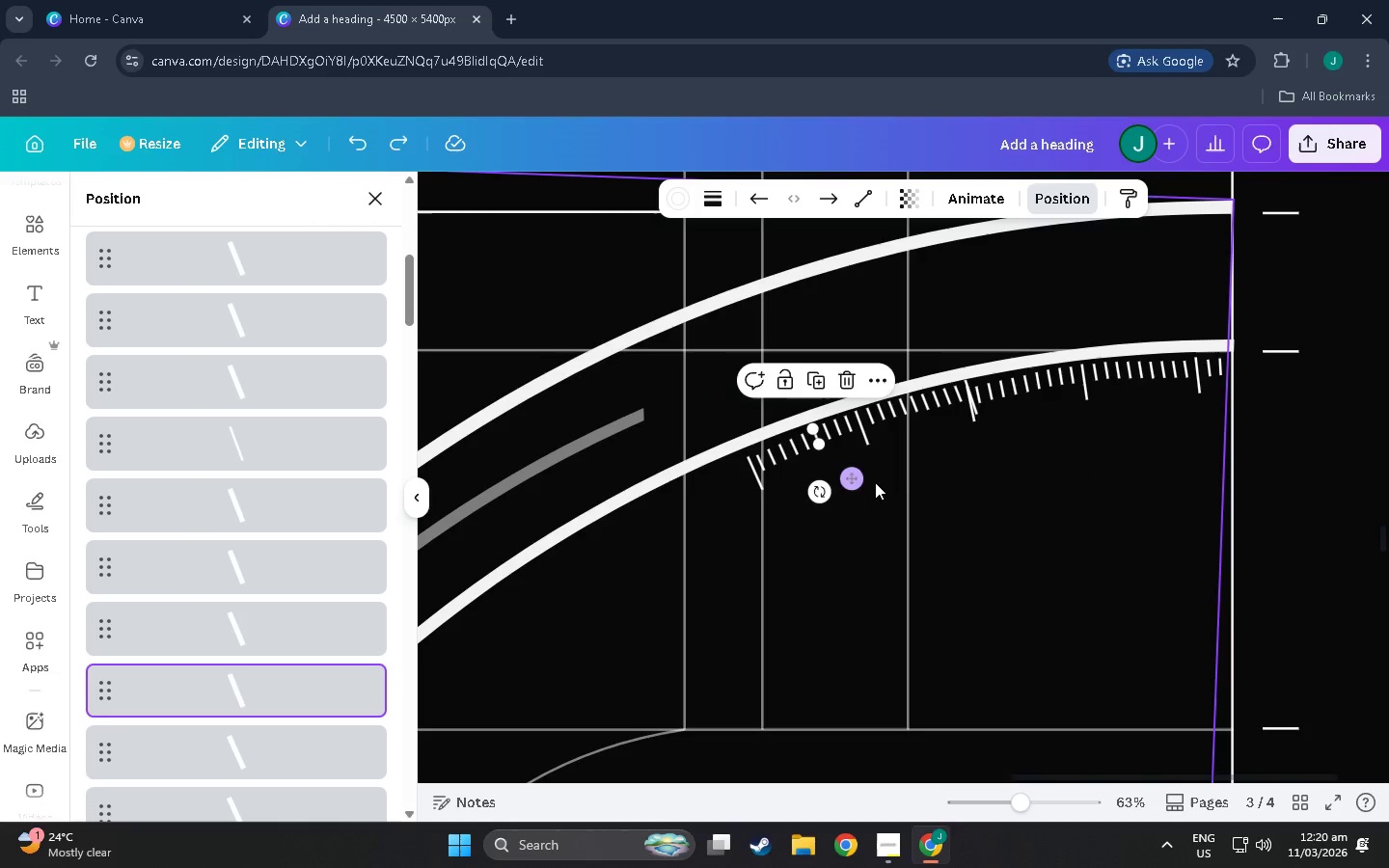 
key(Control+Z)
 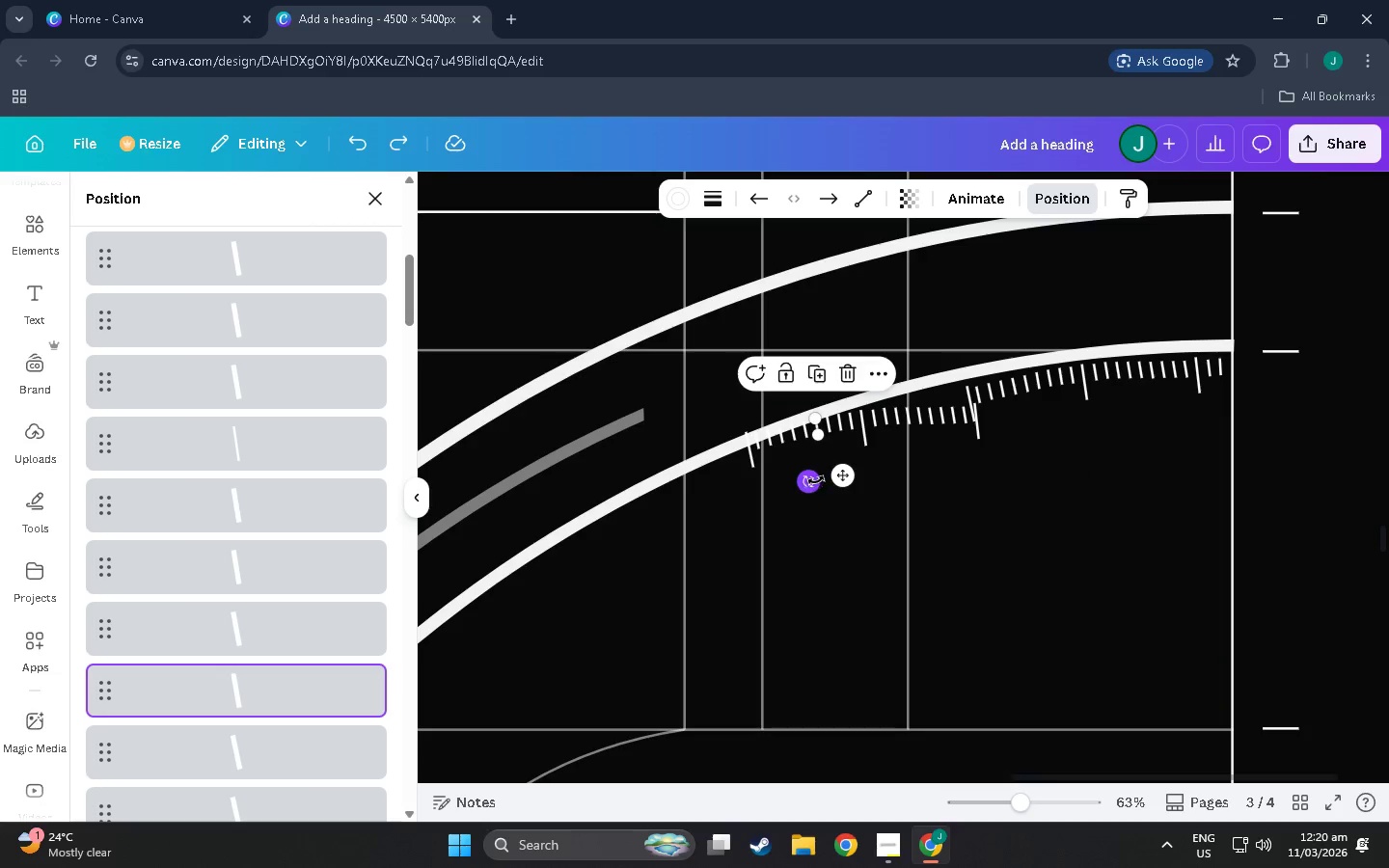 
left_click_drag(start_coordinate=[841, 480], to_coordinate=[842, 494])
 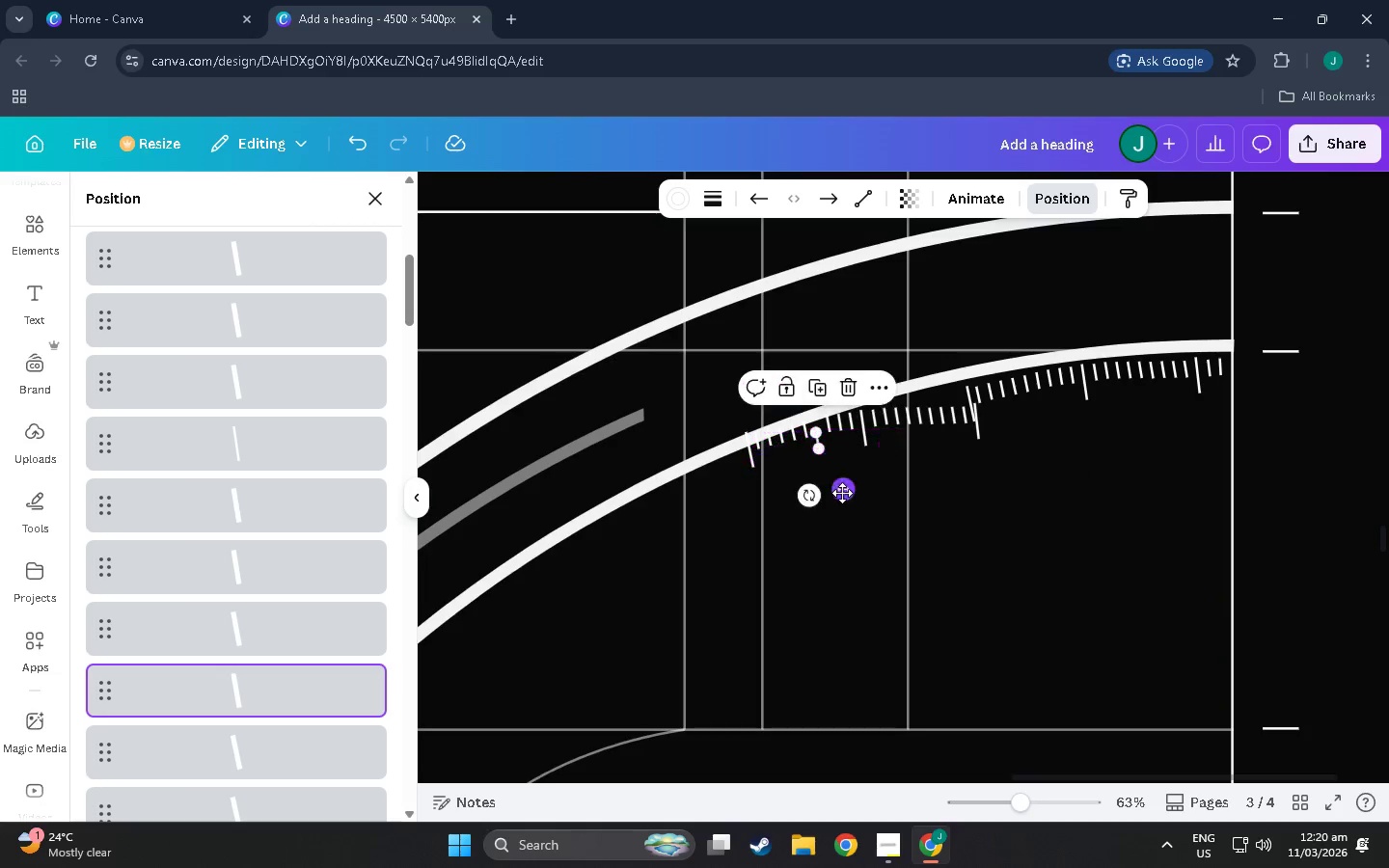 
key(Control+Z)
 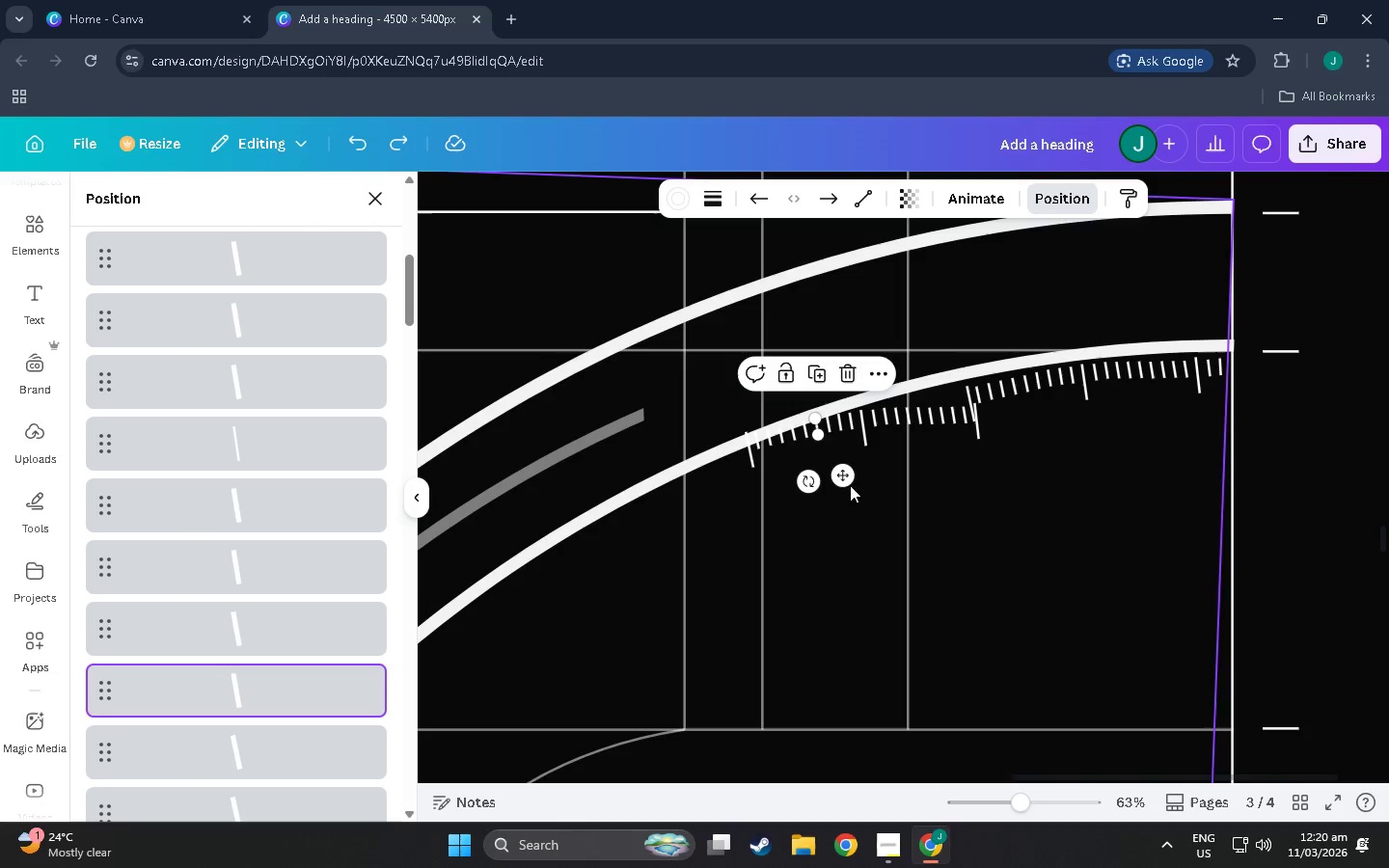 
key(Control+Z)
 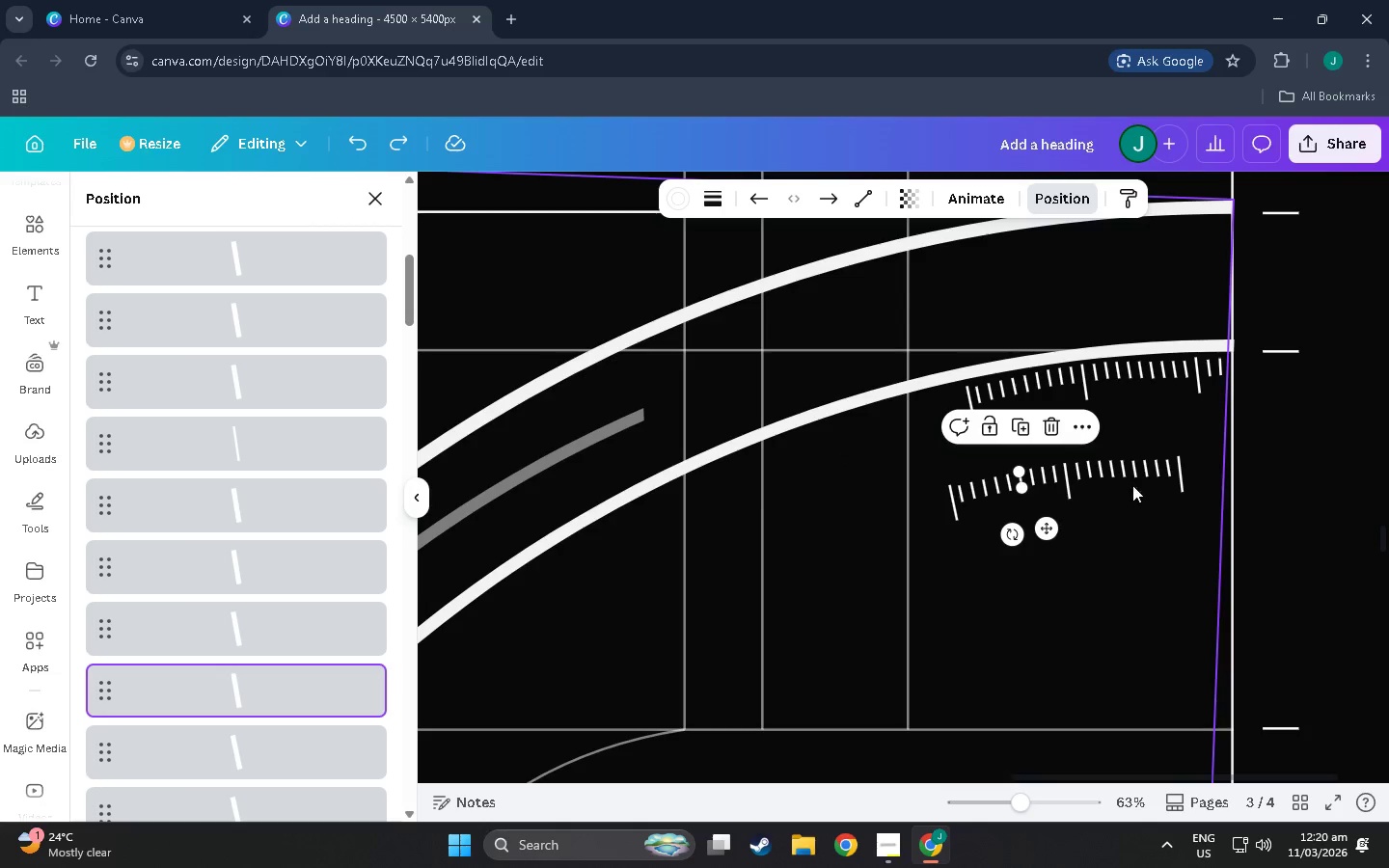 
left_click([1182, 476])
 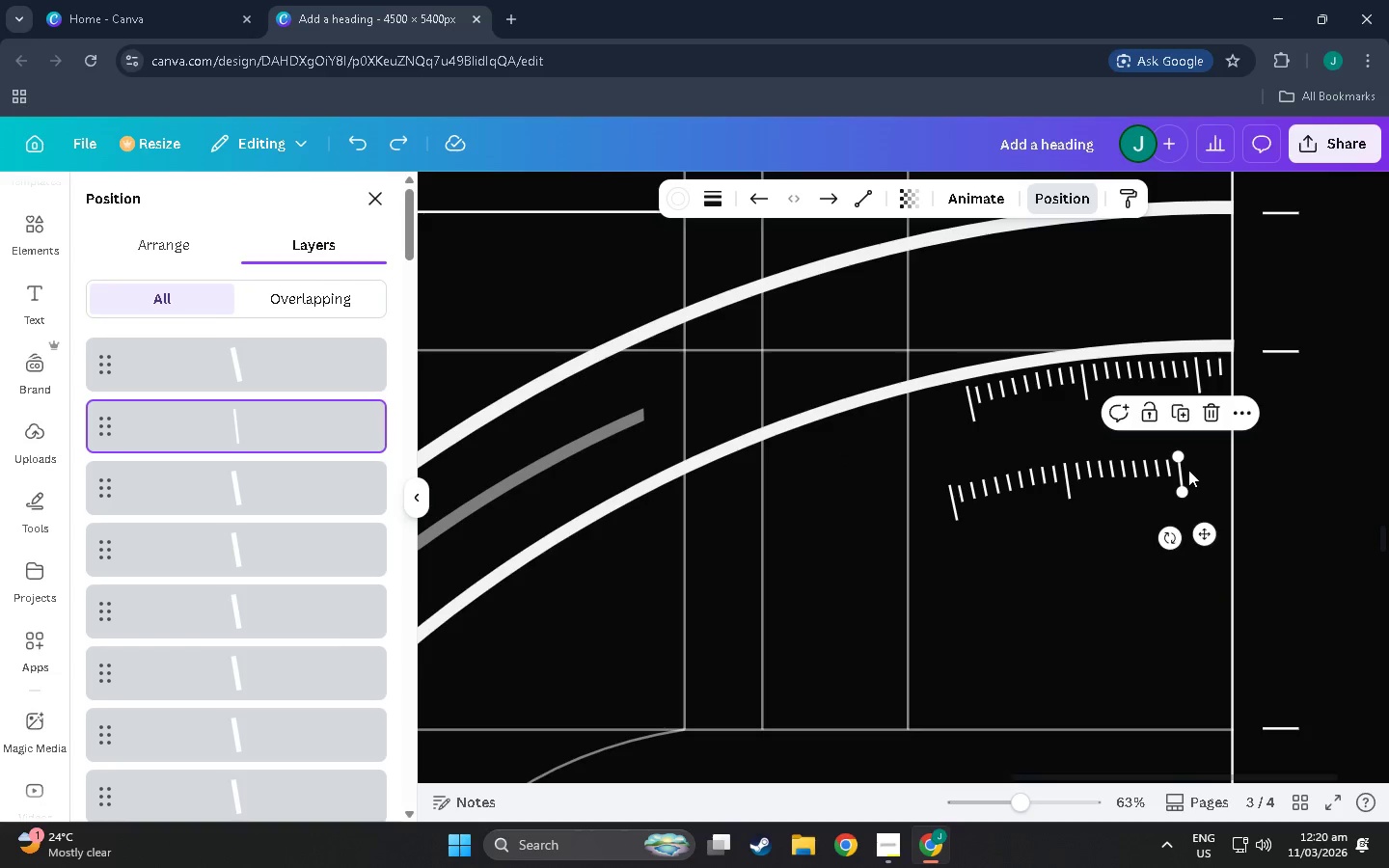 
key(Delete)
 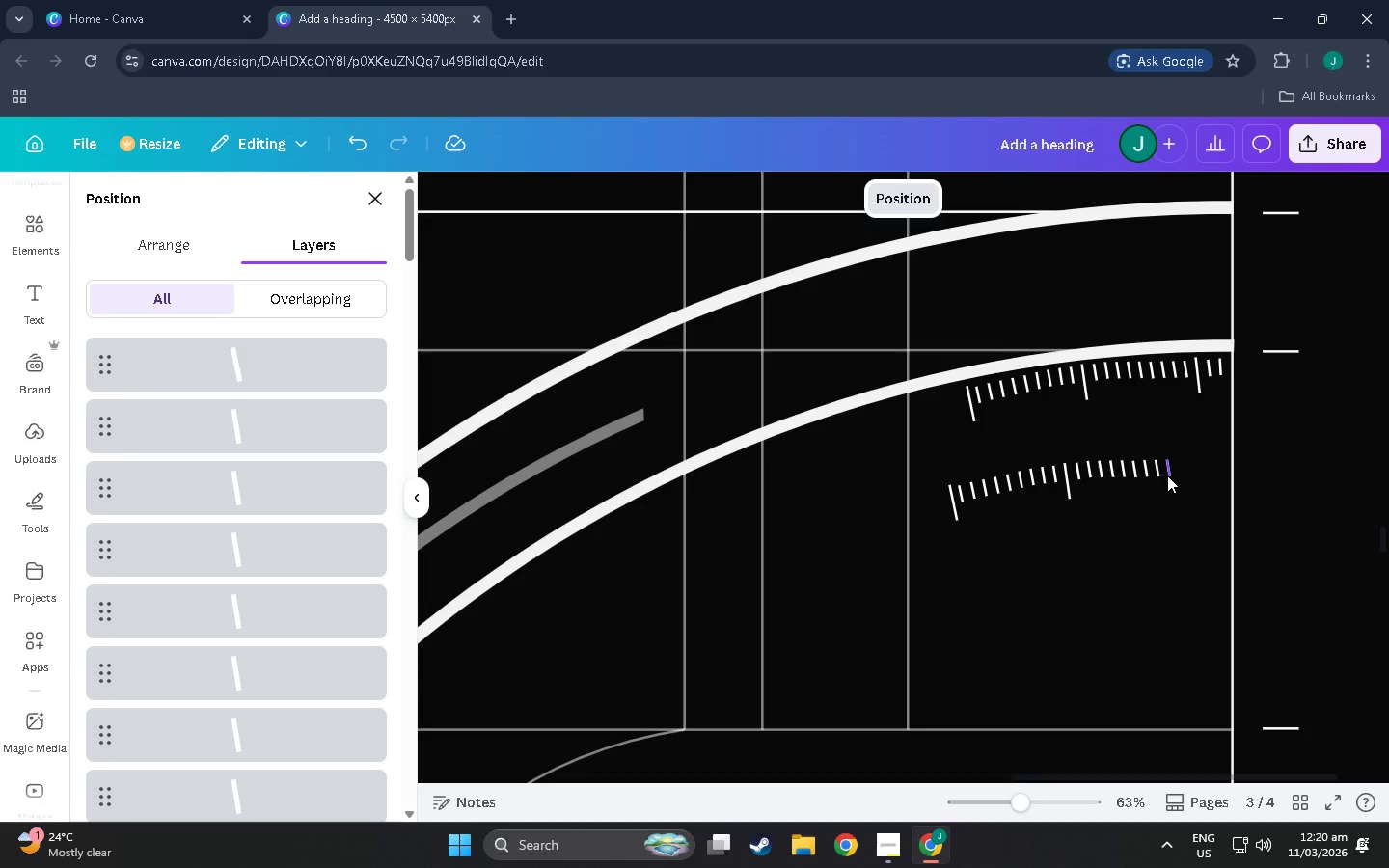 
hold_key(key=ShiftLeft, duration=1.52)
left_click([1168, 475])
 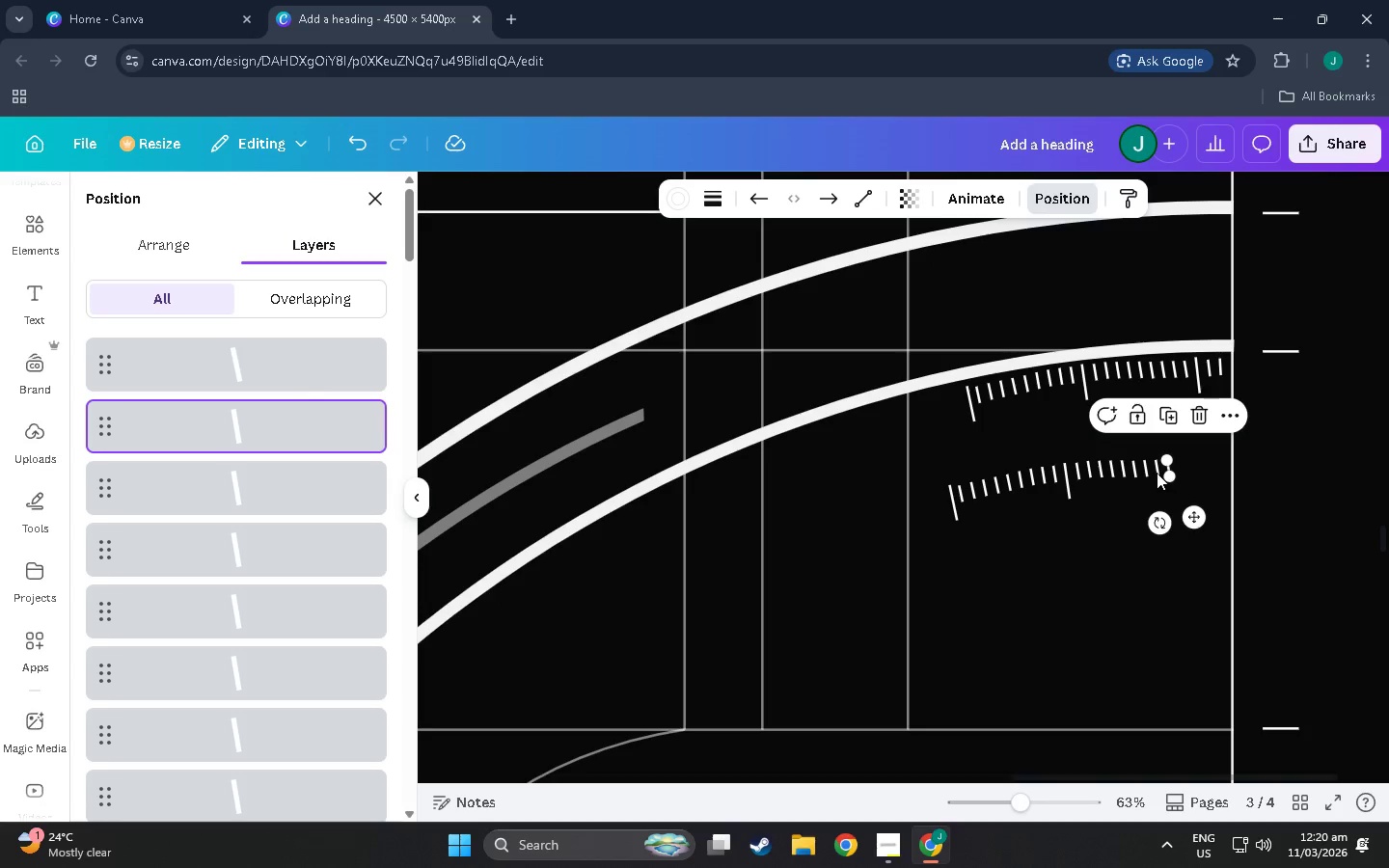 
hold_key(key=ShiftLeft, duration=0.56)
left_click([1157, 473])
 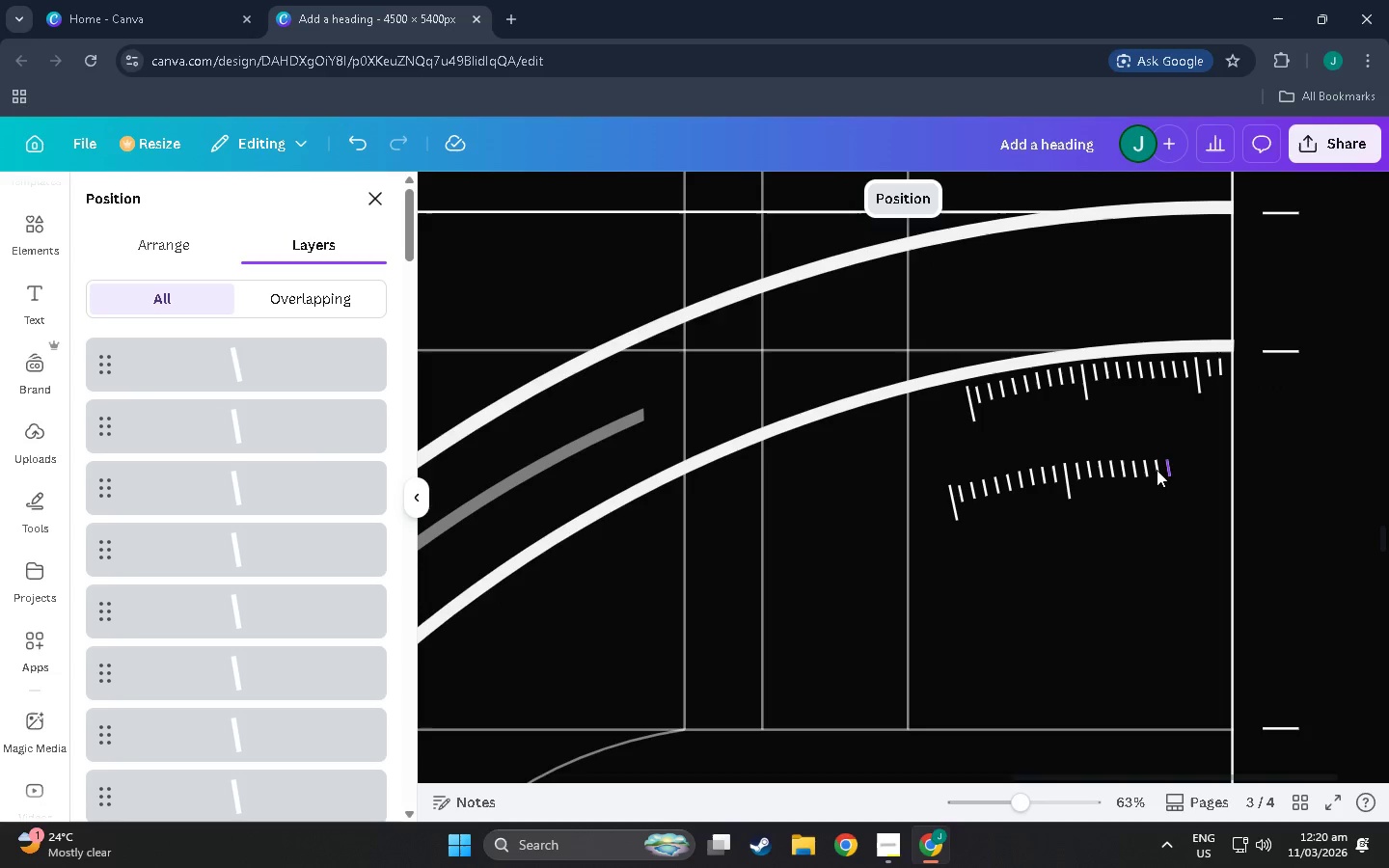 
hold_key(key=ShiftLeft, duration=1.03)
left_click([1156, 470])
 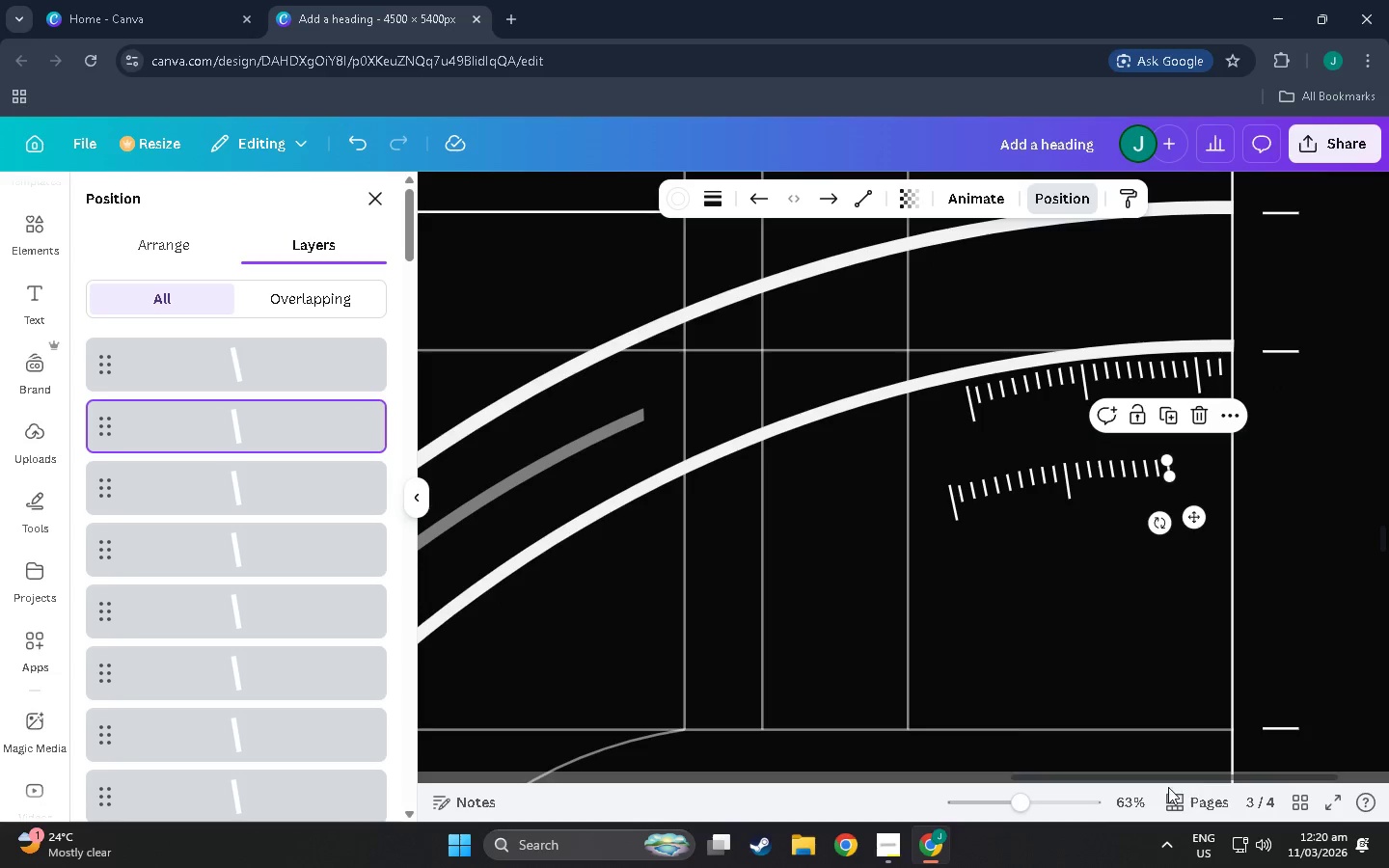 
left_click_drag(start_coordinate=[1041, 805], to_coordinate=[1027, 784])
 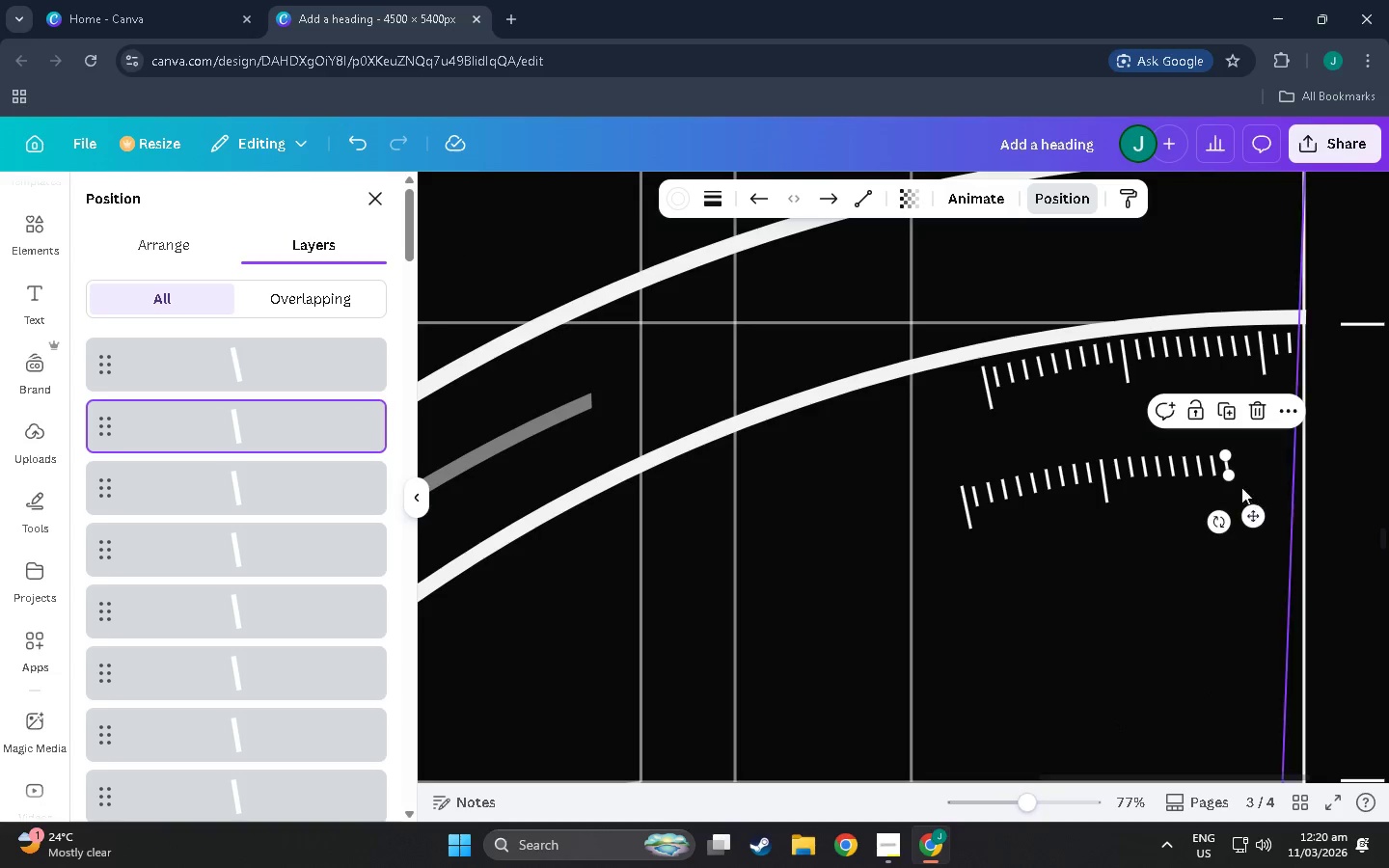 
hold_key(key=ShiftLeft, duration=0.81)
left_click([1213, 462])
 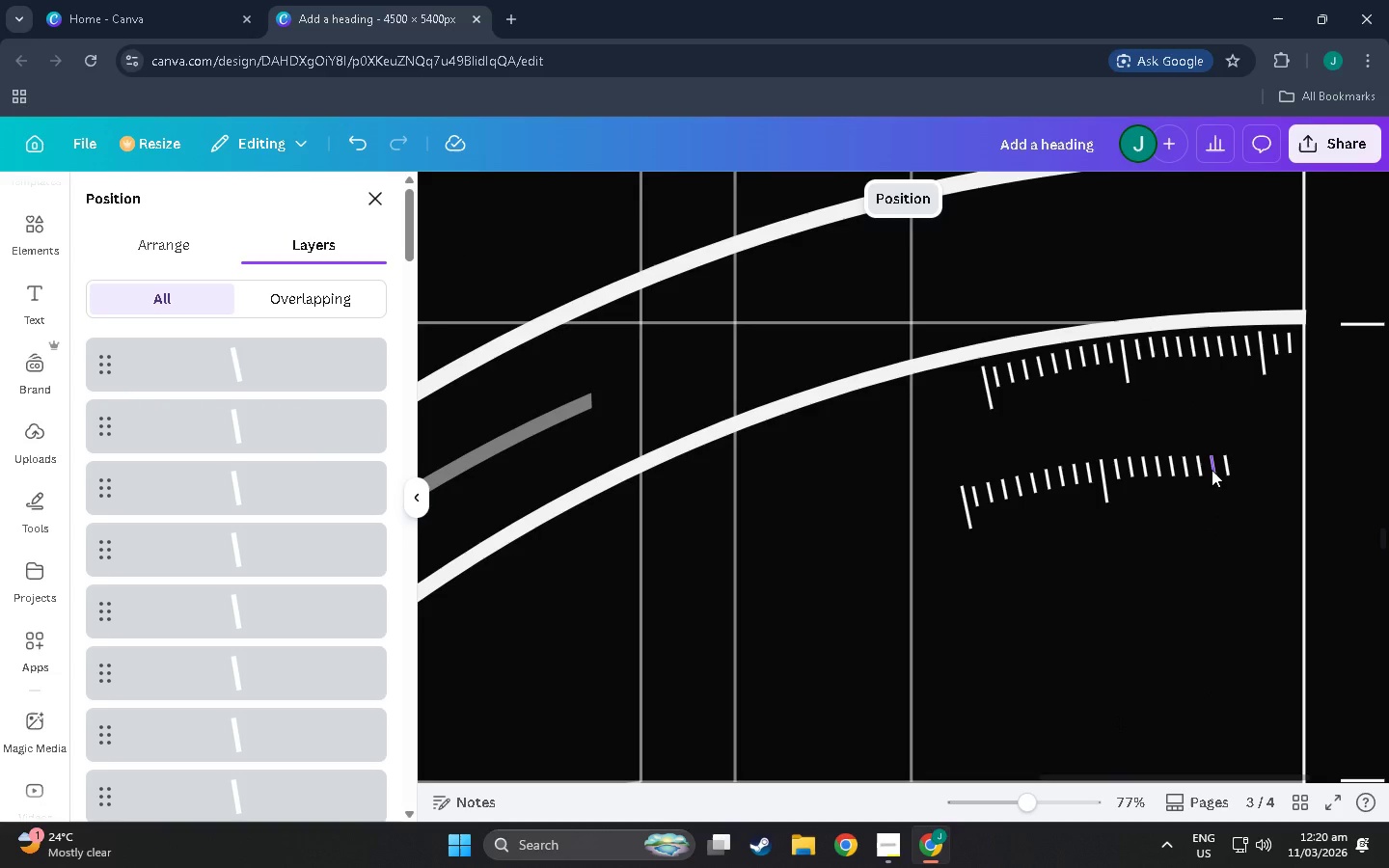 
left_click([1212, 470])
 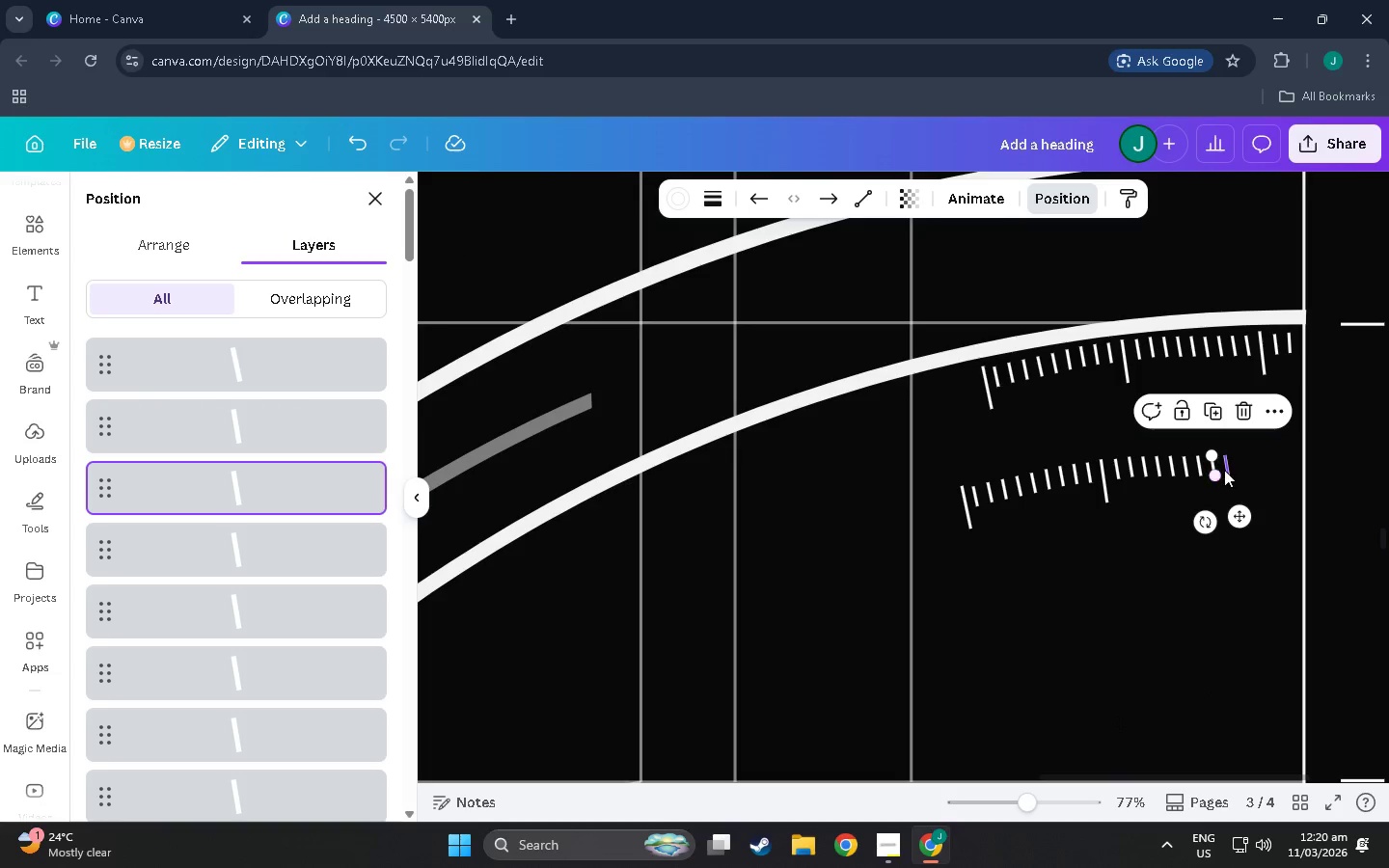 
hold_key(key=ShiftLeft, duration=1.5)
left_click([1225, 470])
 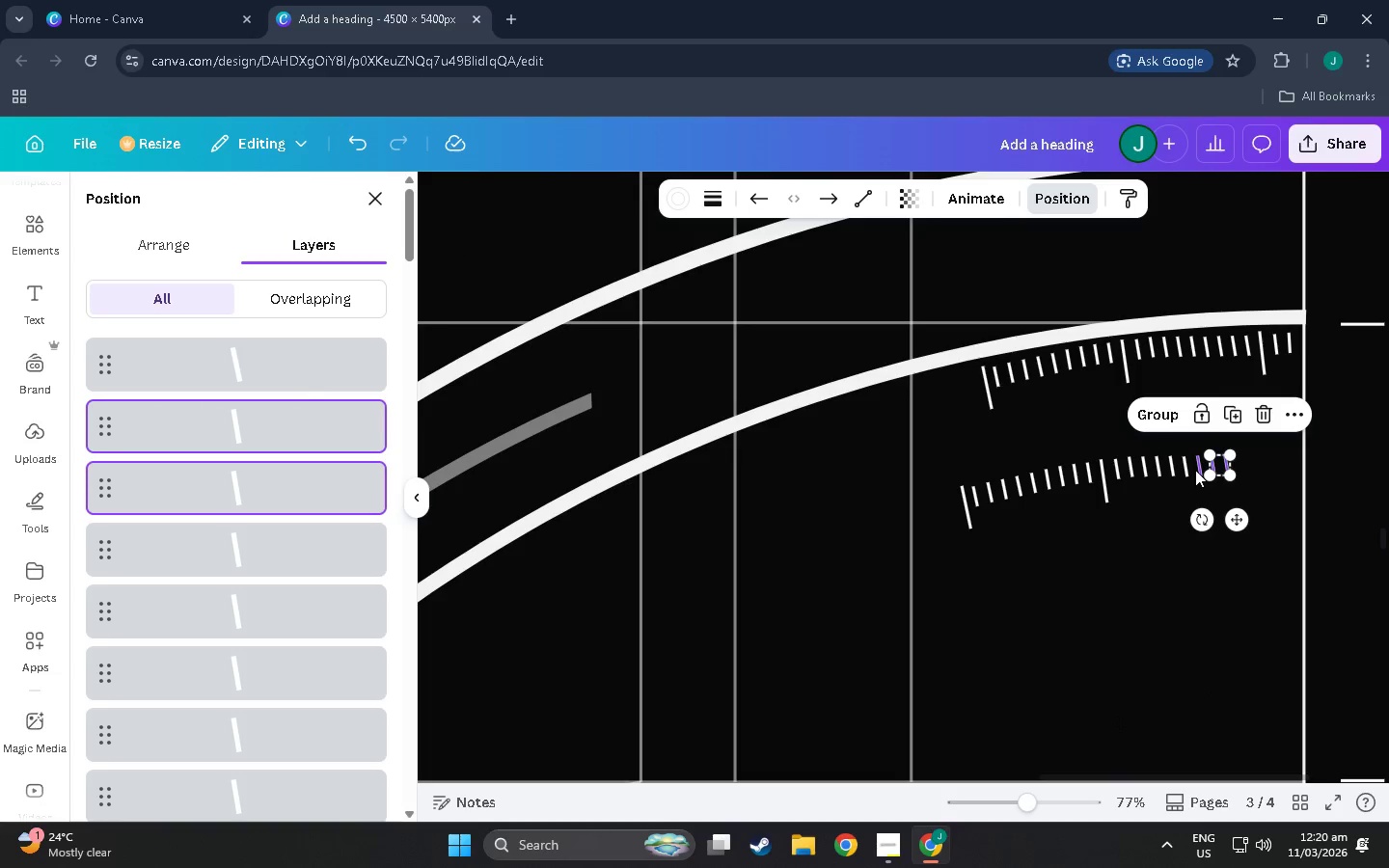 
left_click([1196, 470])
 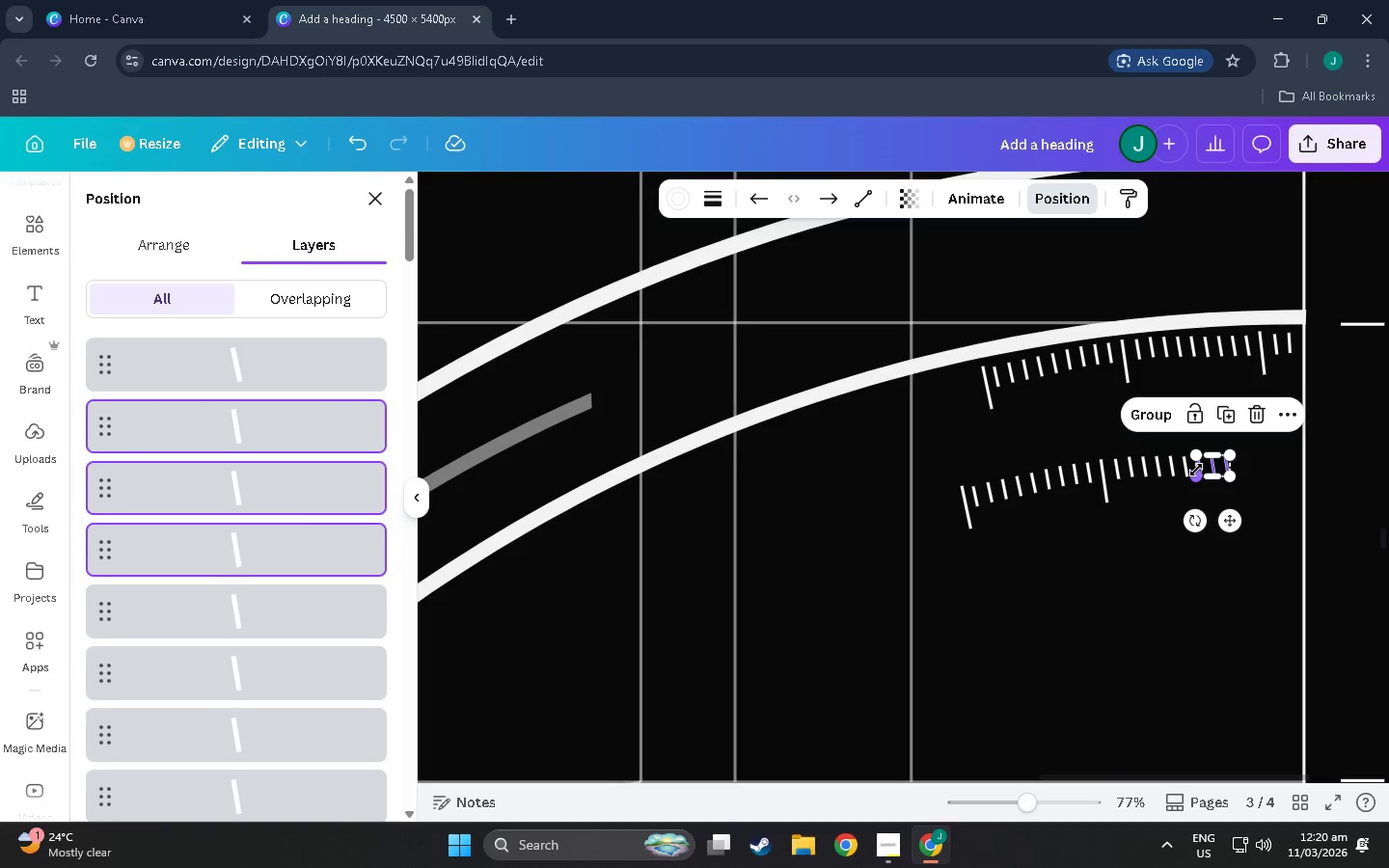 
hold_key(key=ShiftLeft, duration=1.5)
left_click([1184, 468])
 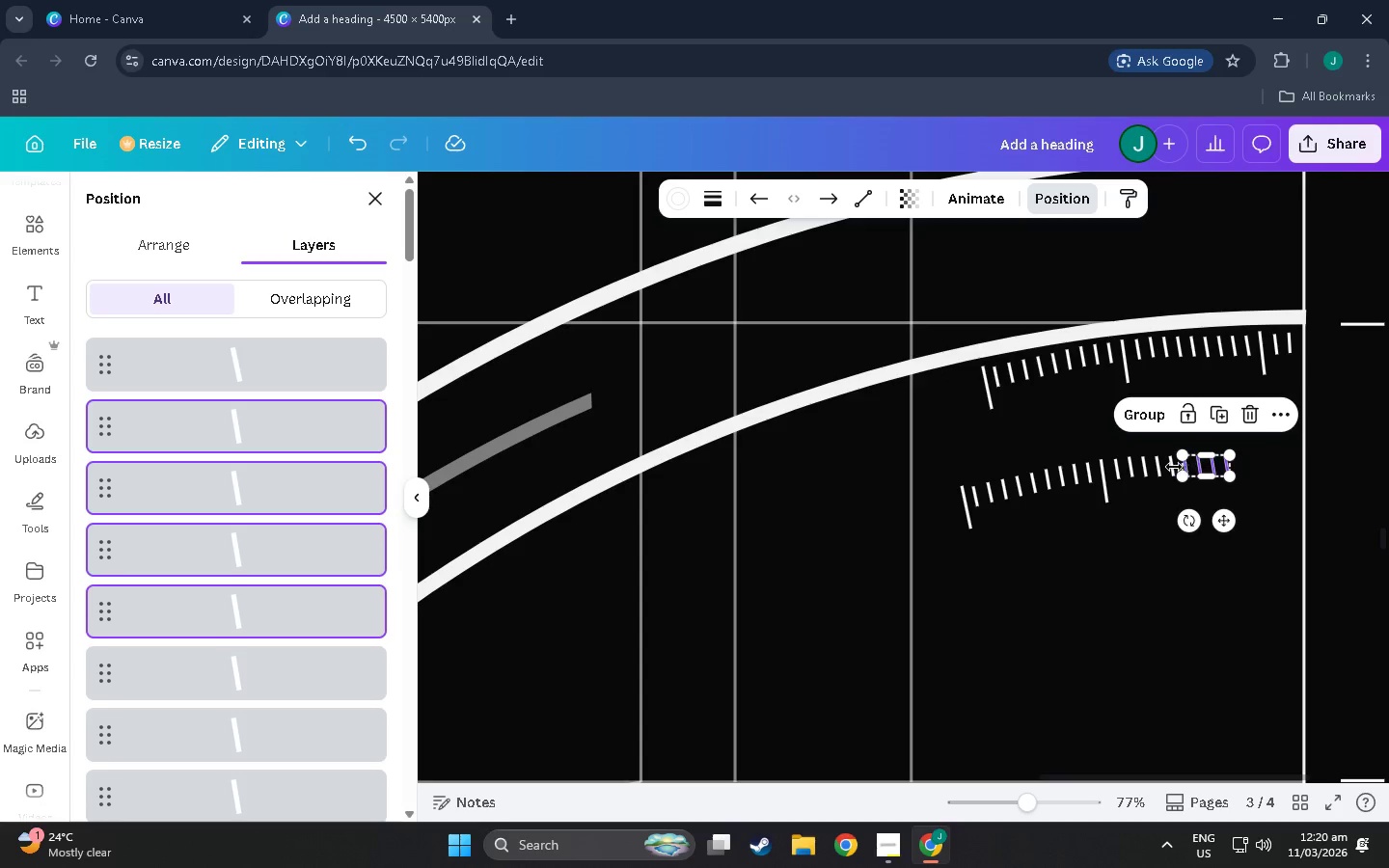 
hold_key(key=ShiftLeft, duration=1.5)
left_click([1173, 467])
 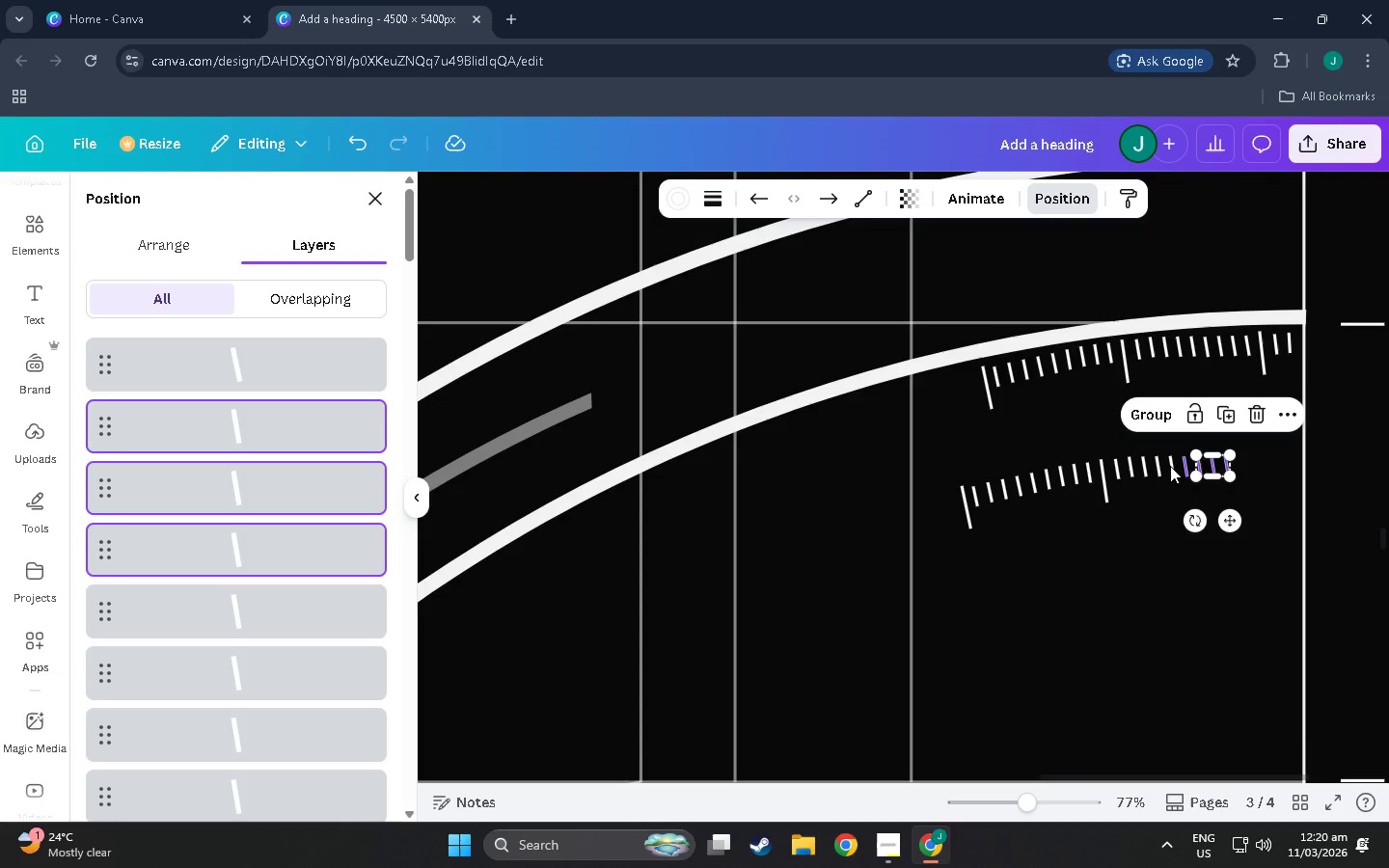 
left_click([1170, 466])
 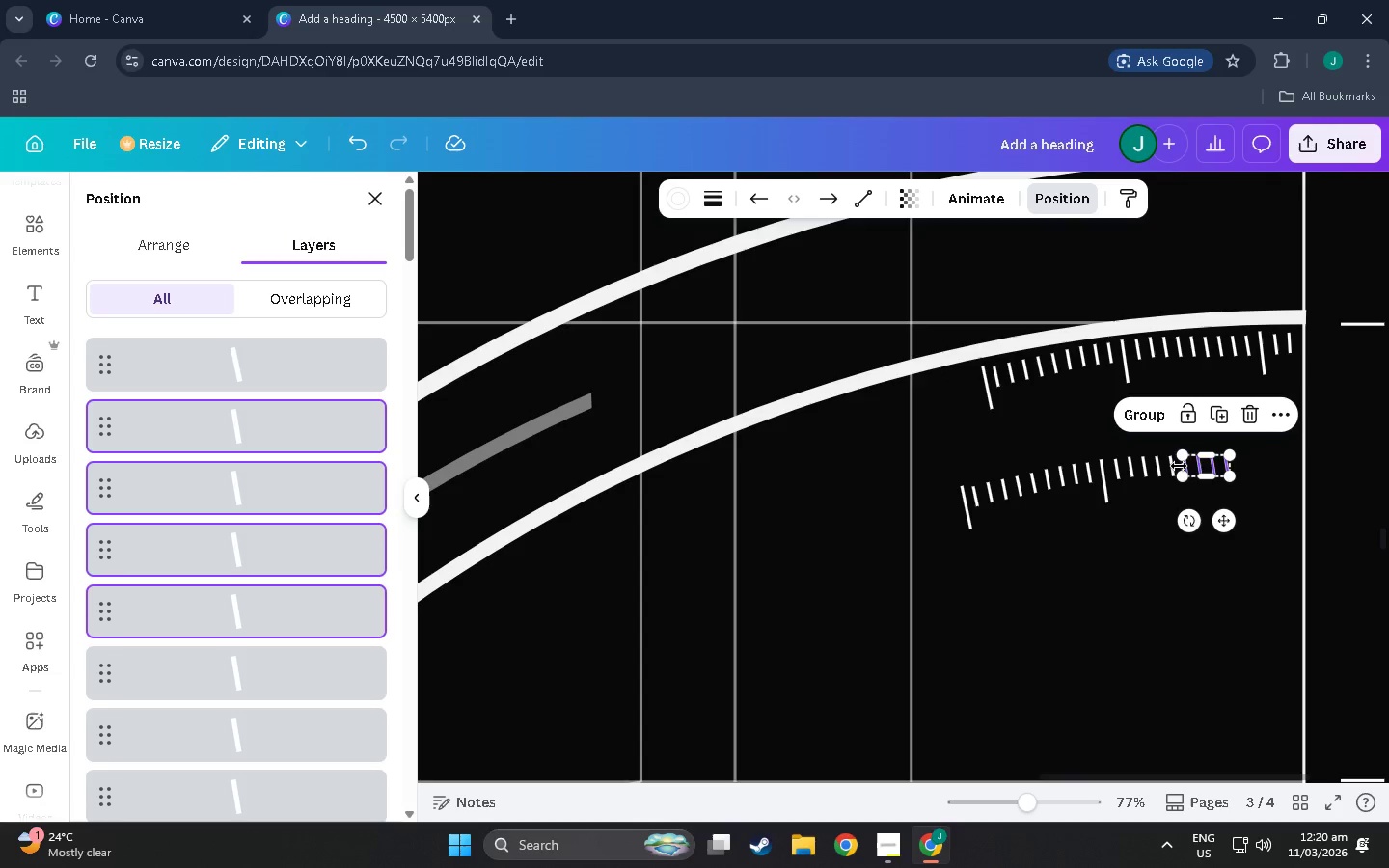 
hold_key(key=ShiftLeft, duration=1.51)
left_click([1169, 468])
 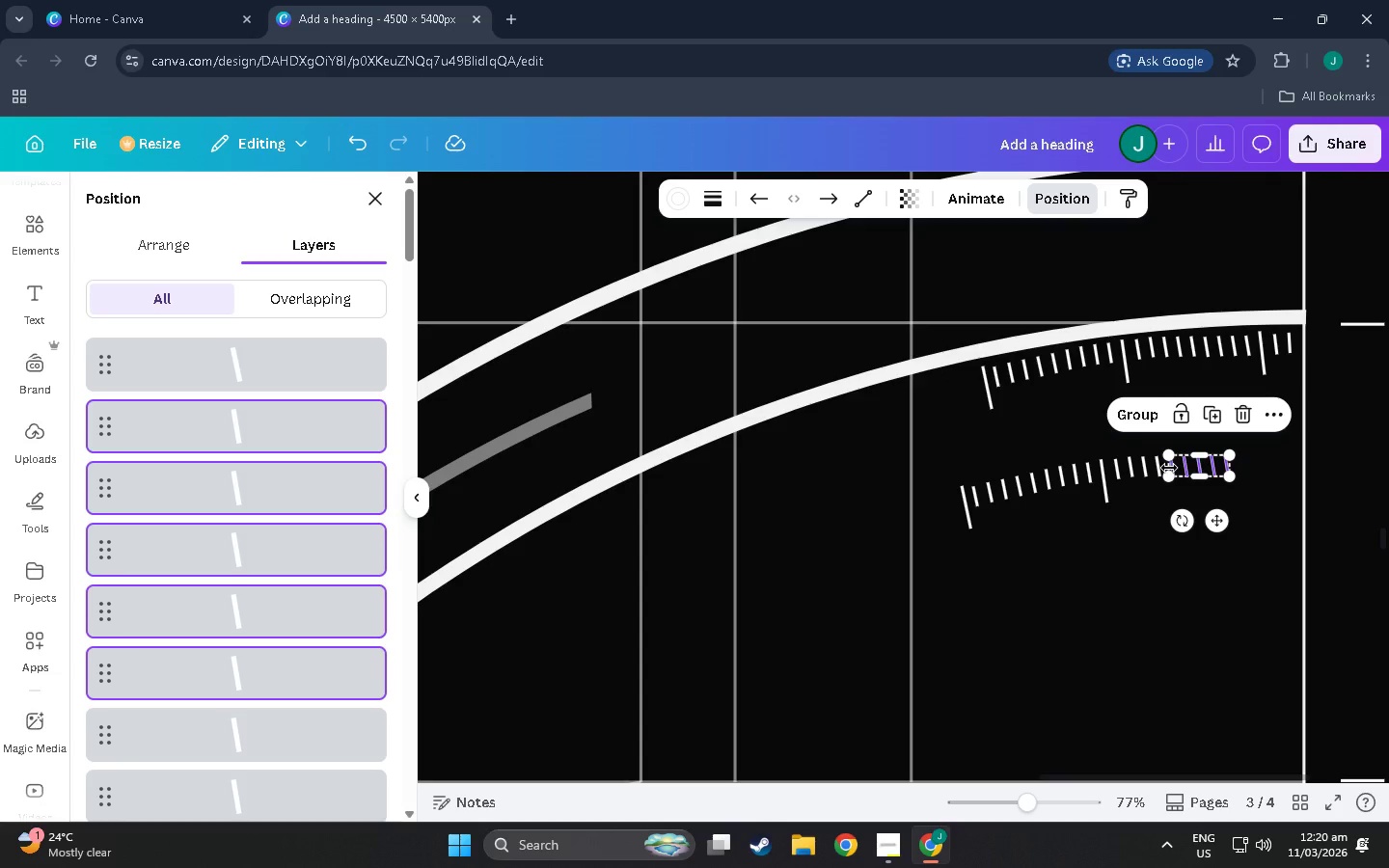 
hold_key(key=ShiftLeft, duration=1.52)
left_click([1158, 468])
 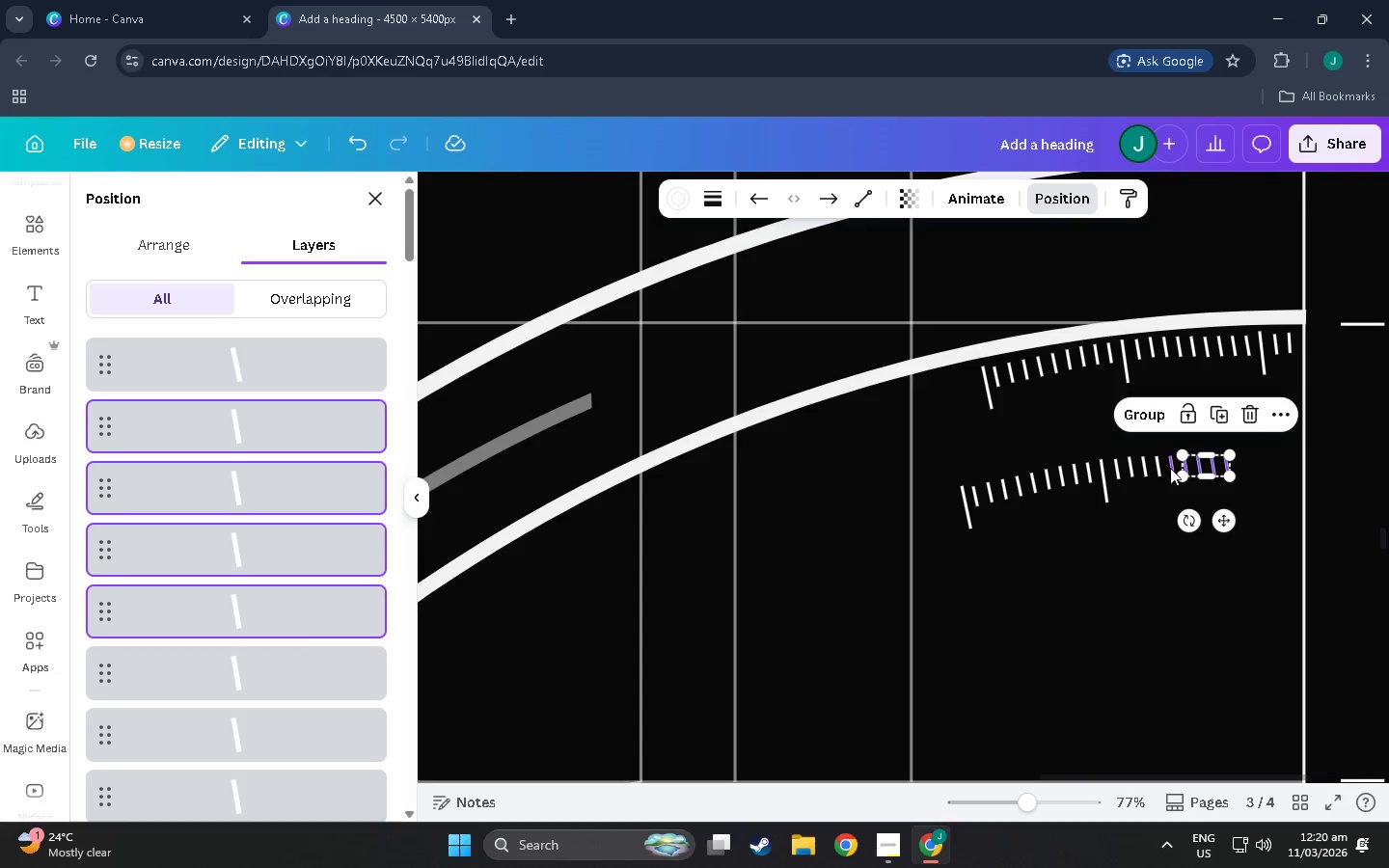 
hold_key(key=ShiftLeft, duration=0.75)
left_click([1158, 465])
 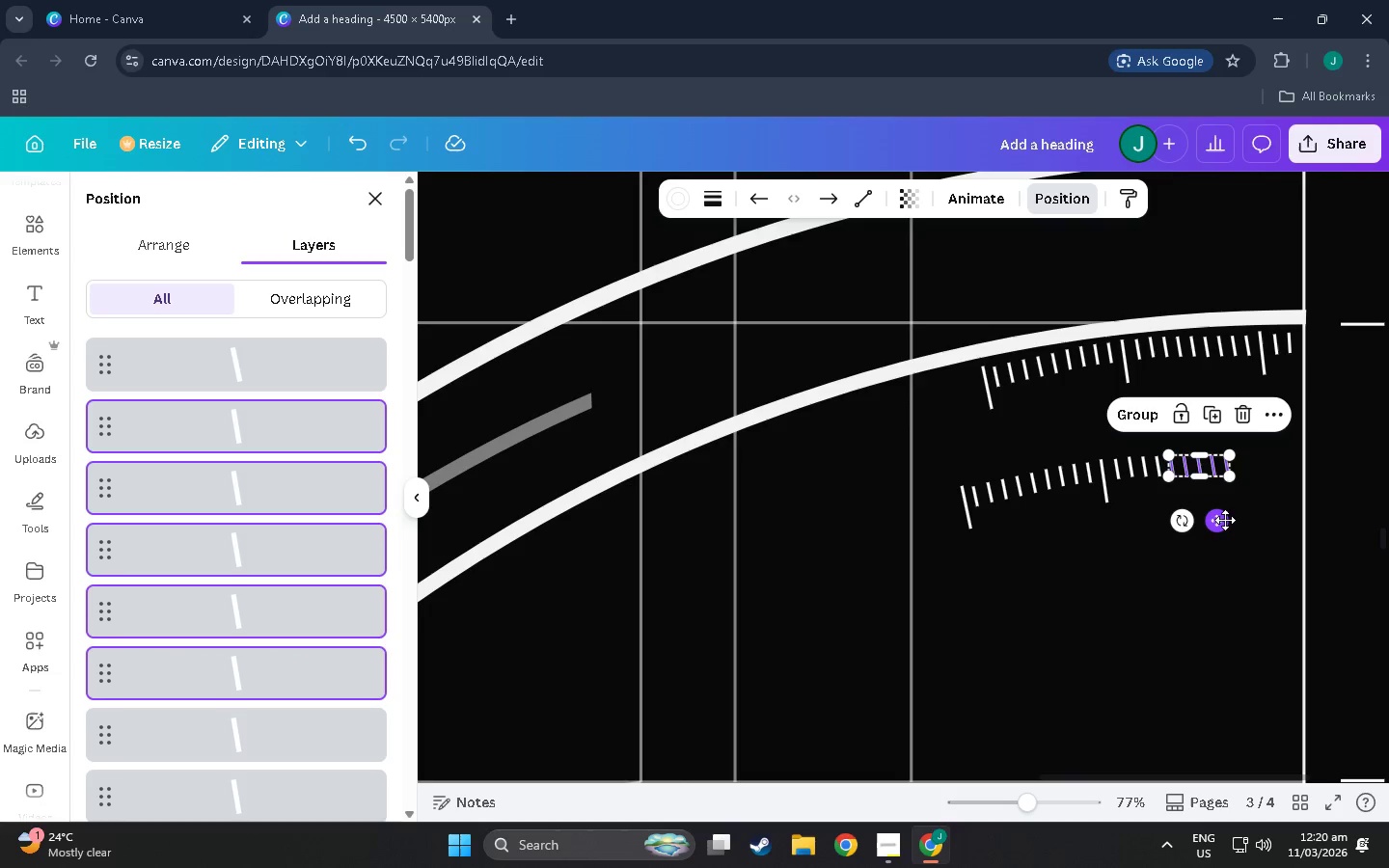 
double_click([1225, 565])
 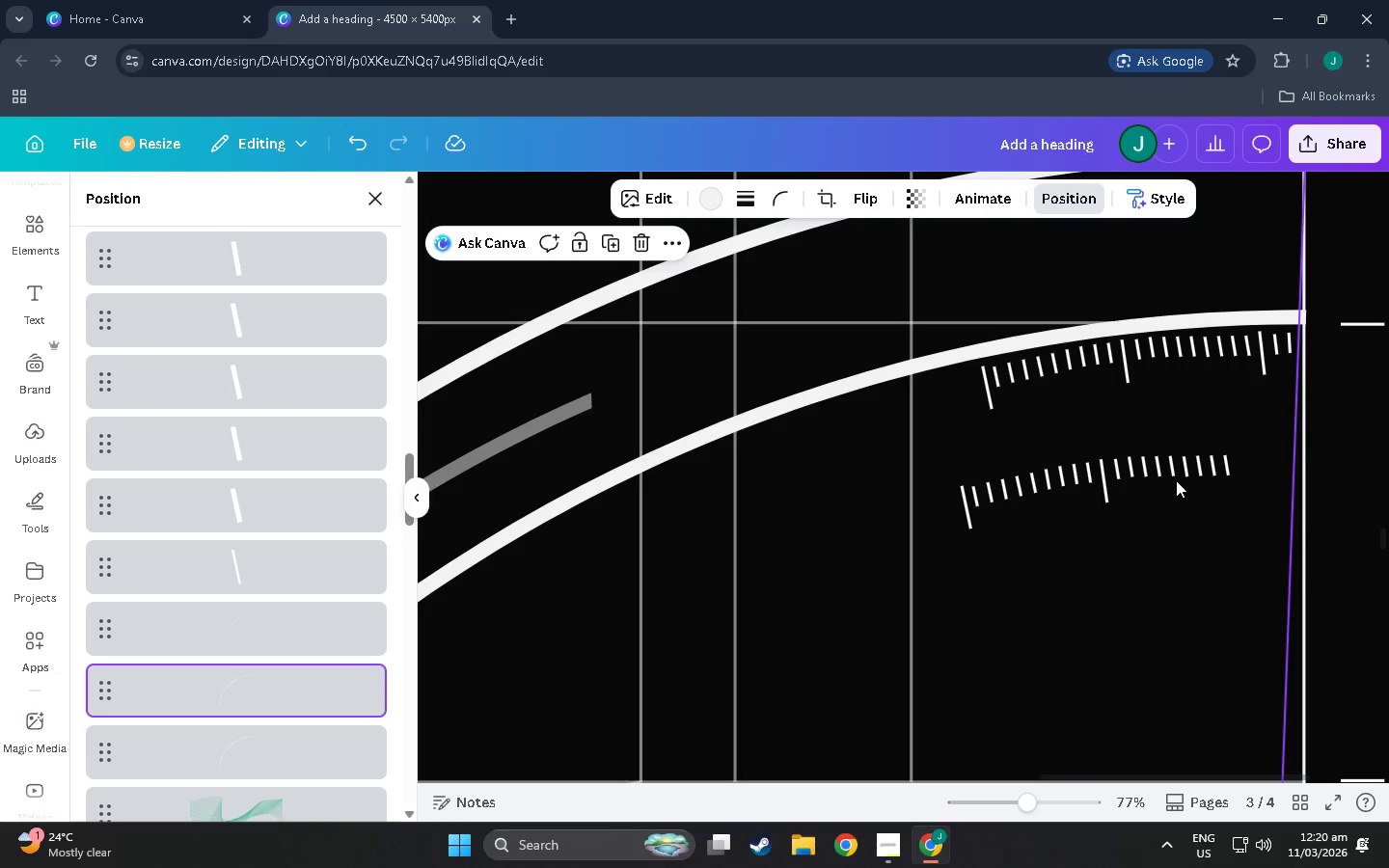 
hold_key(key=ShiftLeft, duration=1.5)
left_click([965, 502])
 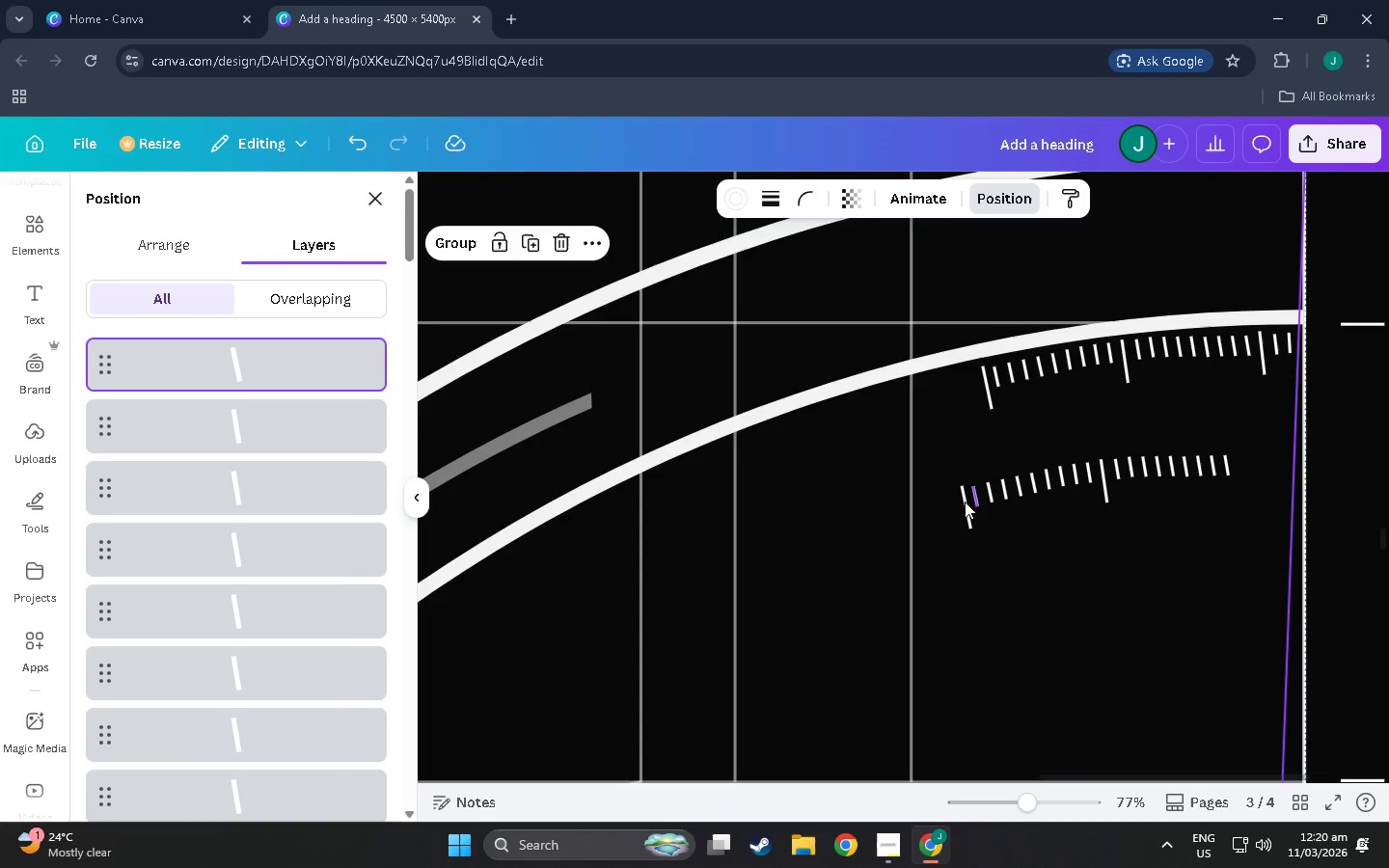 
key(Shift+ShiftLeft)
 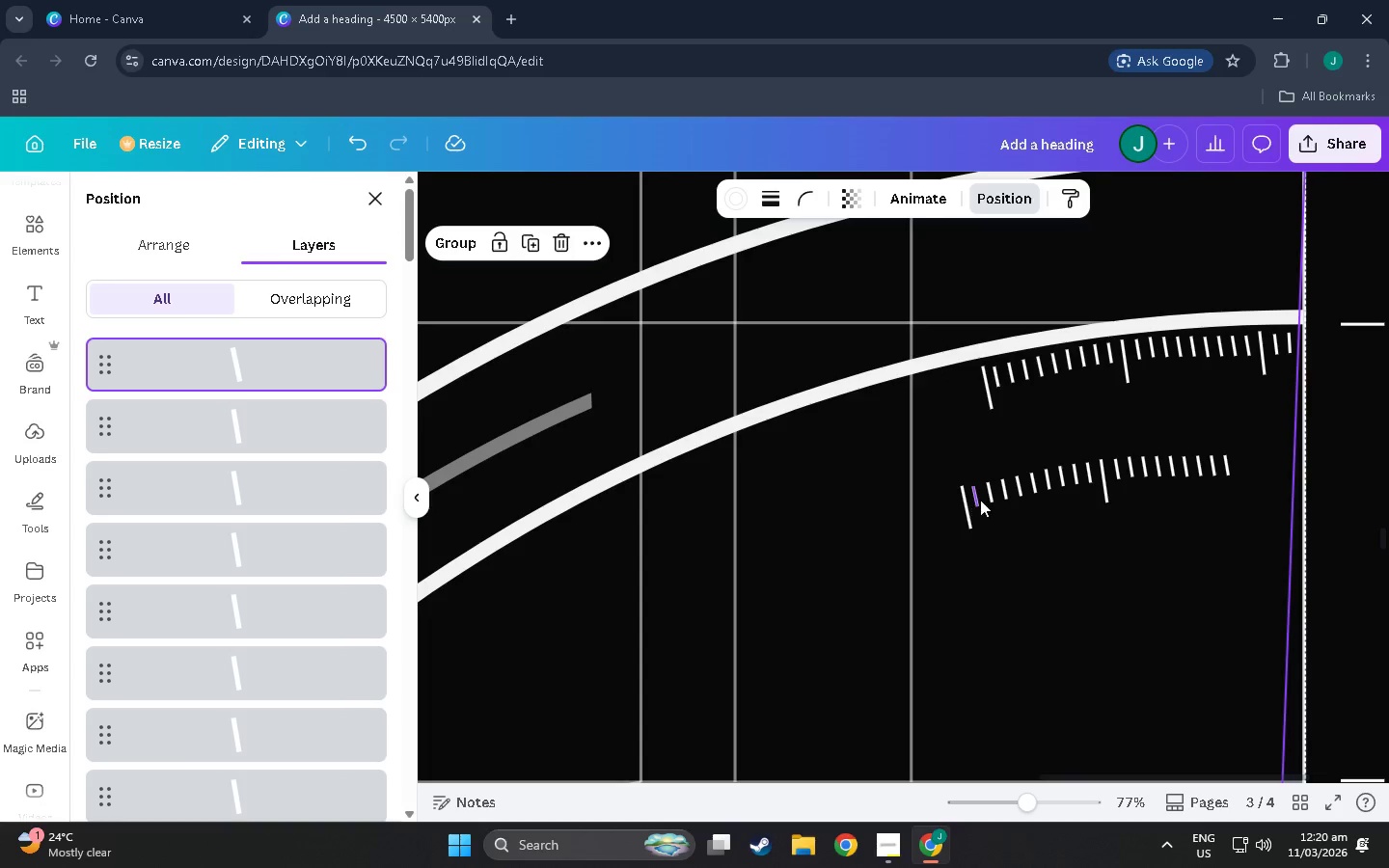 
key(Shift+ShiftLeft)
 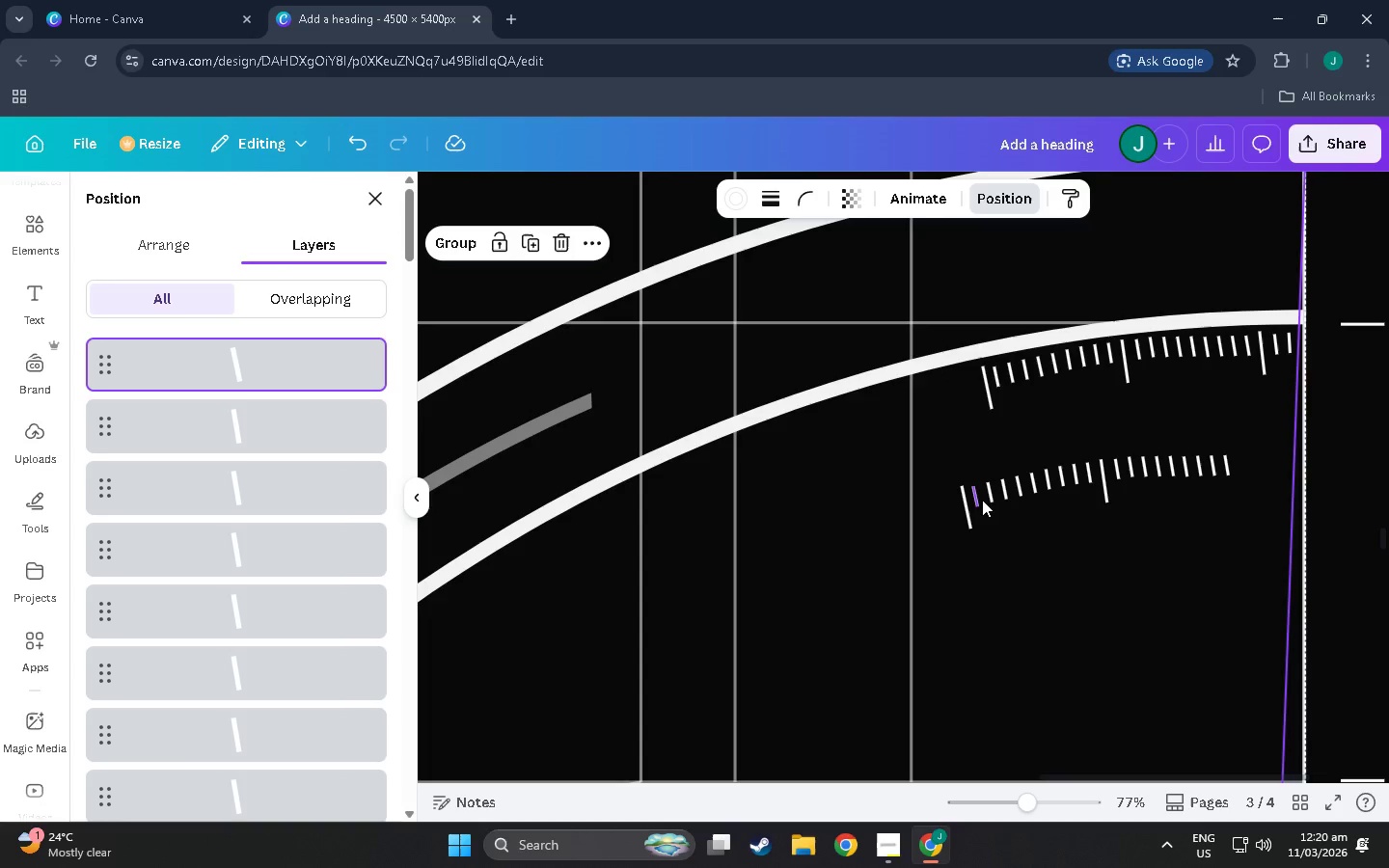 
key(Shift+ShiftLeft)
 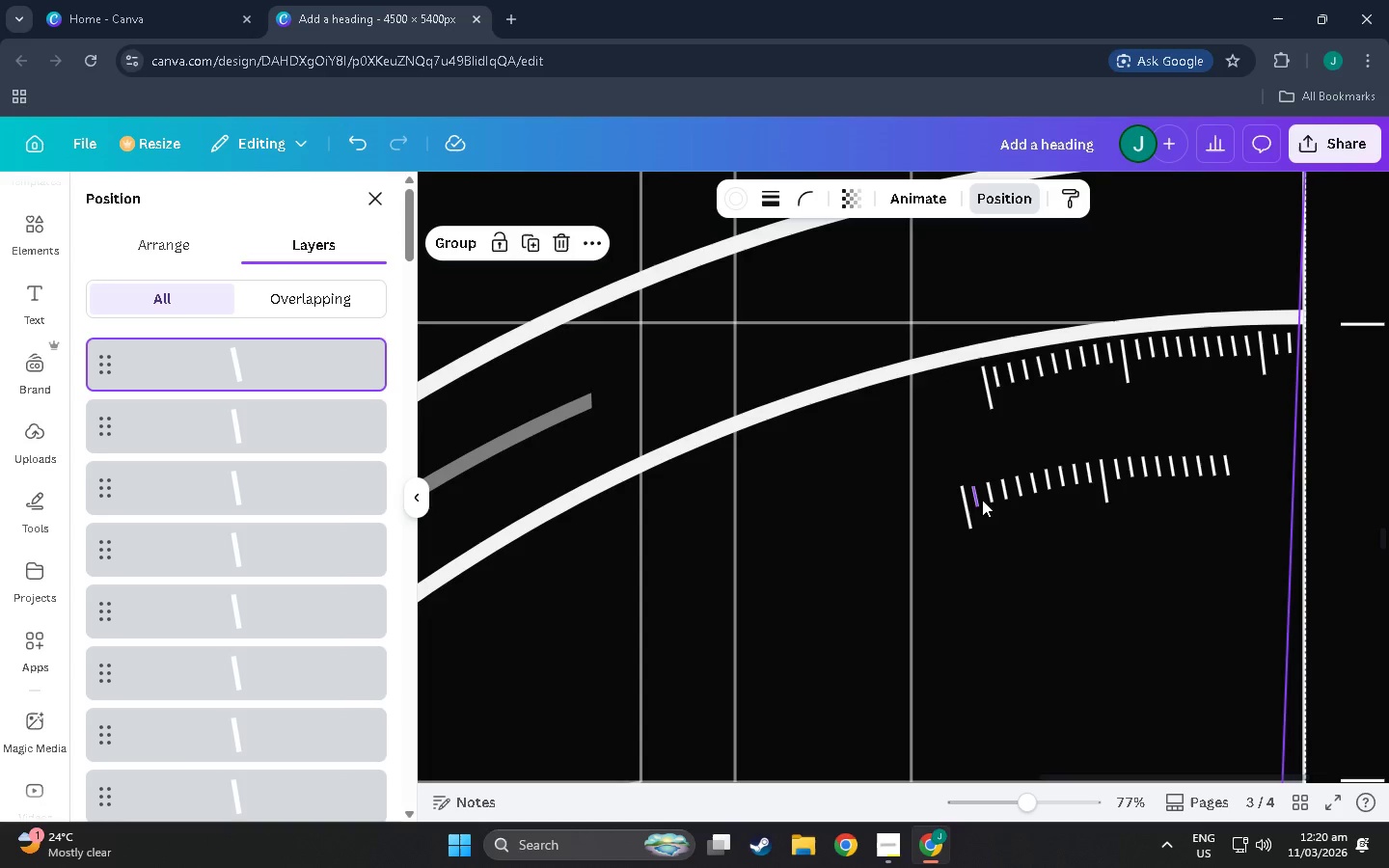 
key(Shift+ShiftLeft)
 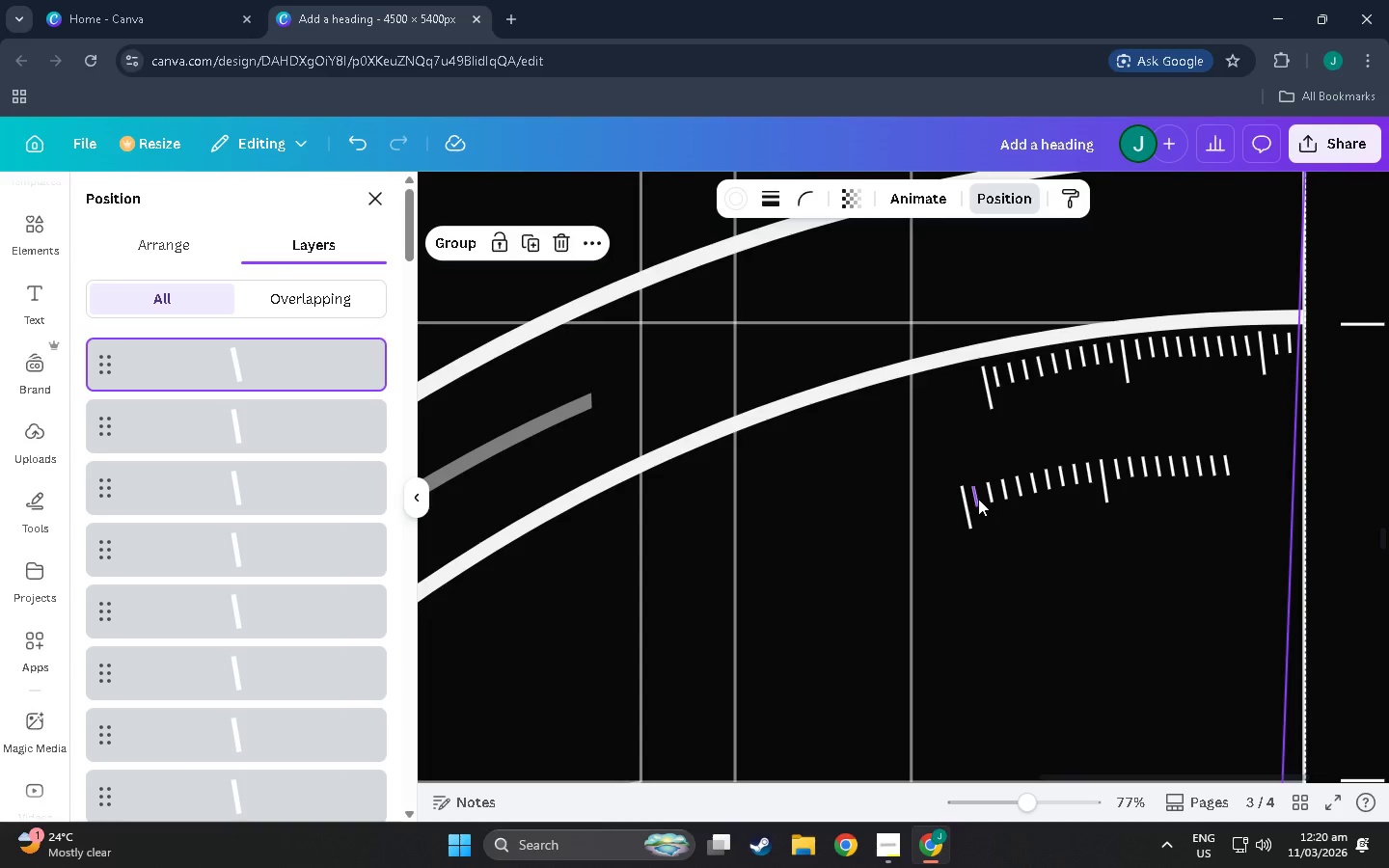 
hold_key(key=ShiftLeft, duration=1.5)
left_click([977, 497])
 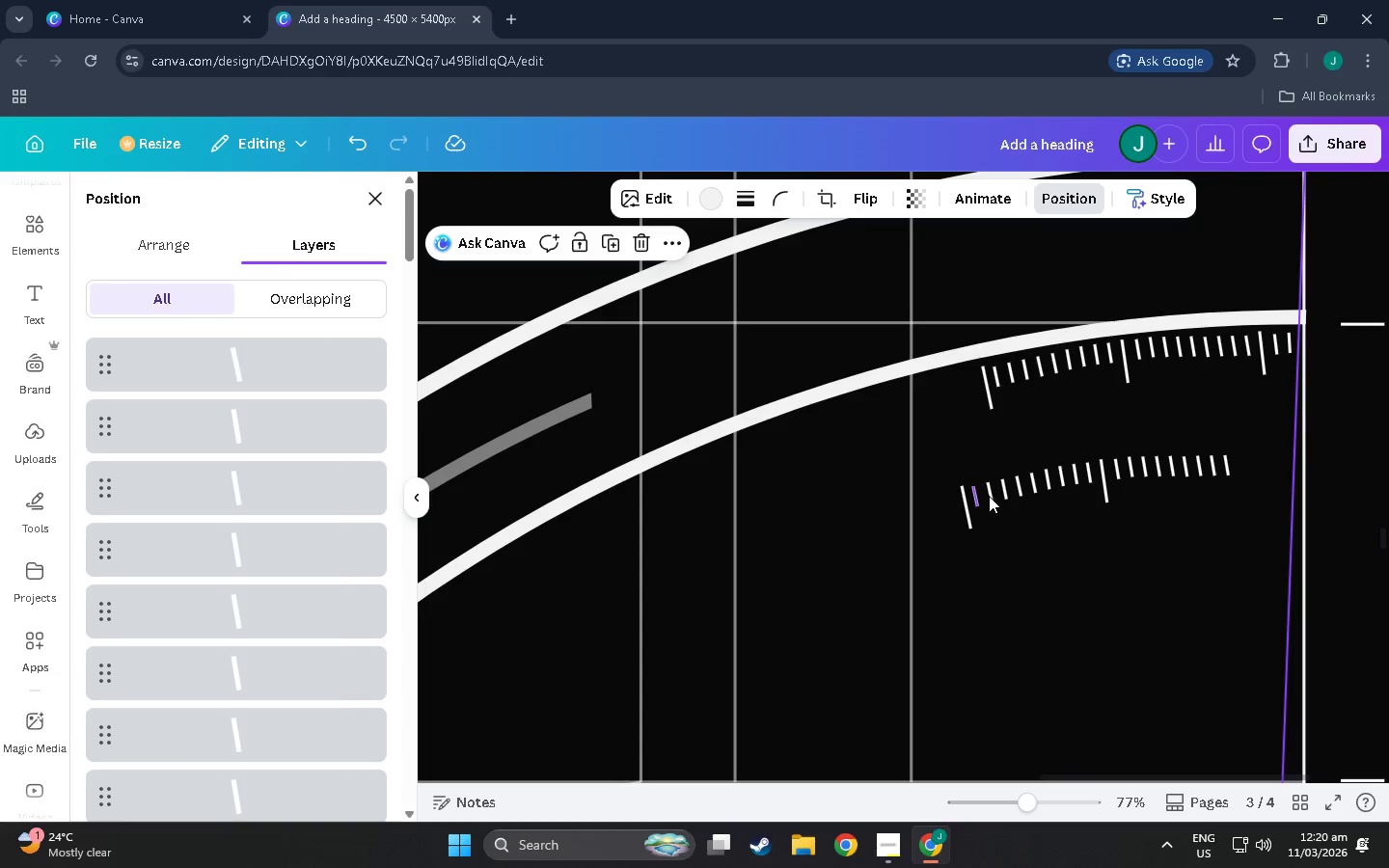 
left_click([990, 496])
 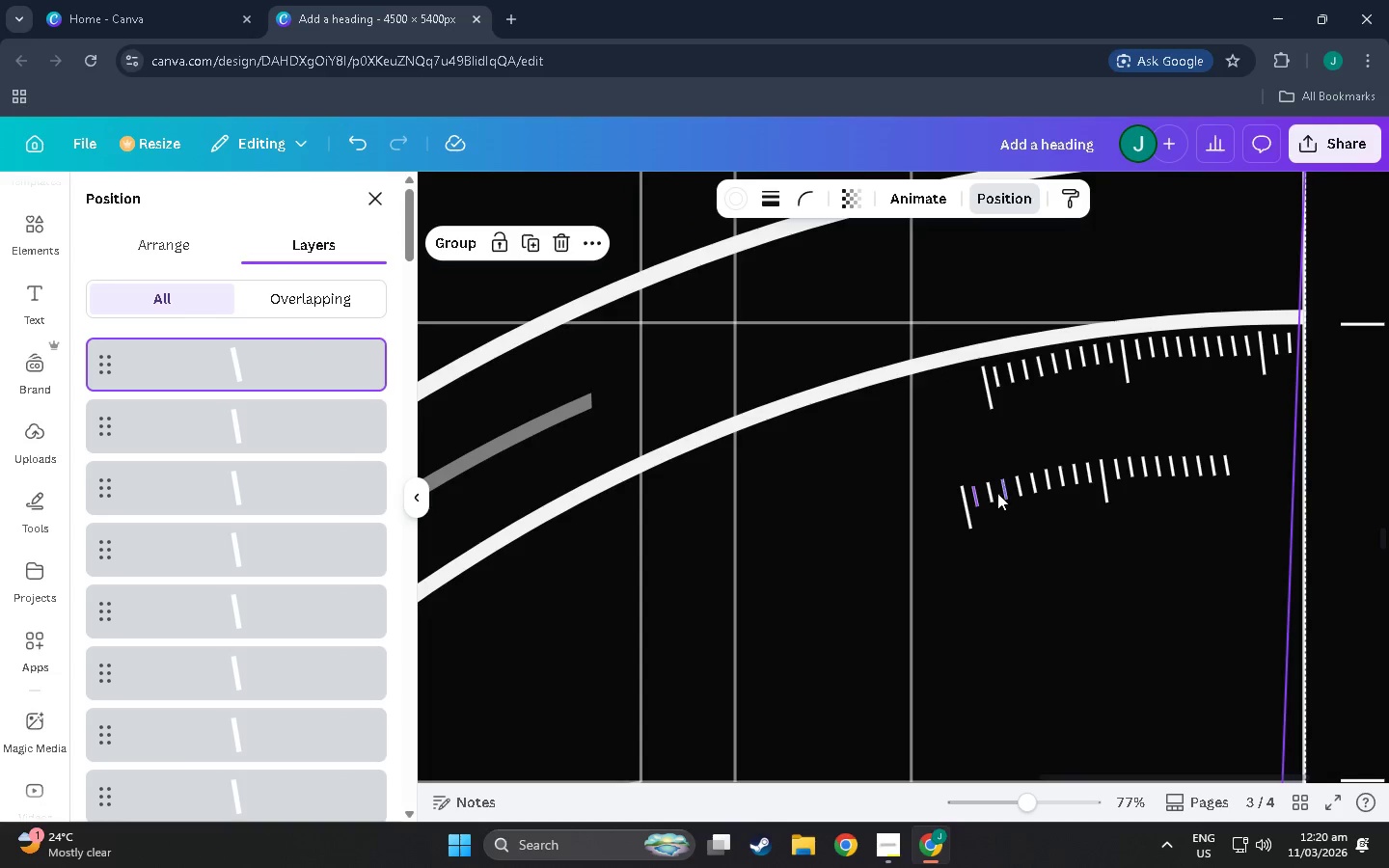 
hold_key(key=ShiftLeft, duration=1.52)
left_click([1003, 490])
 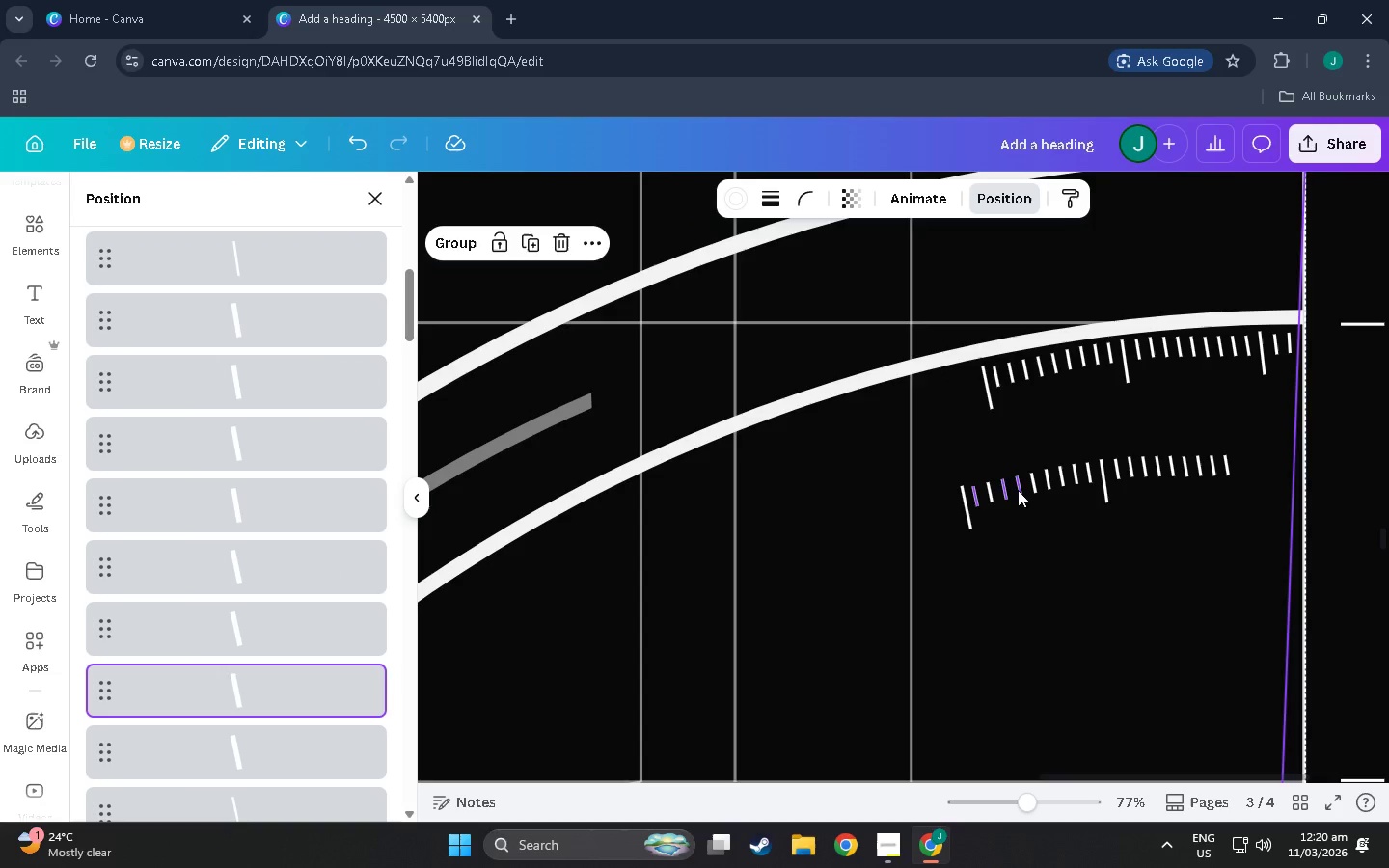 
left_click([1018, 490])
 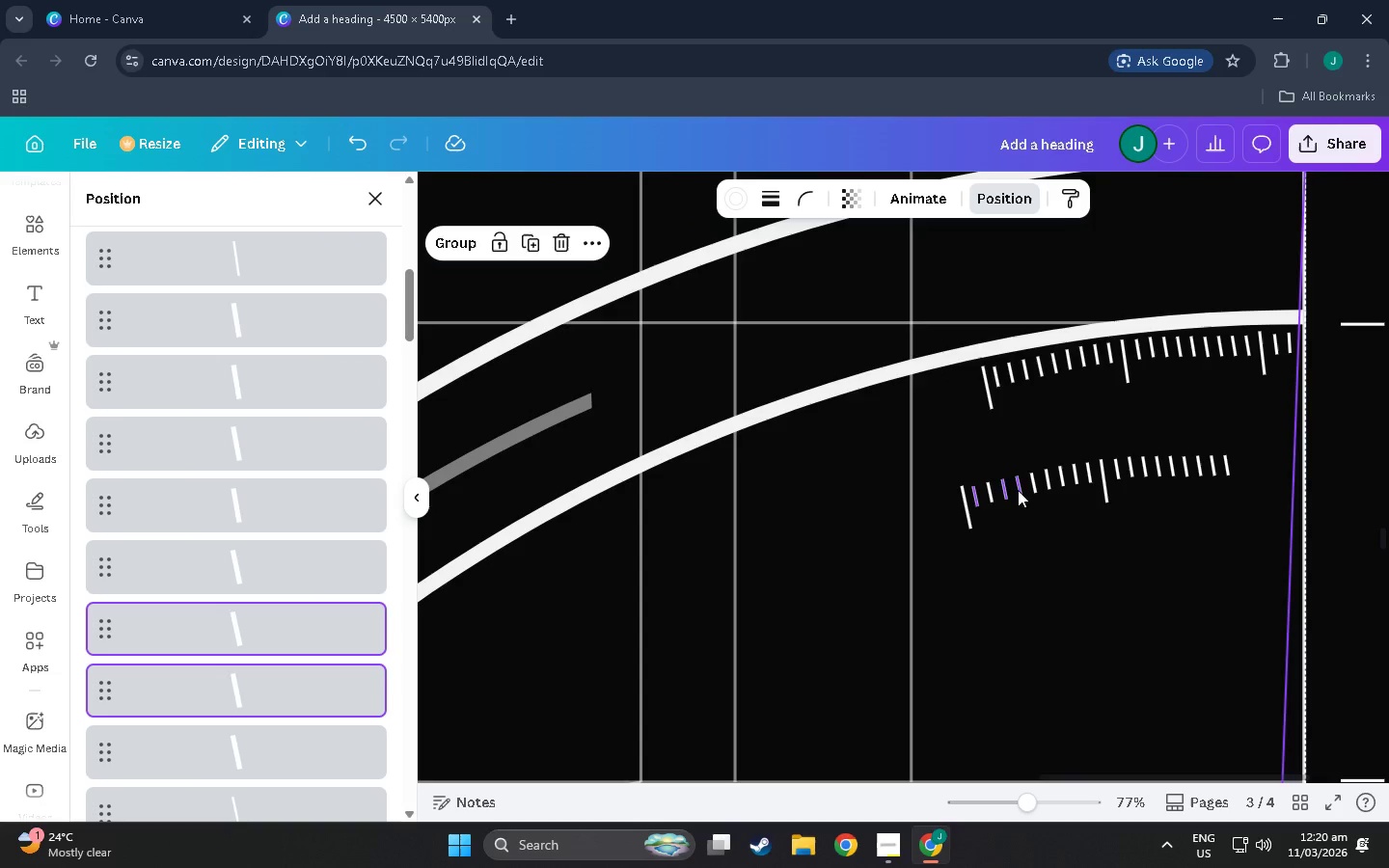 
hold_key(key=ShiftLeft, duration=1.52)
left_click([1034, 486])
 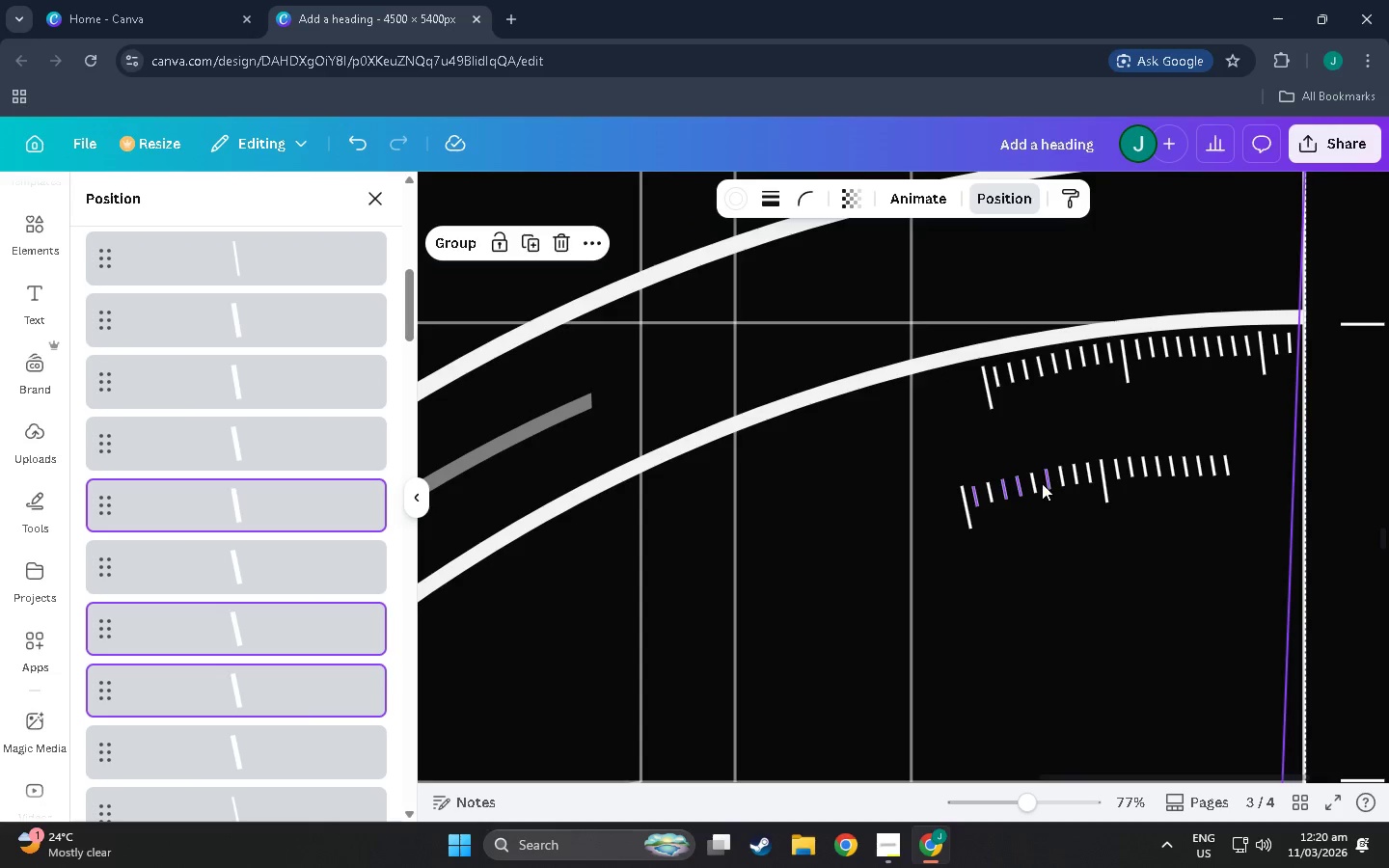 
hold_key(key=ShiftLeft, duration=1.5)
left_click([1048, 480])
 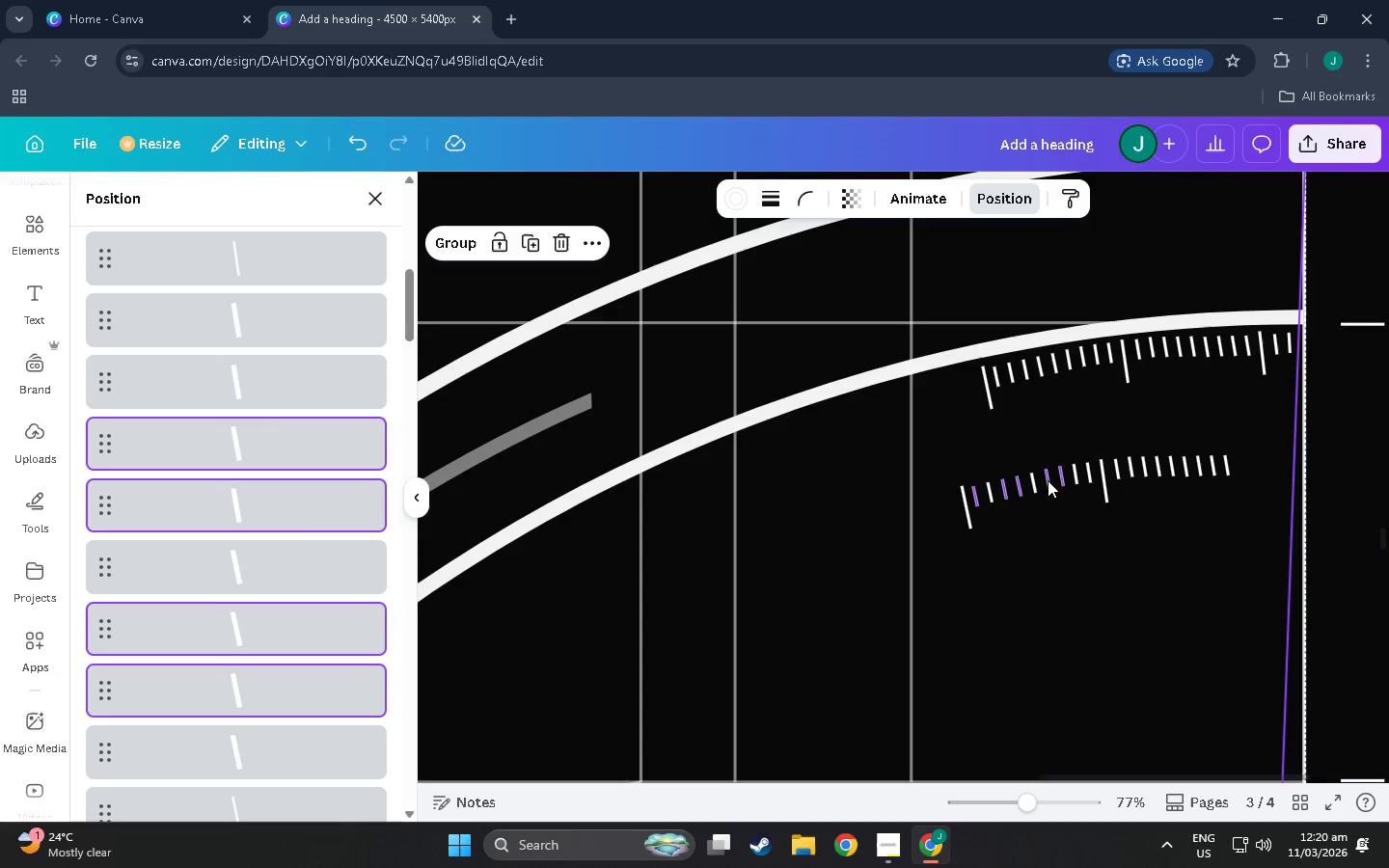 
hold_key(key=ShiftLeft, duration=1.5)
left_click([1062, 478])
 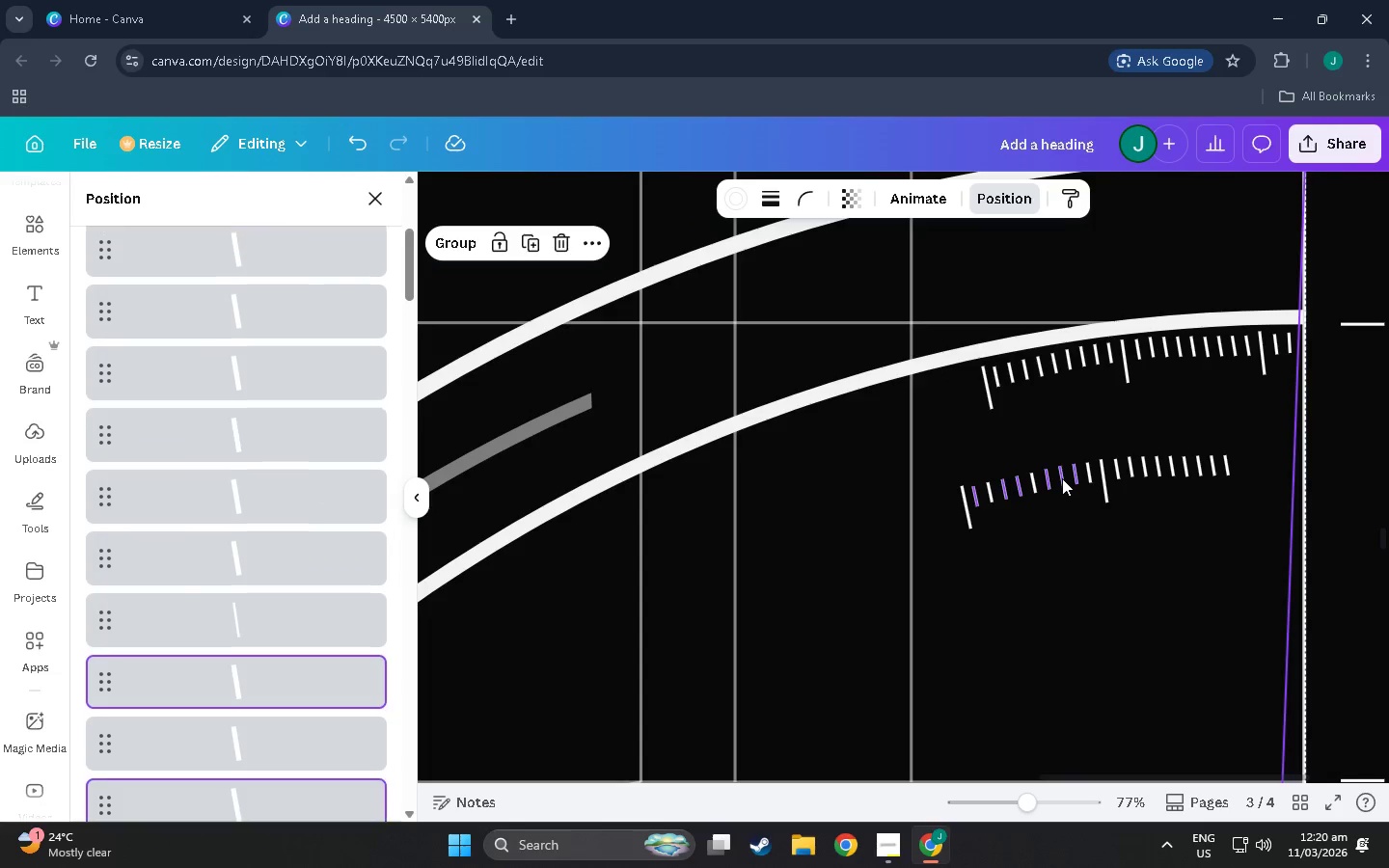 
hold_key(key=ShiftLeft, duration=1.5)
left_click([1076, 477])
 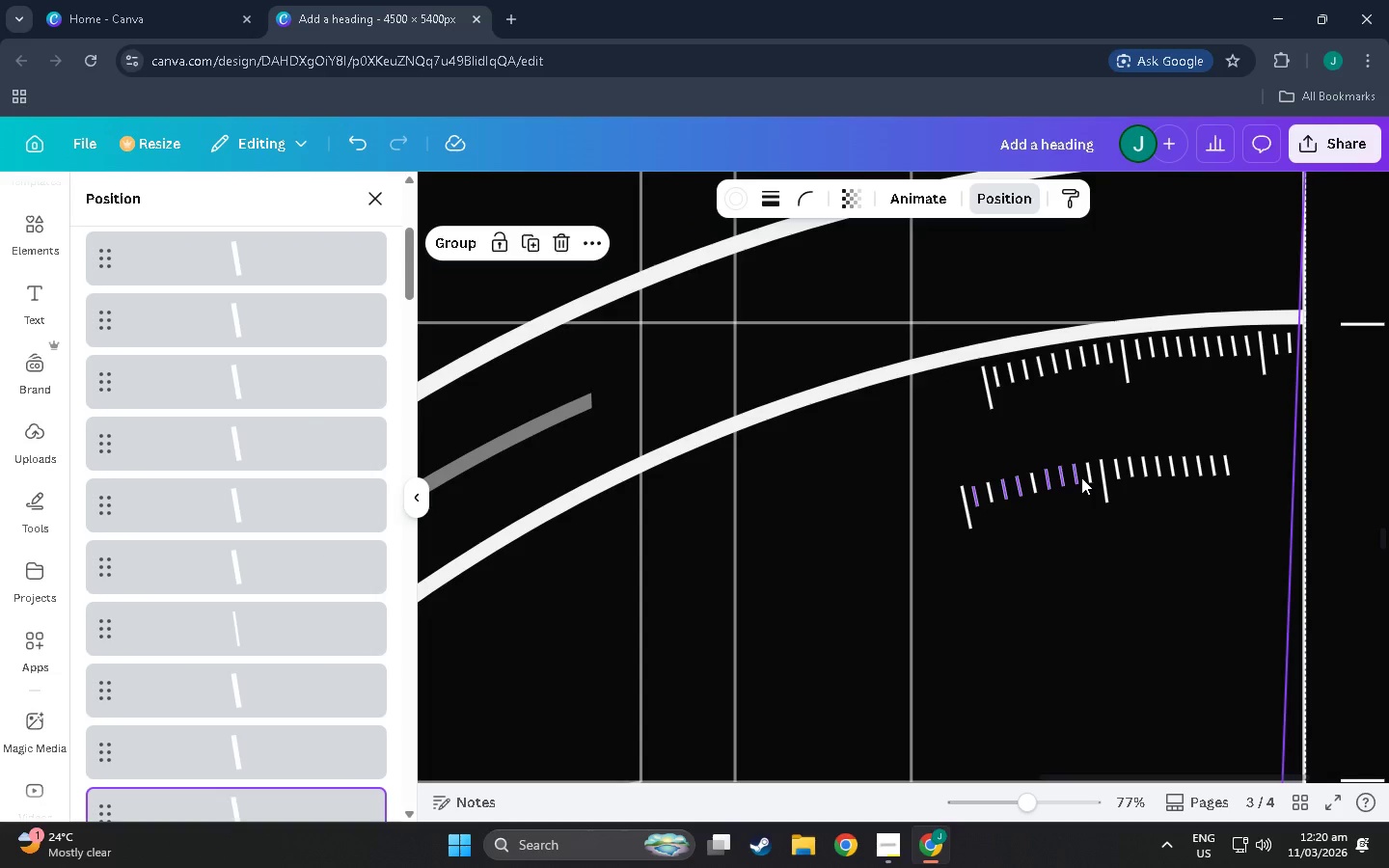 
hold_key(key=ShiftLeft, duration=1.5)
left_click([1088, 477])
 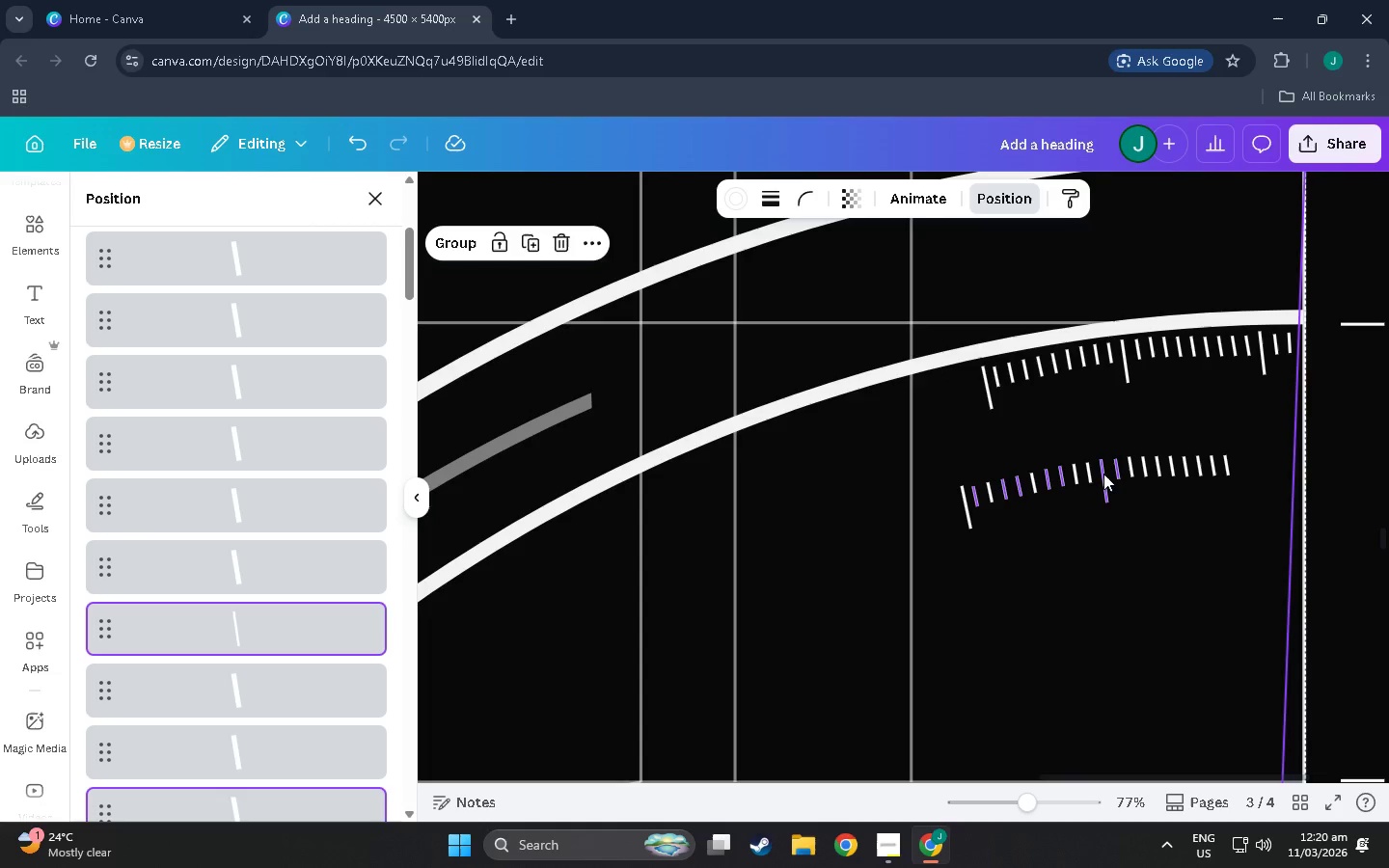 
hold_key(key=ShiftLeft, duration=0.73)
left_click([1103, 474])
 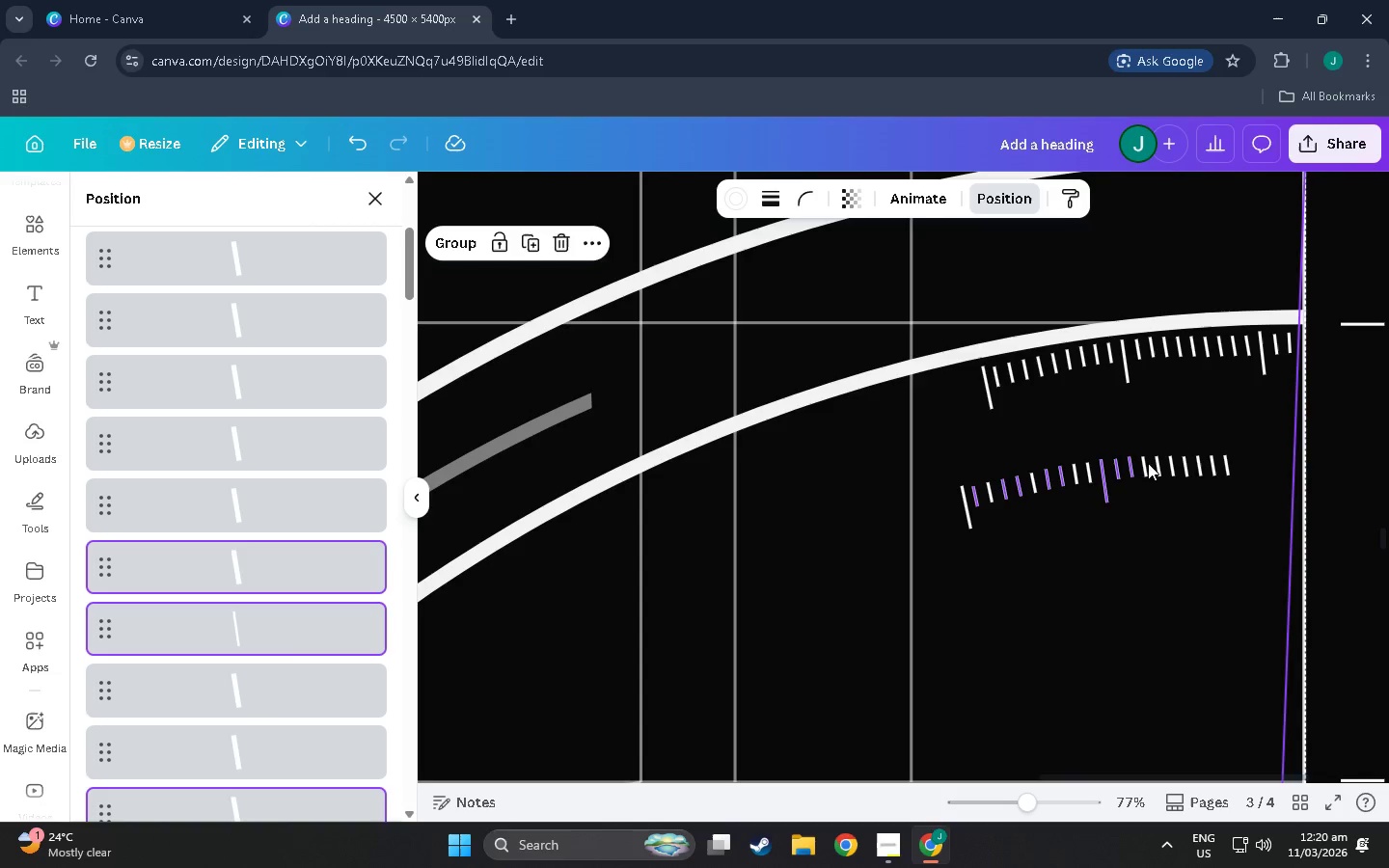 
hold_key(key=ShiftLeft, duration=1.86)
left_click([1379, 393])
 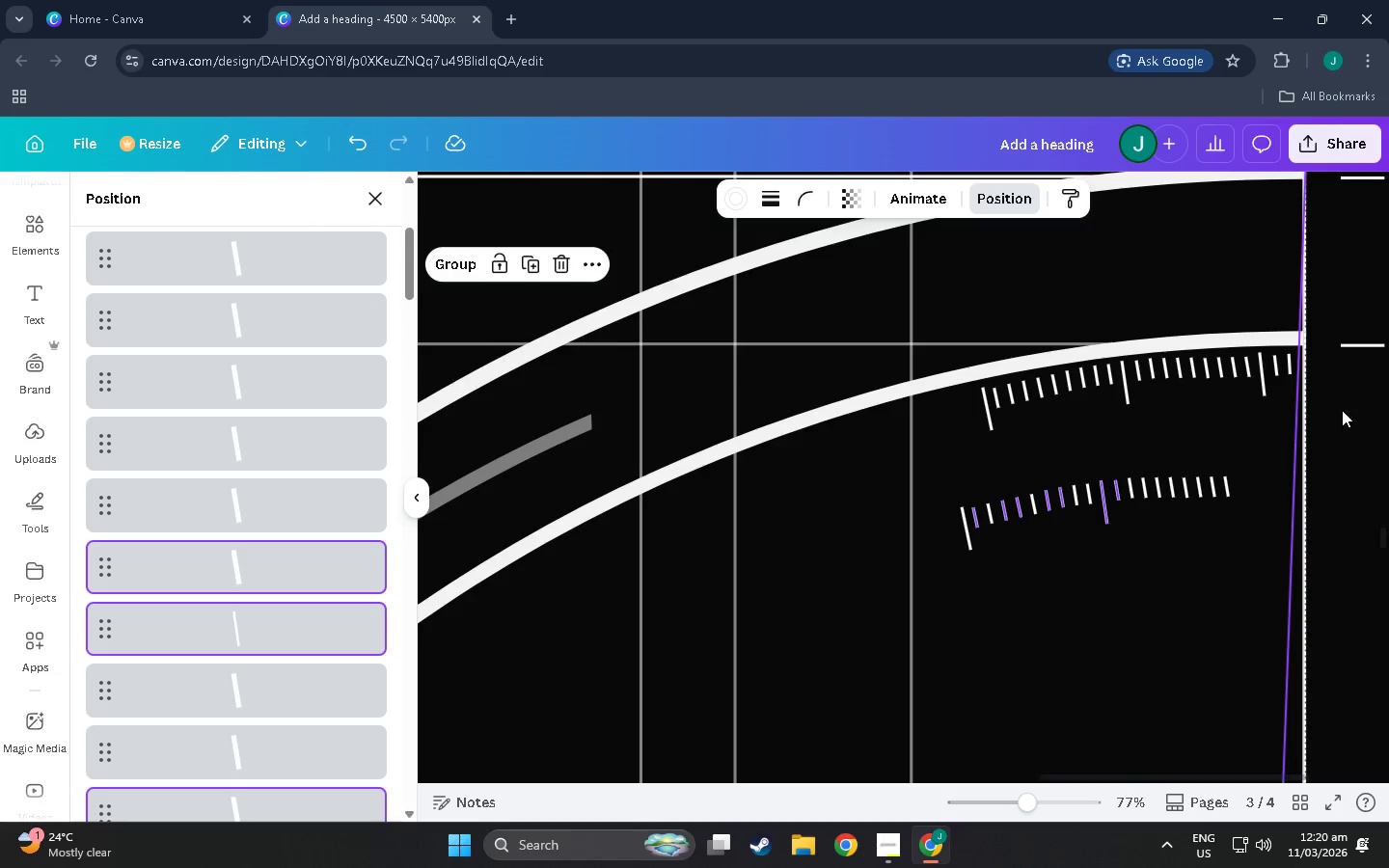 
left_click([1342, 410])
 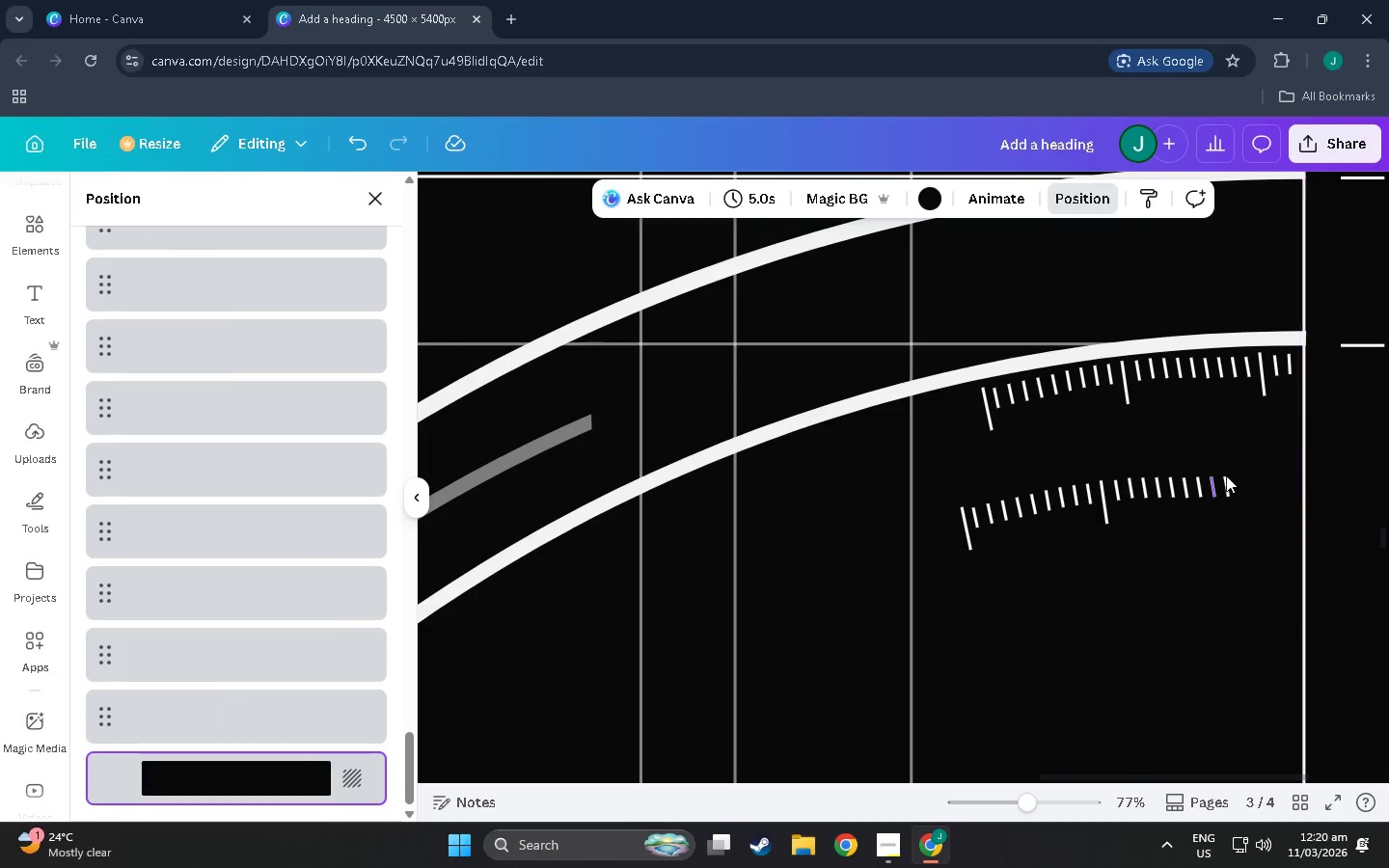 
hold_key(key=ShiftLeft, duration=1.5)
left_click([1225, 487])
 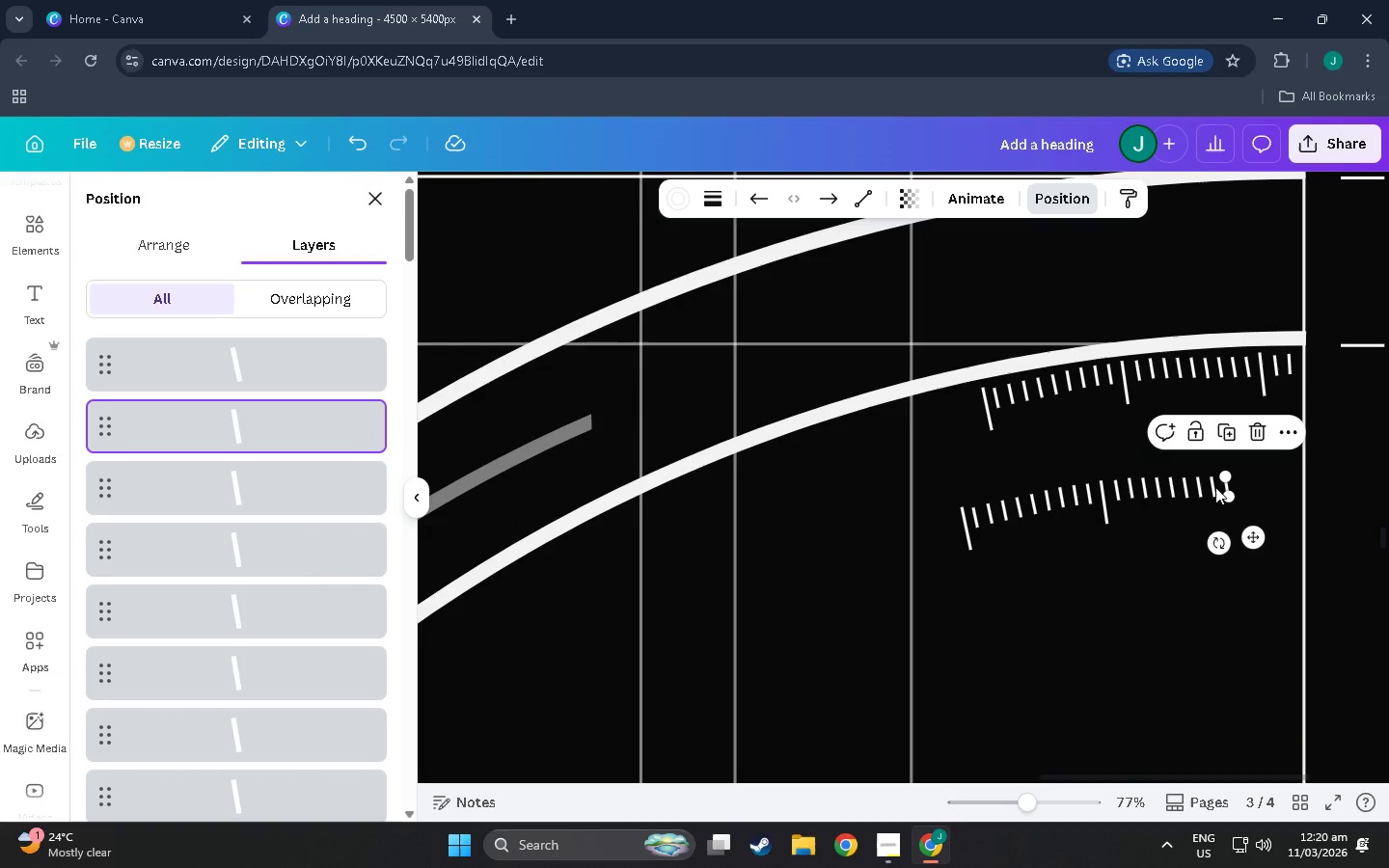 
hold_key(key=ShiftLeft, duration=1.17)
left_click([1215, 487])
 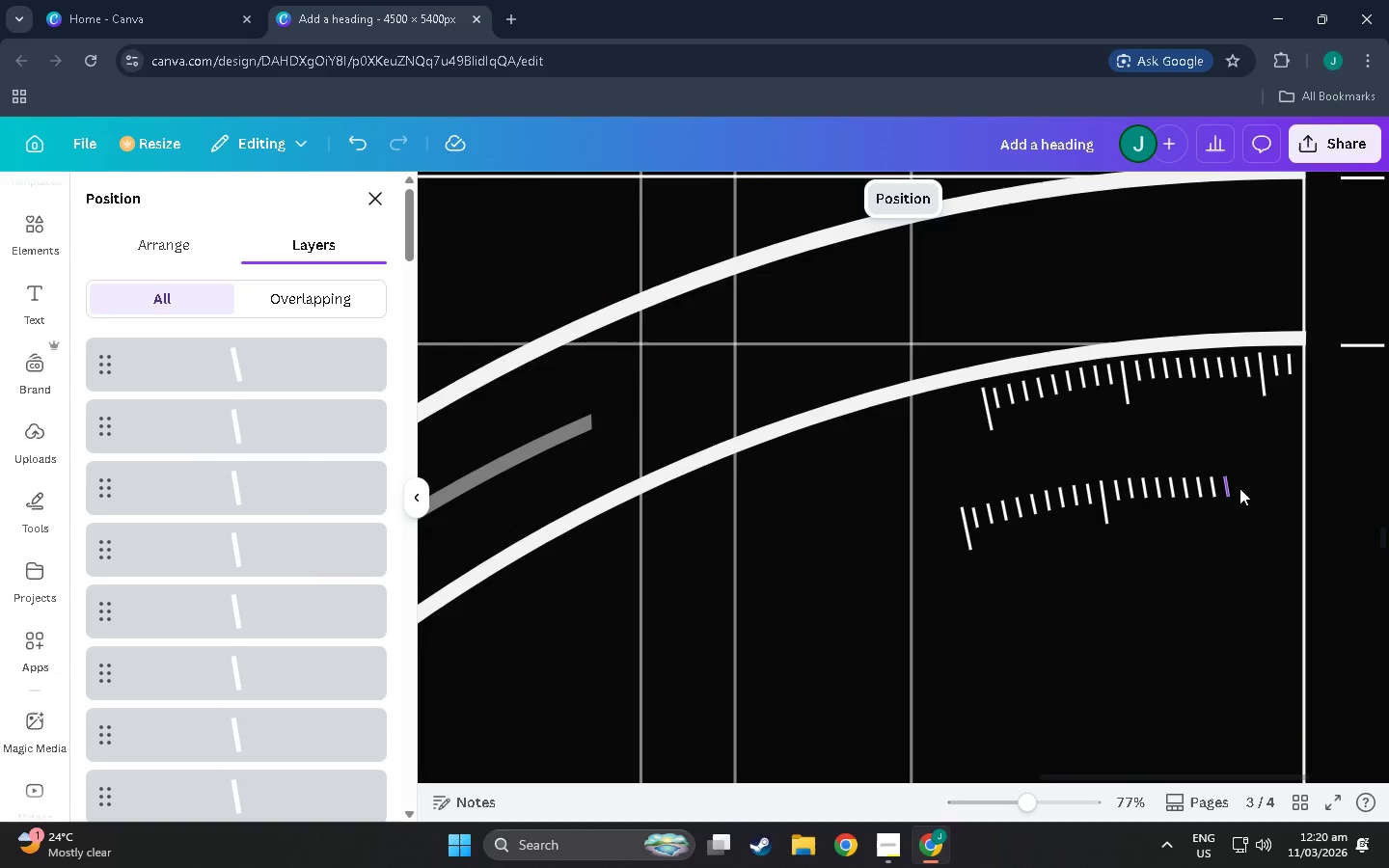 
key(Control+Z)
 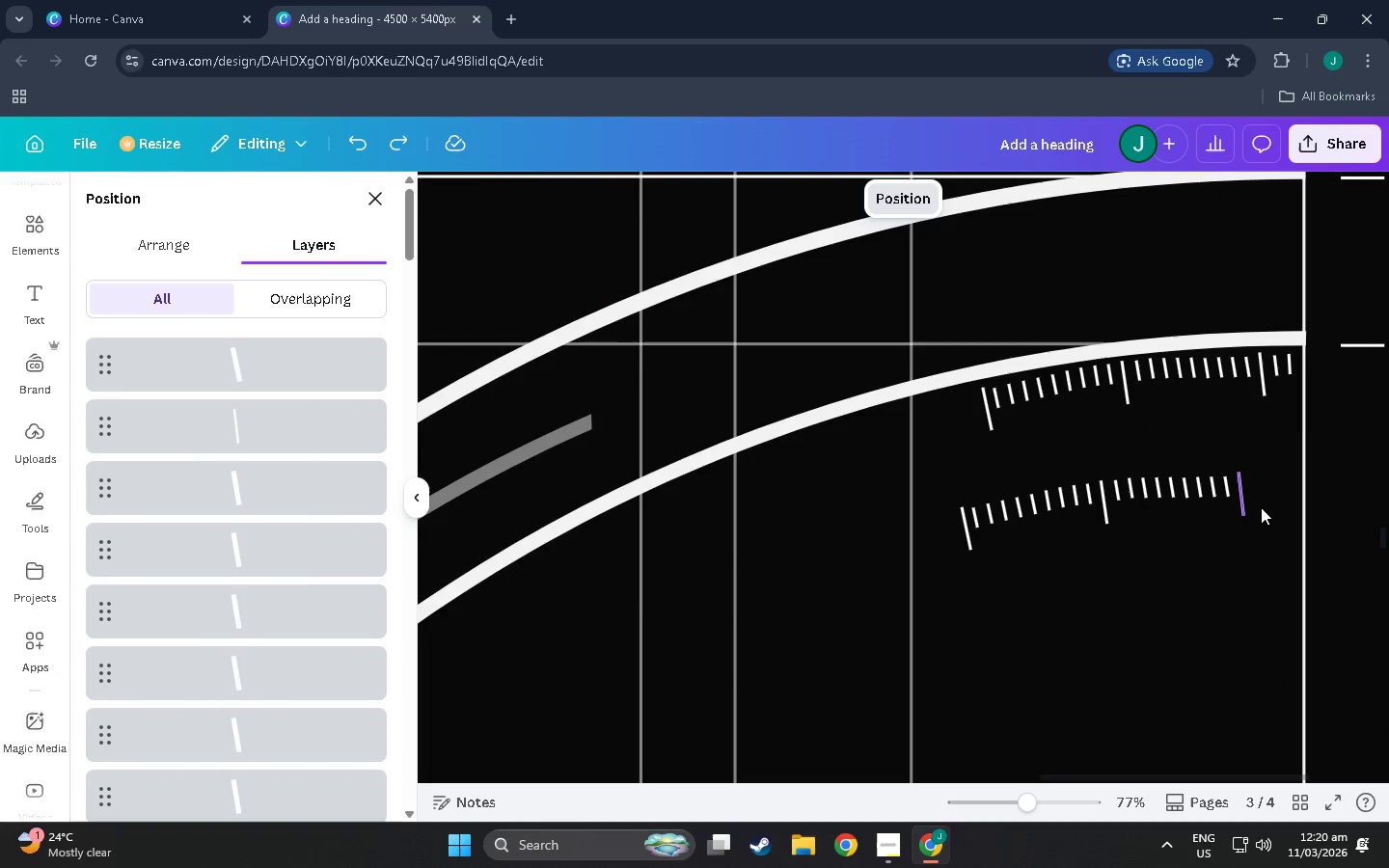 
hold_key(key=ControlLeft, duration=0.45)
 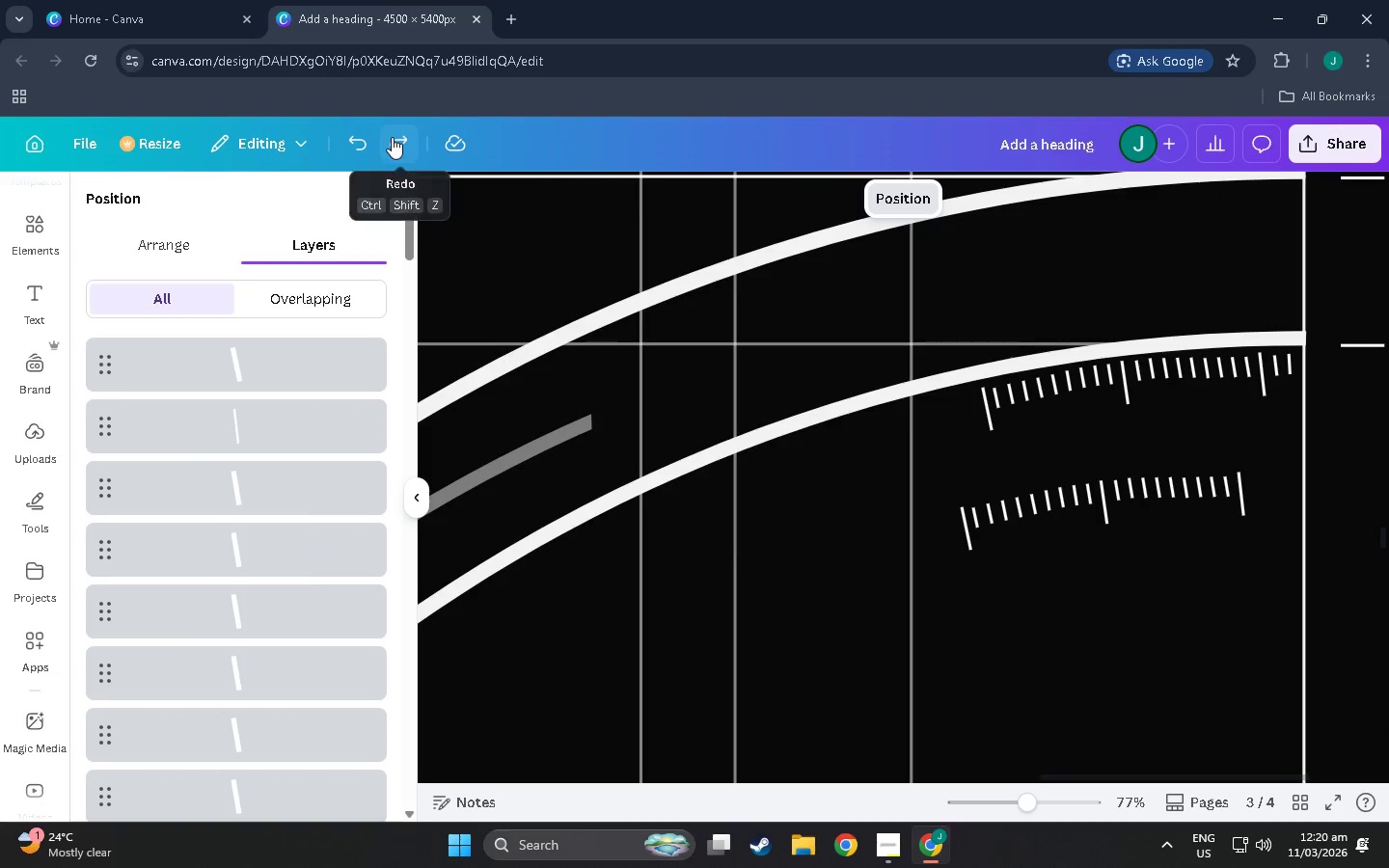 
left_click([392, 137])
 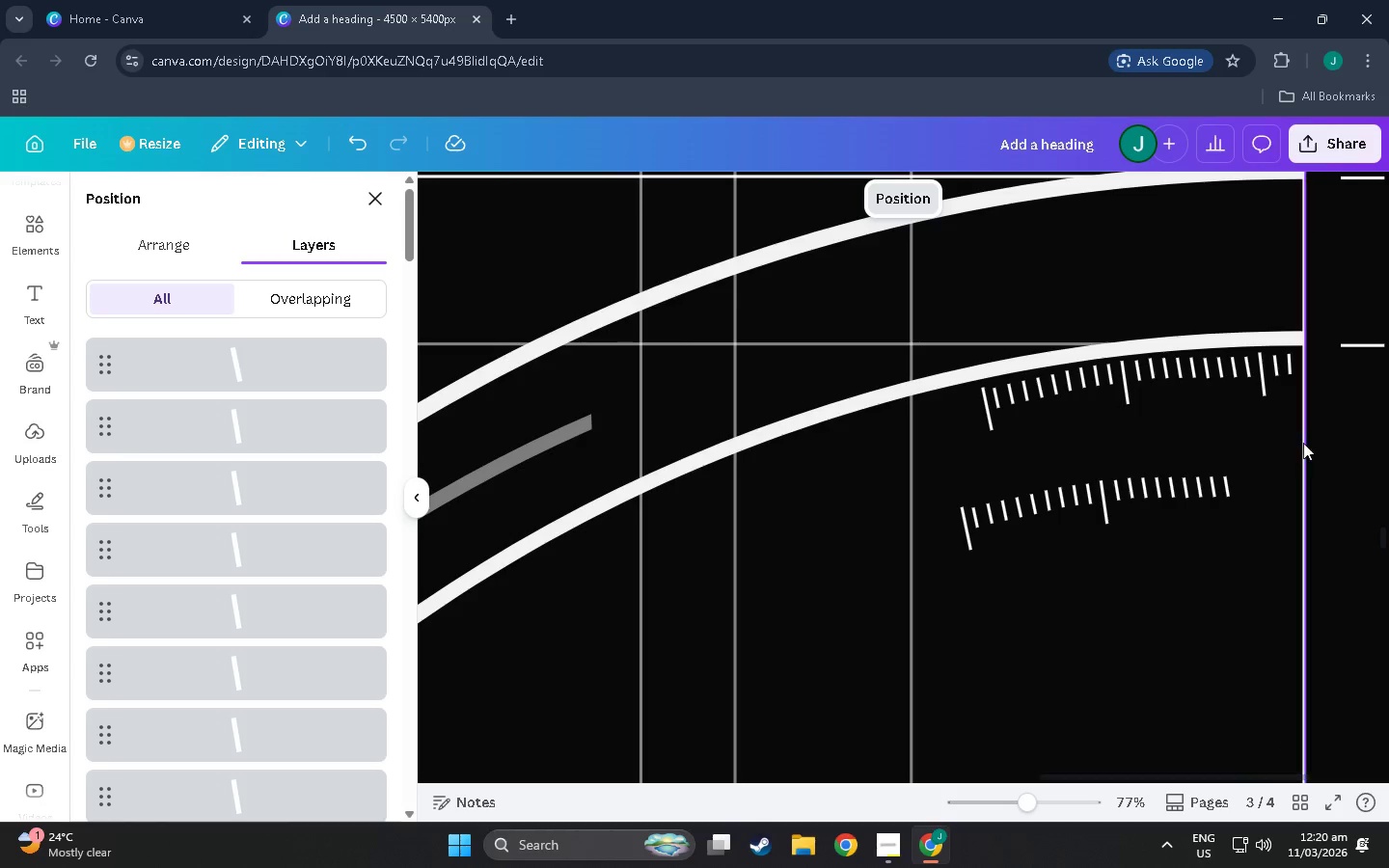 
hold_key(key=ShiftLeft, duration=1.5)
left_click([1229, 487])
 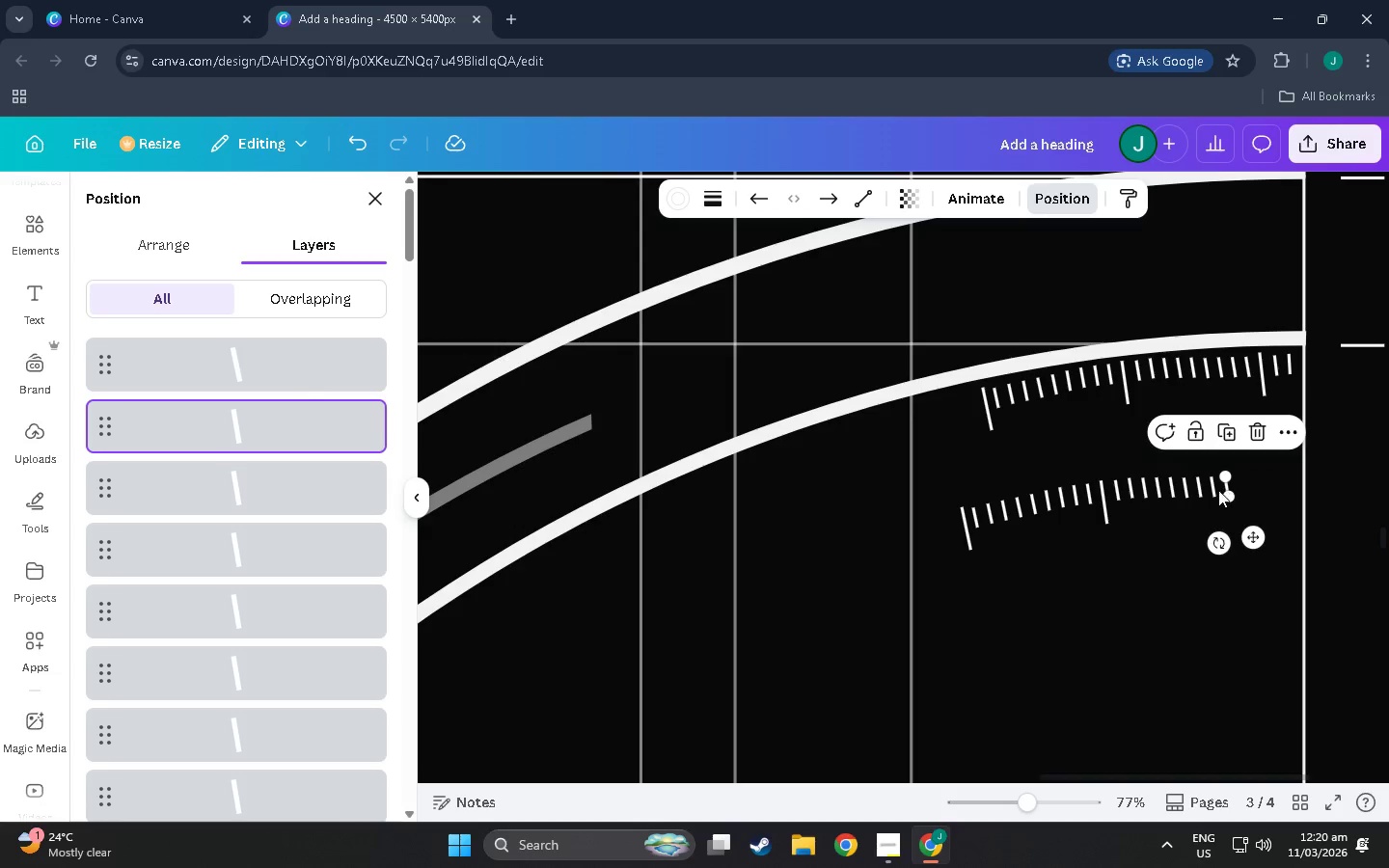 
hold_key(key=ShiftLeft, duration=1.52)
left_click([1213, 490])
 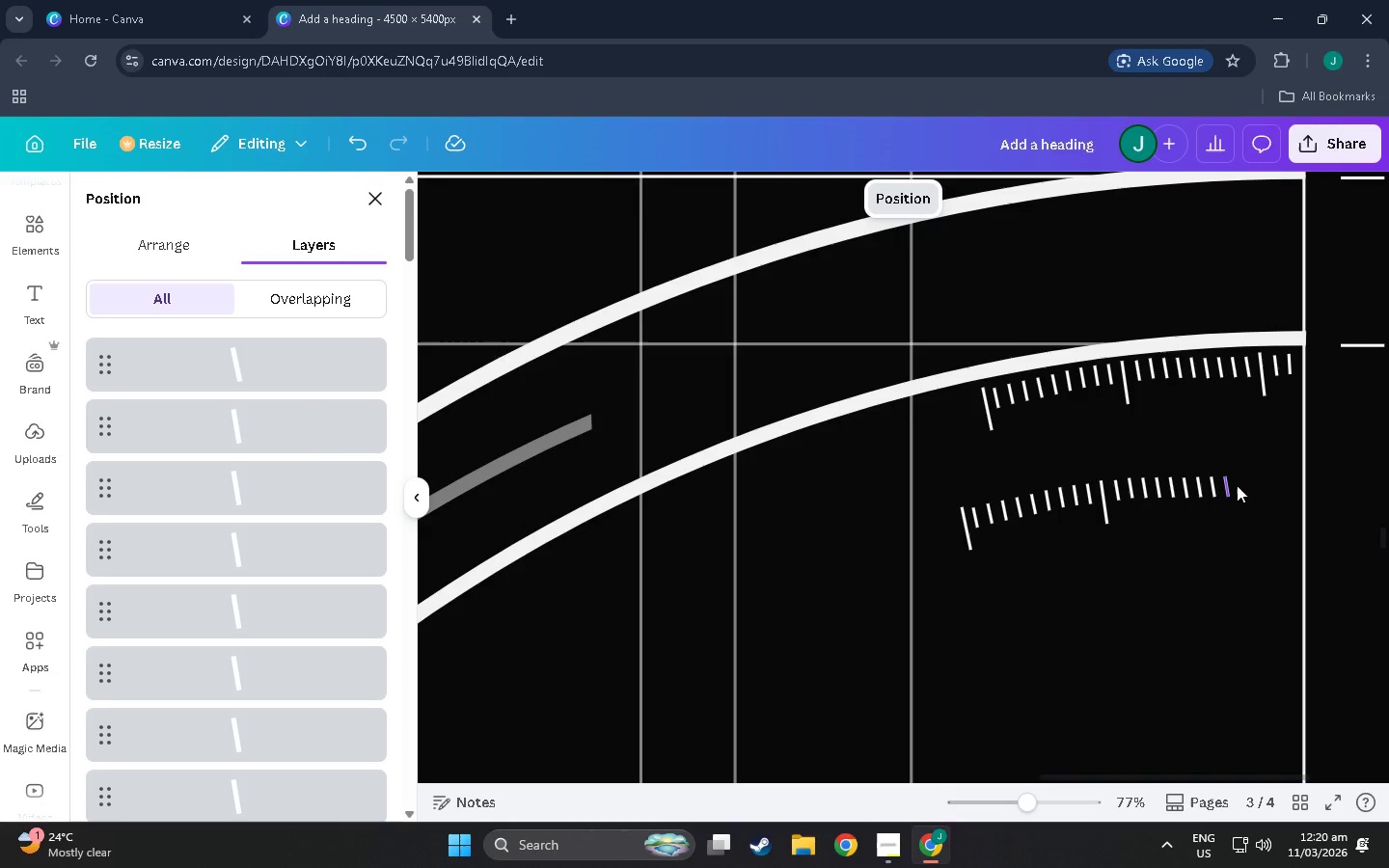 
hold_key(key=ShiftLeft, duration=1.52)
left_click([1212, 486])
 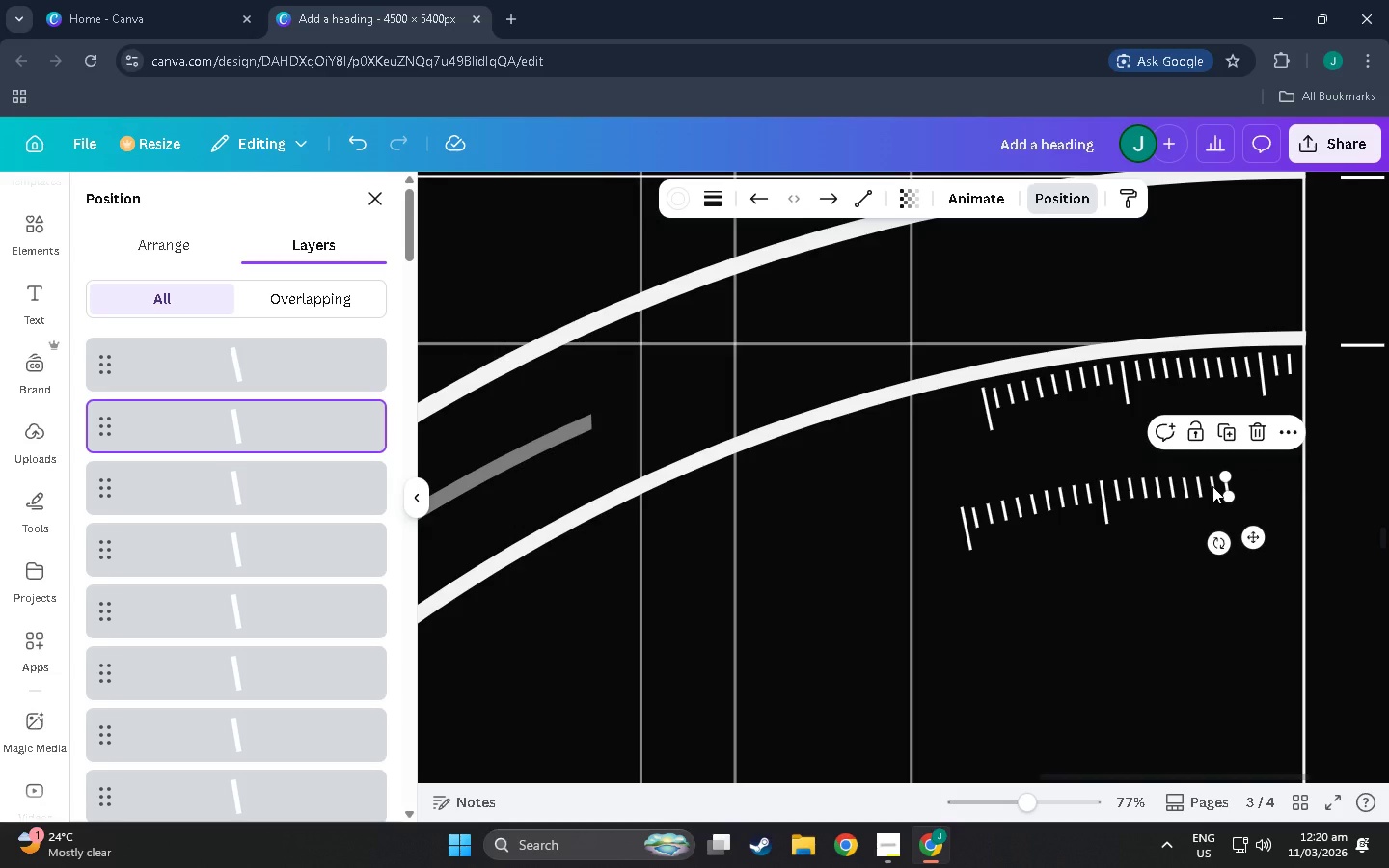 
key(Shift+ShiftLeft)
 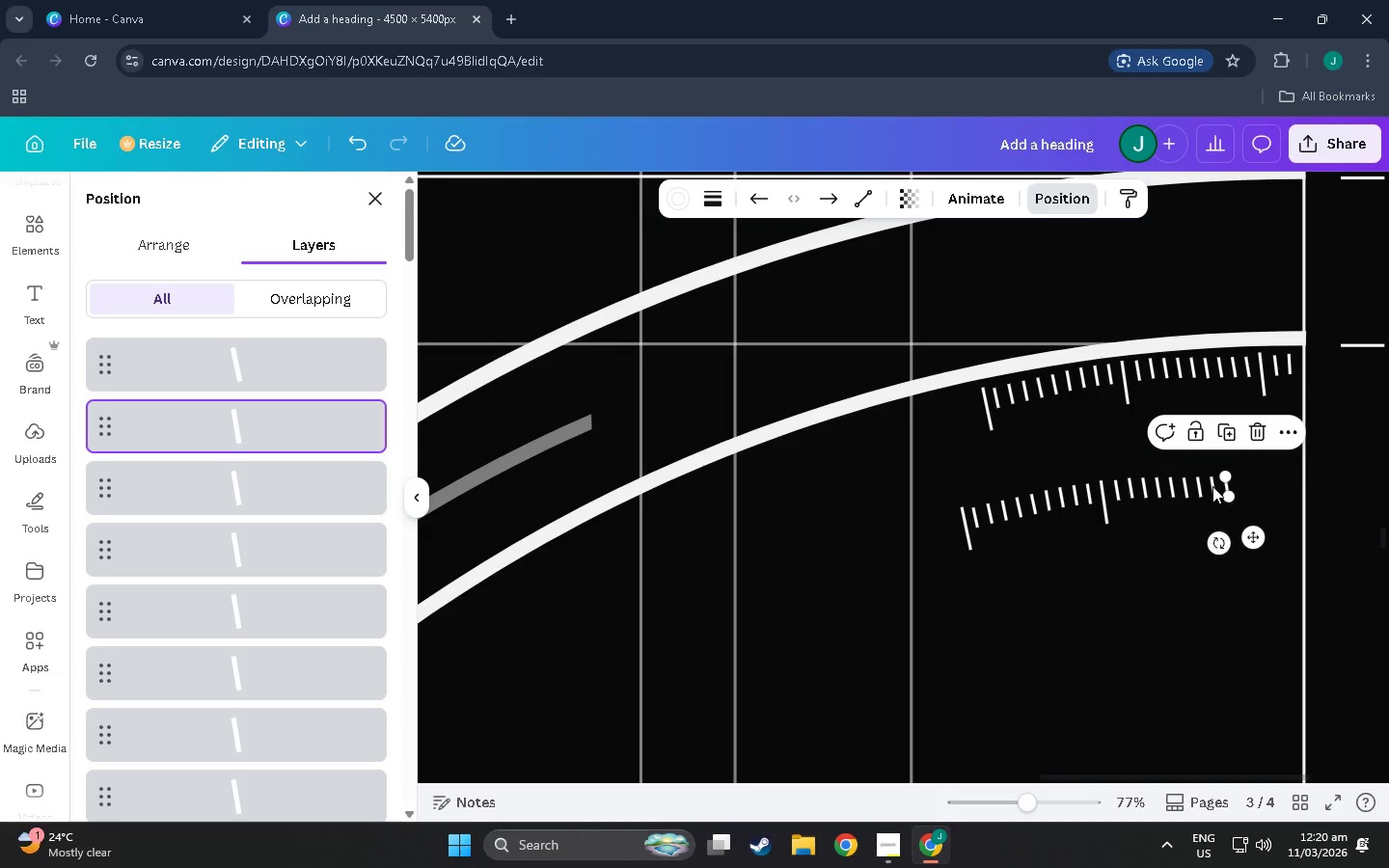 
key(Shift+ShiftLeft)
 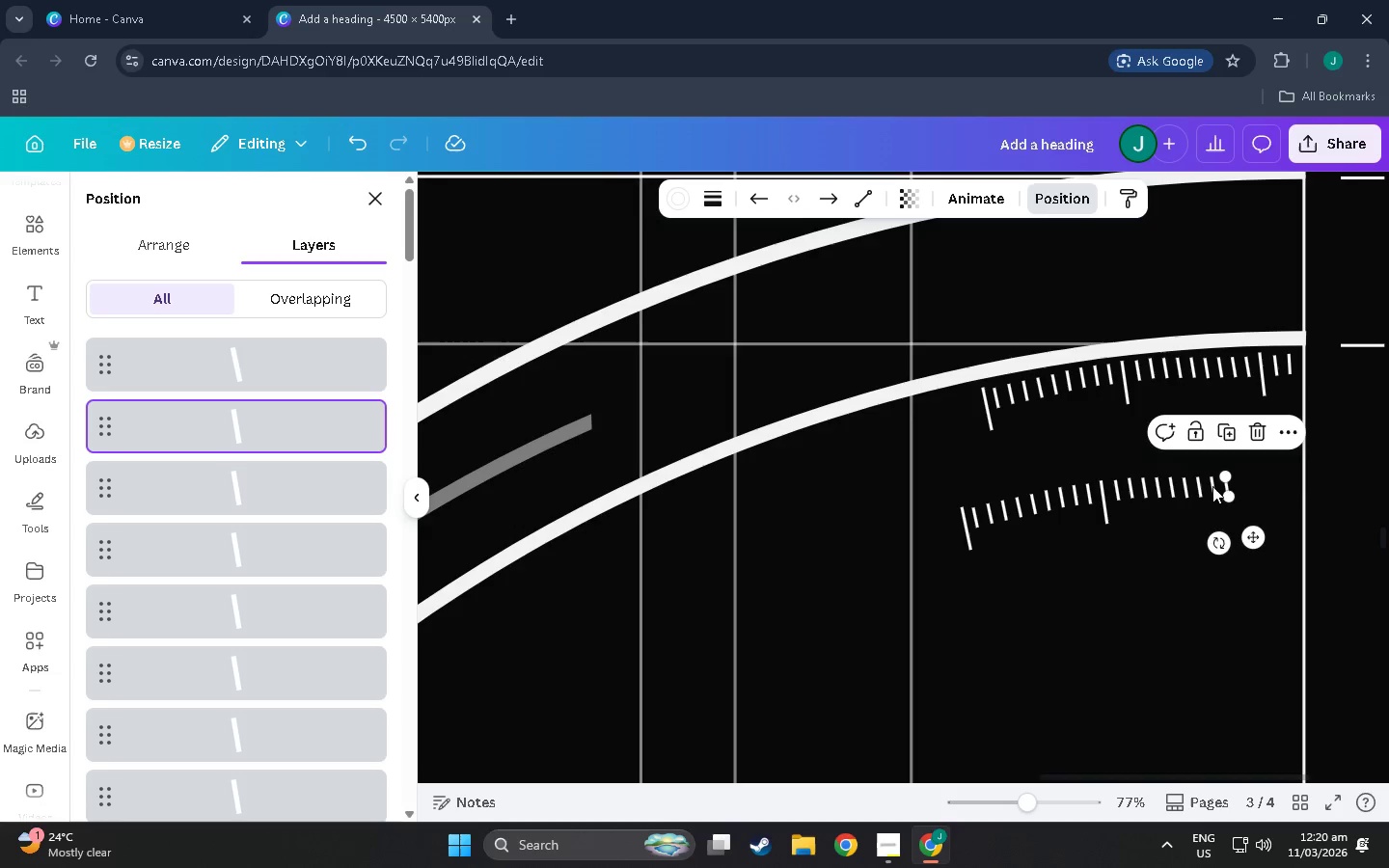 
key(Shift+ShiftLeft)
 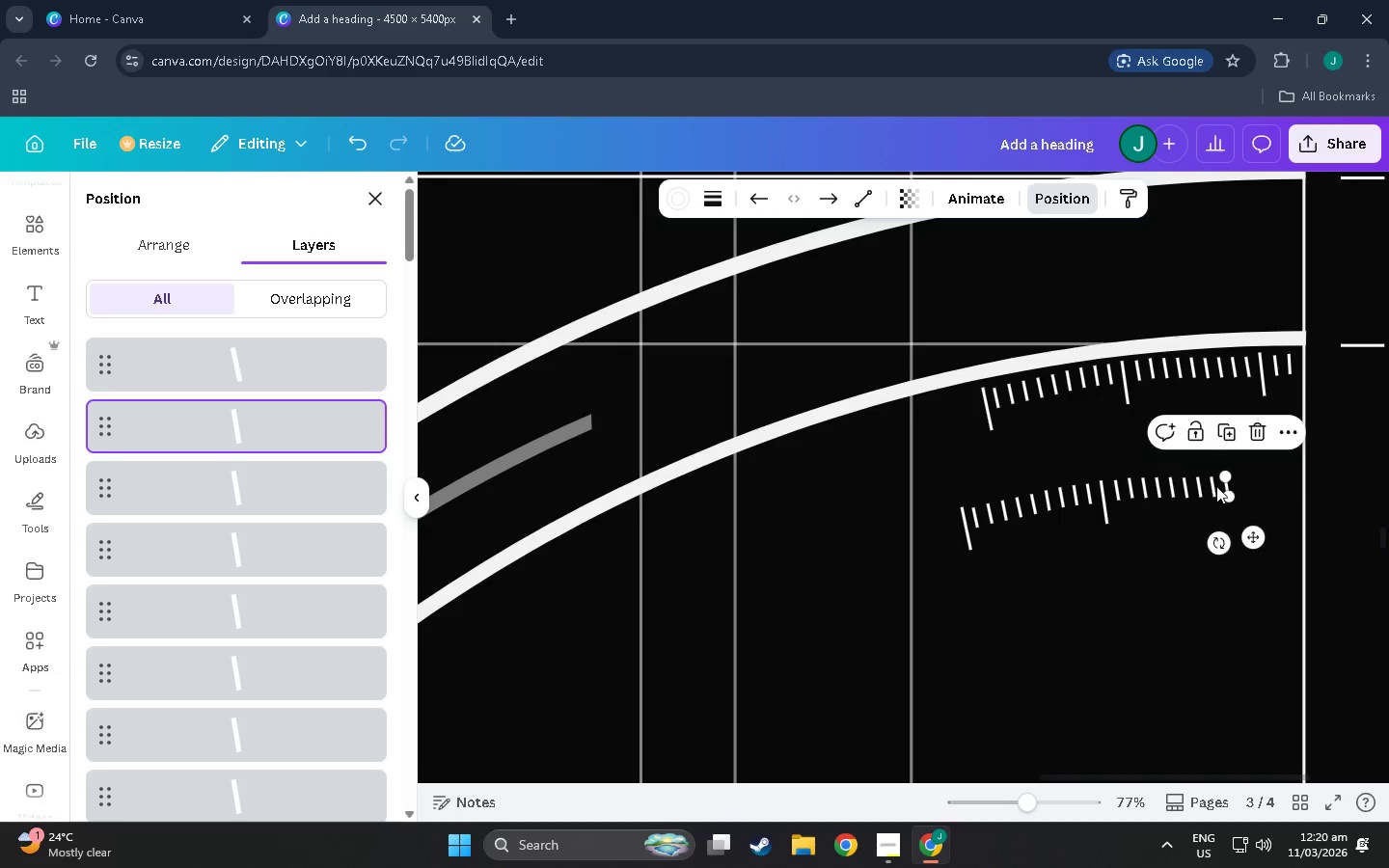 
key(Shift+ShiftLeft)
 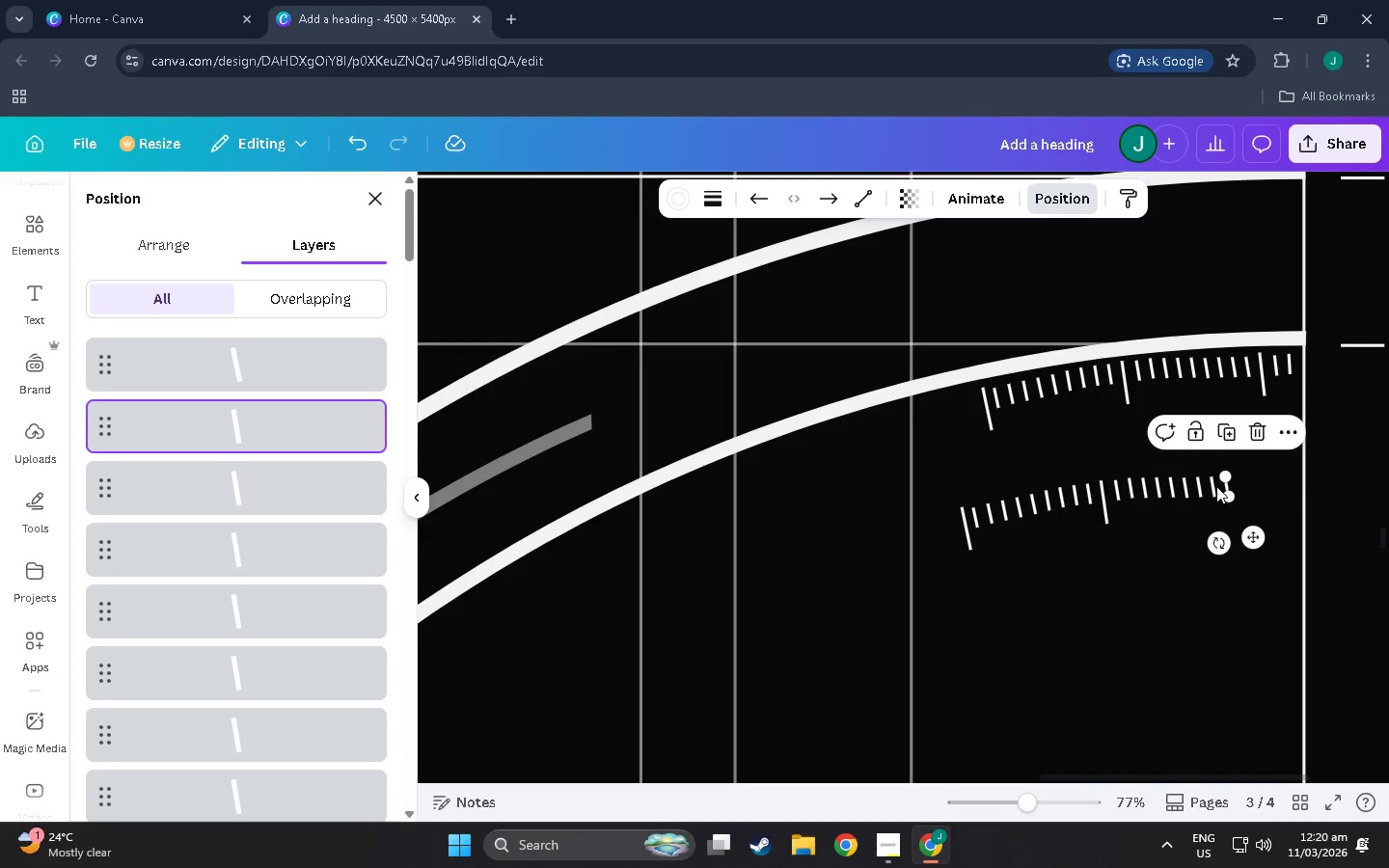 
hold_key(key=ShiftLeft, duration=15.0)
 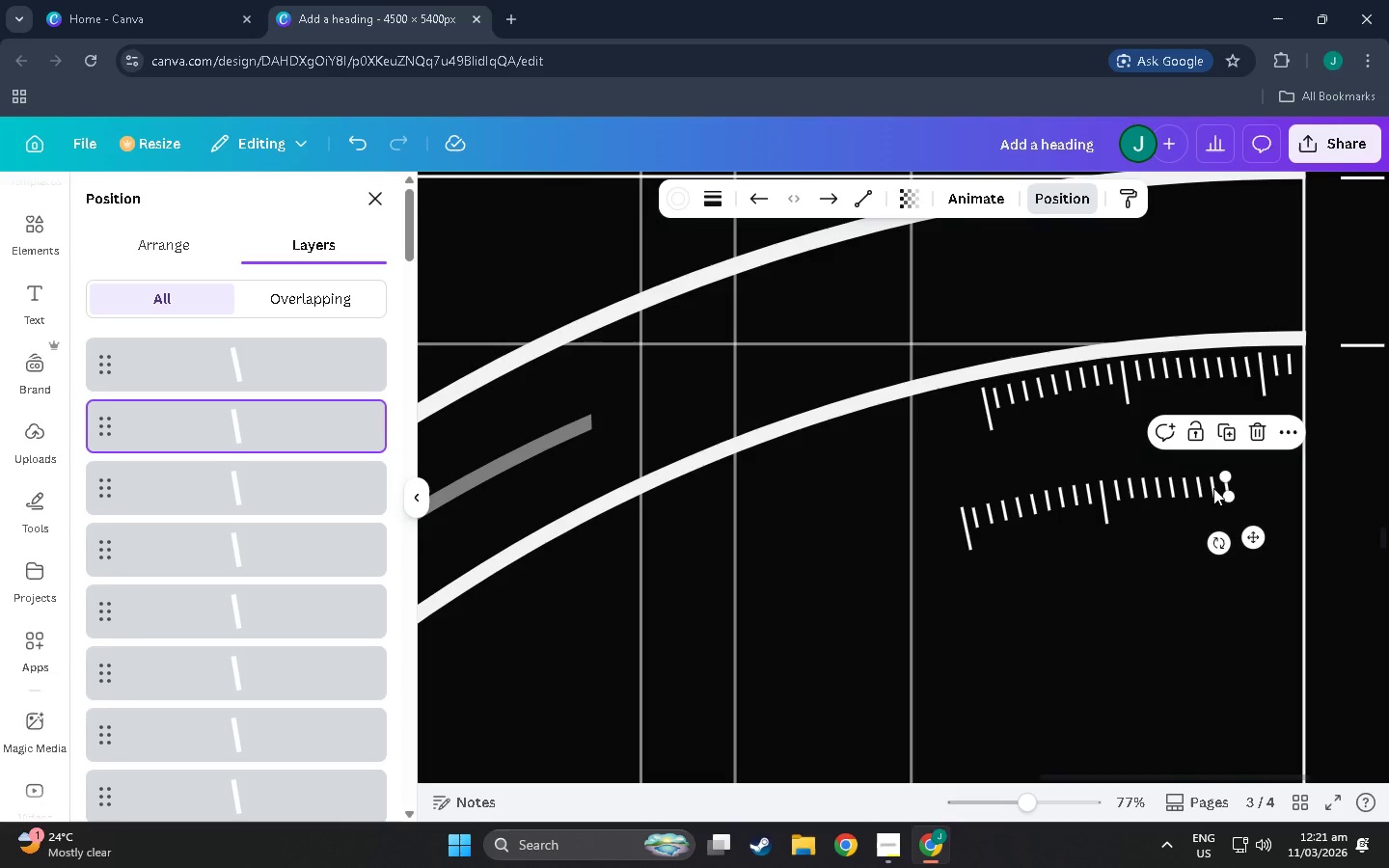 
key(Control+Z)
 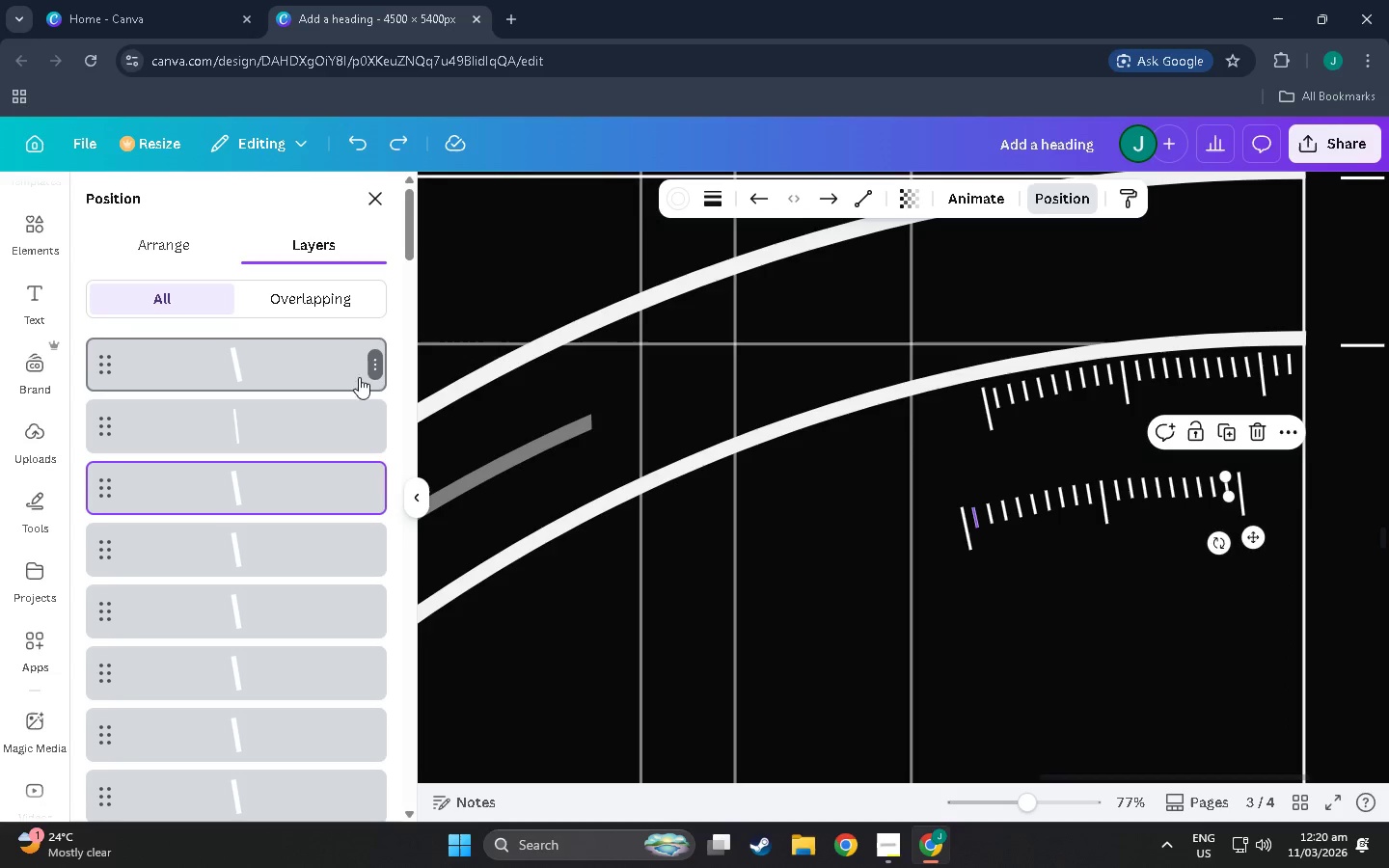 
key(Control+Z)
 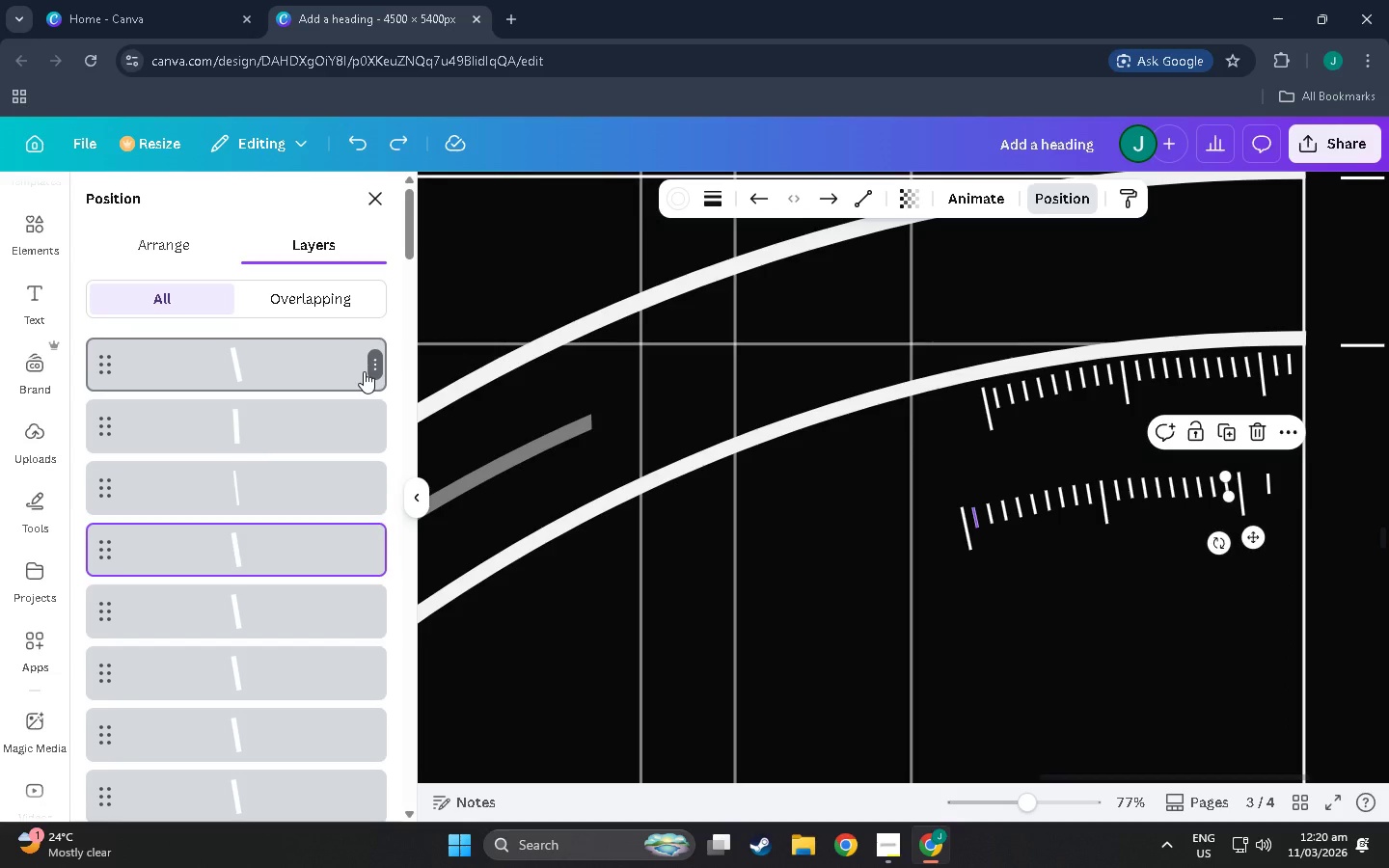 
key(Control+Z)
 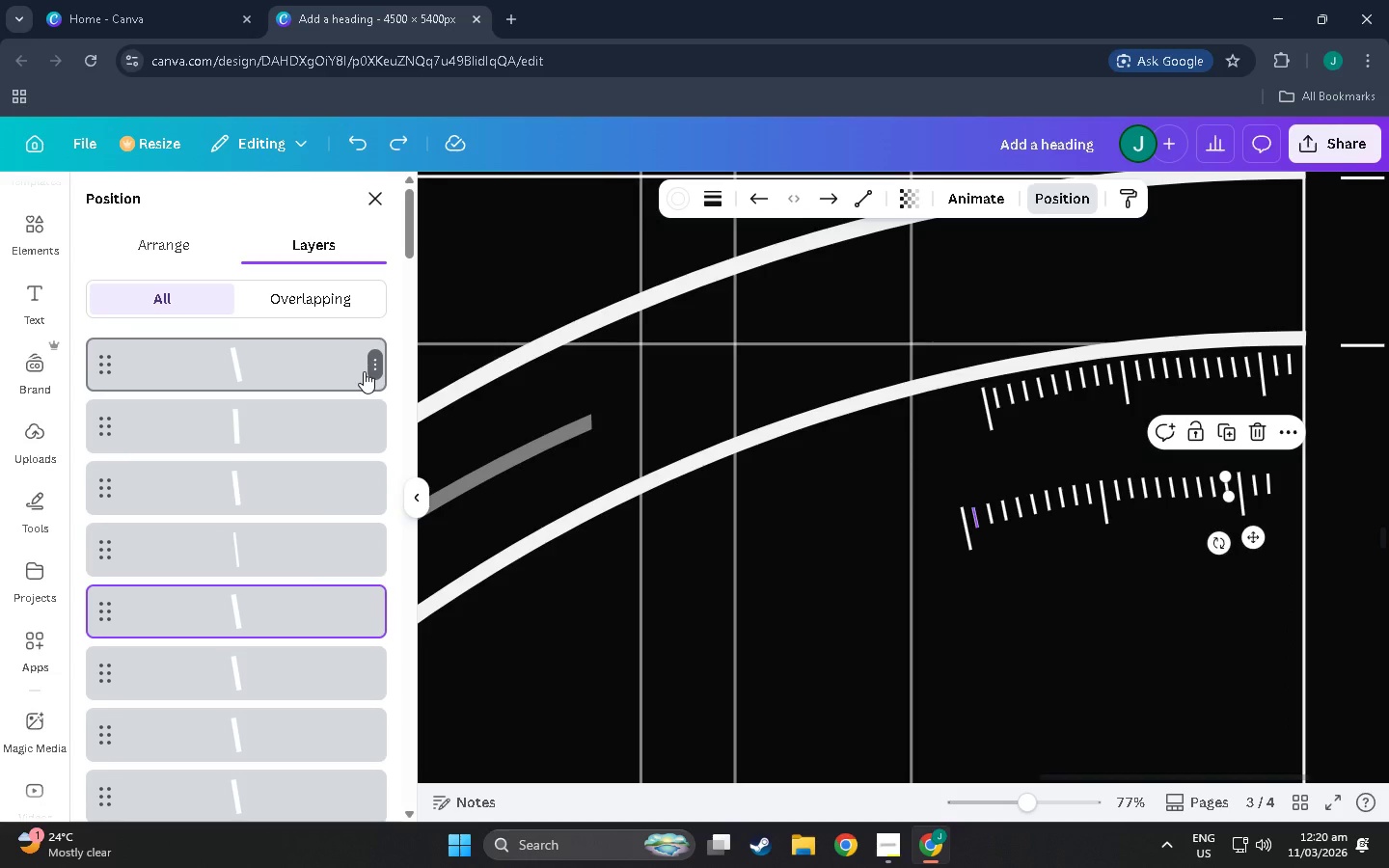 
key(Control+Z)
 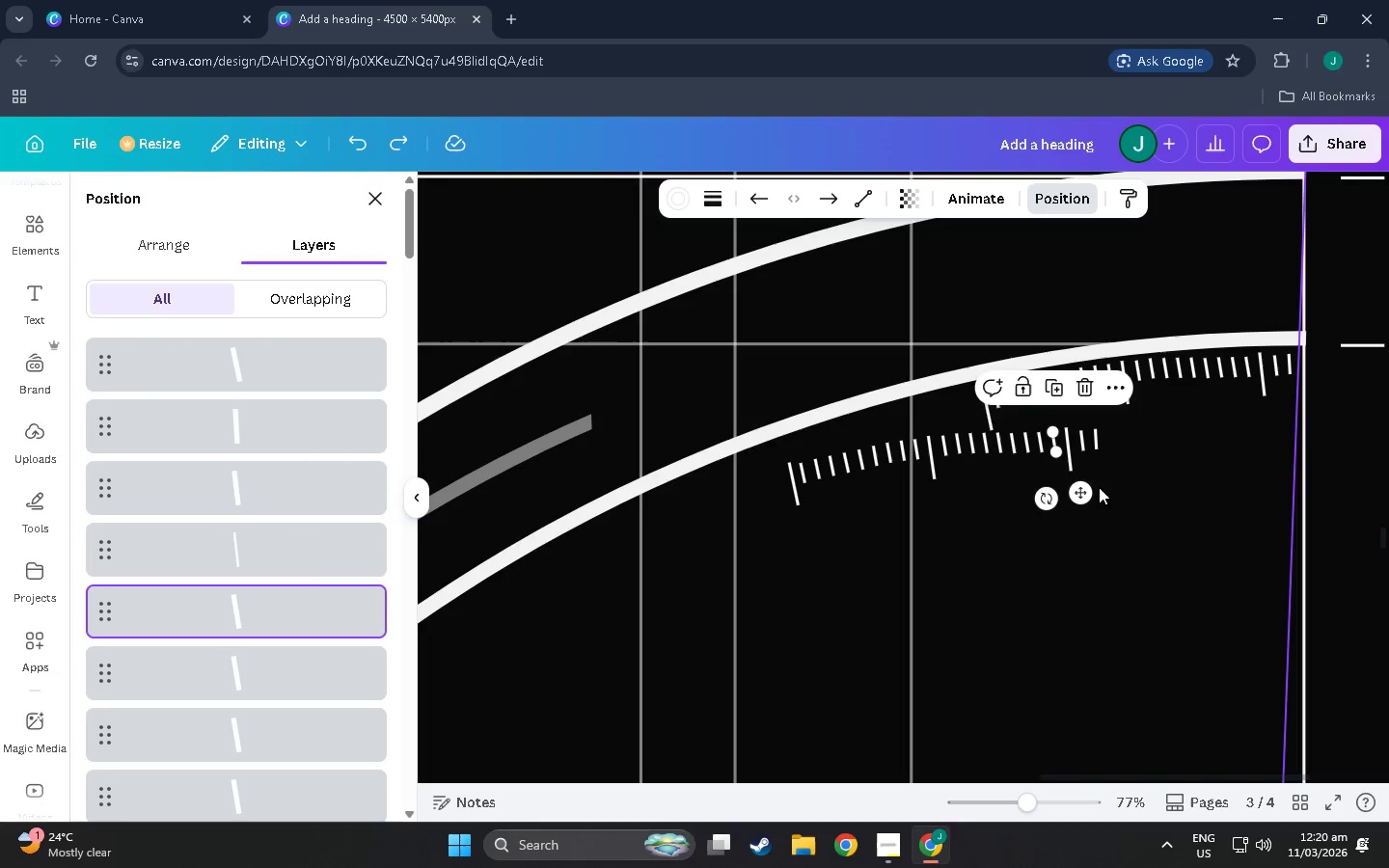 
key(Control+Z)
 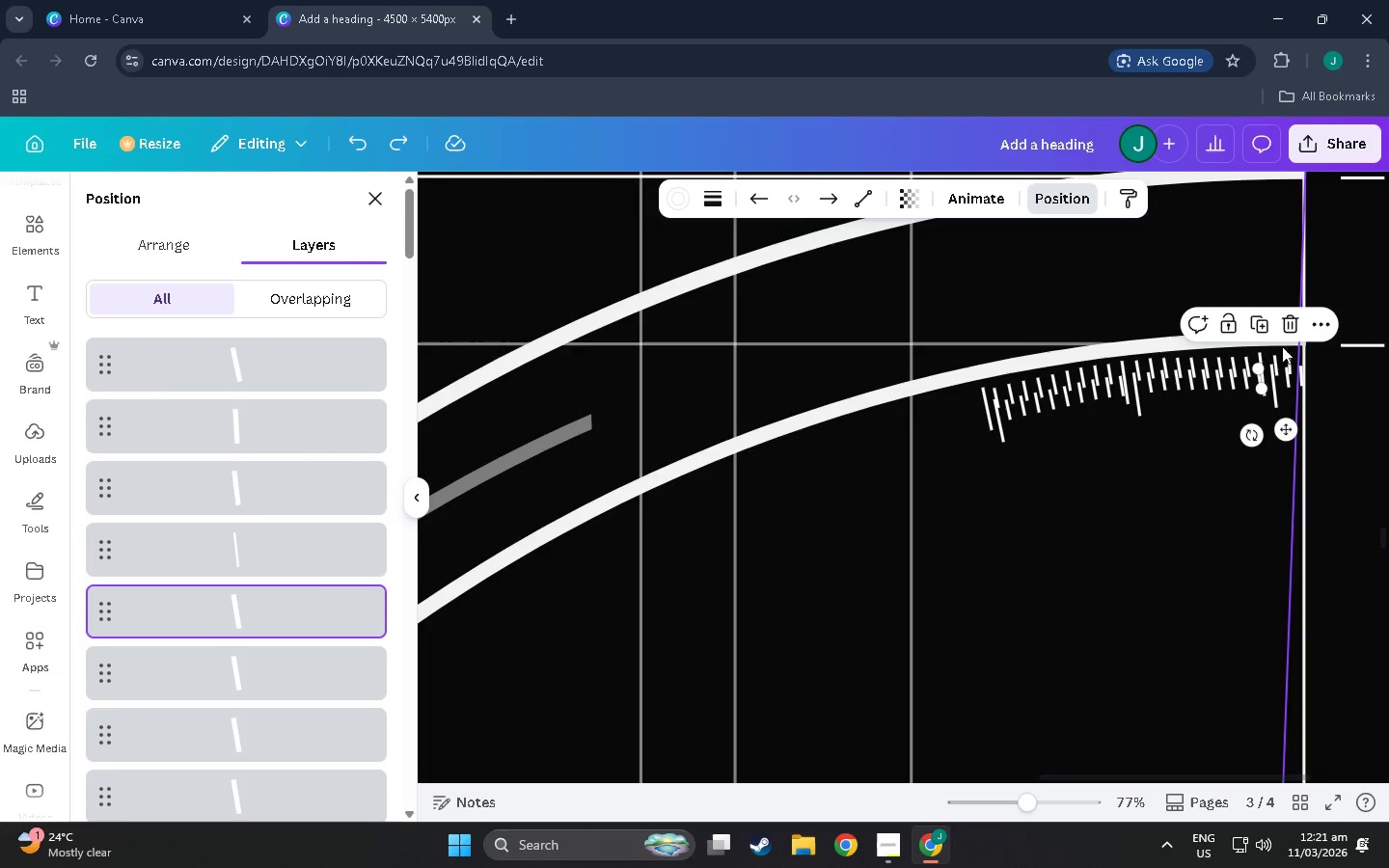 
key(Control+Z)
 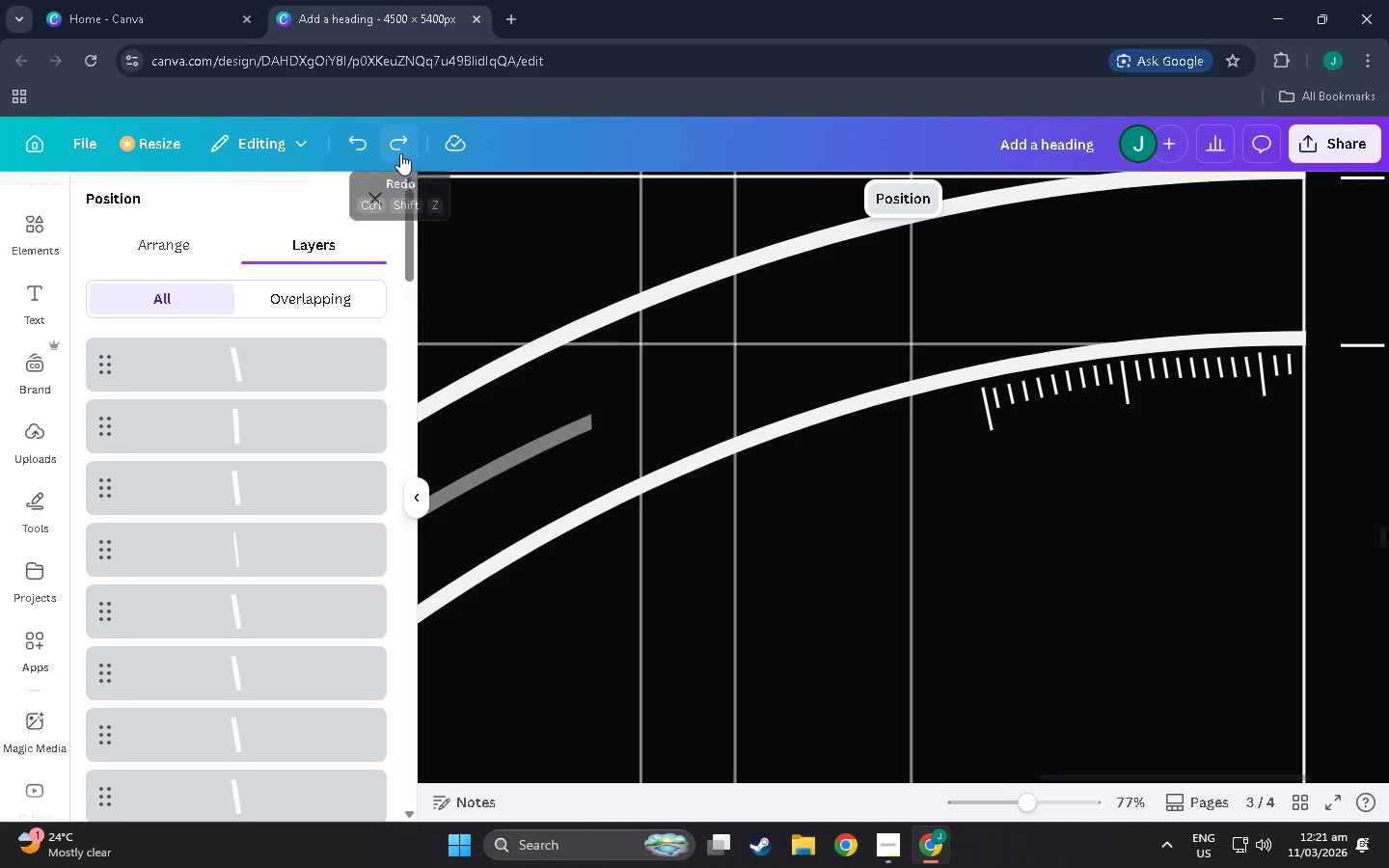 
double_click([396, 150])
 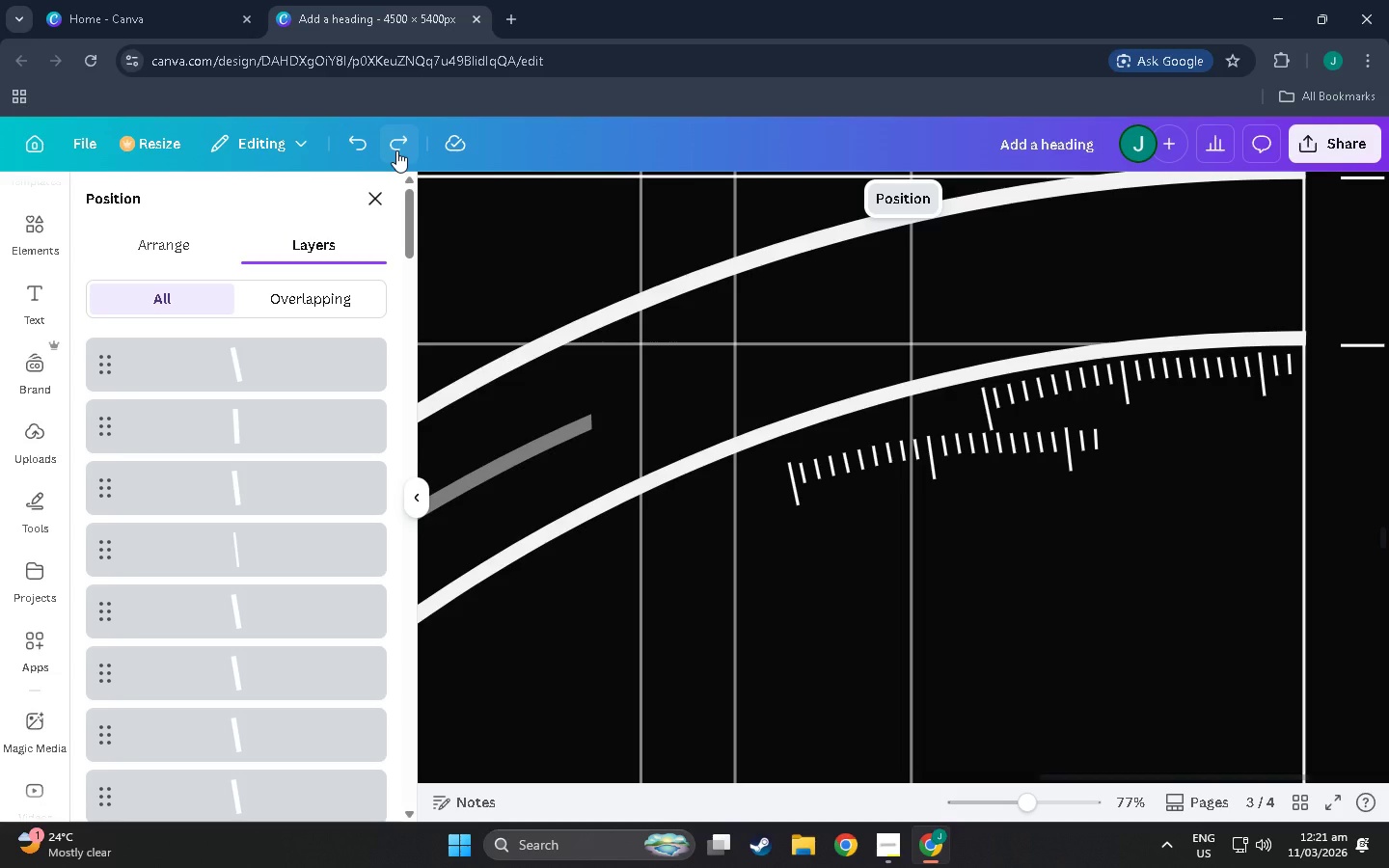 
left_click([396, 150])
 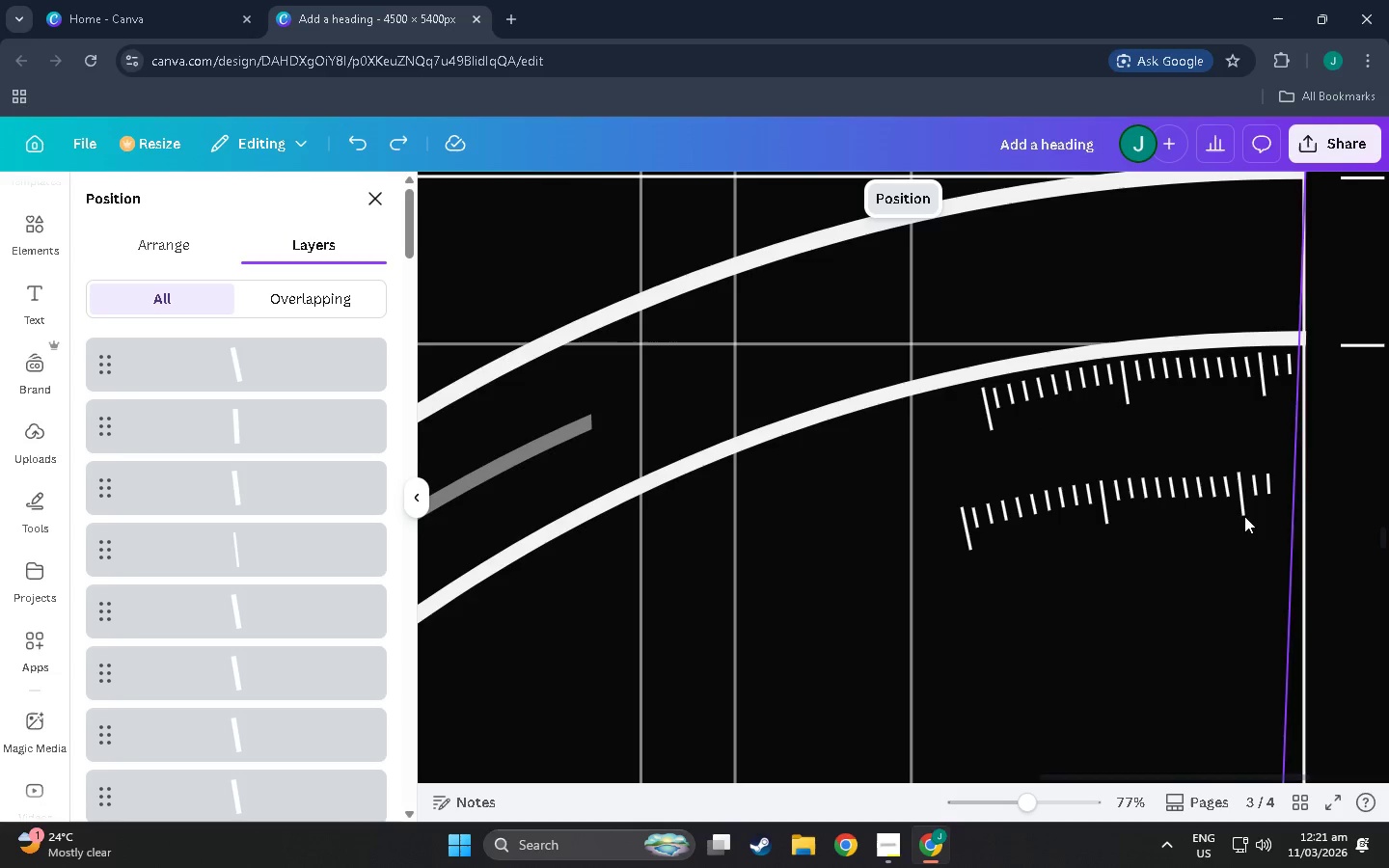 
left_click([1266, 488])
 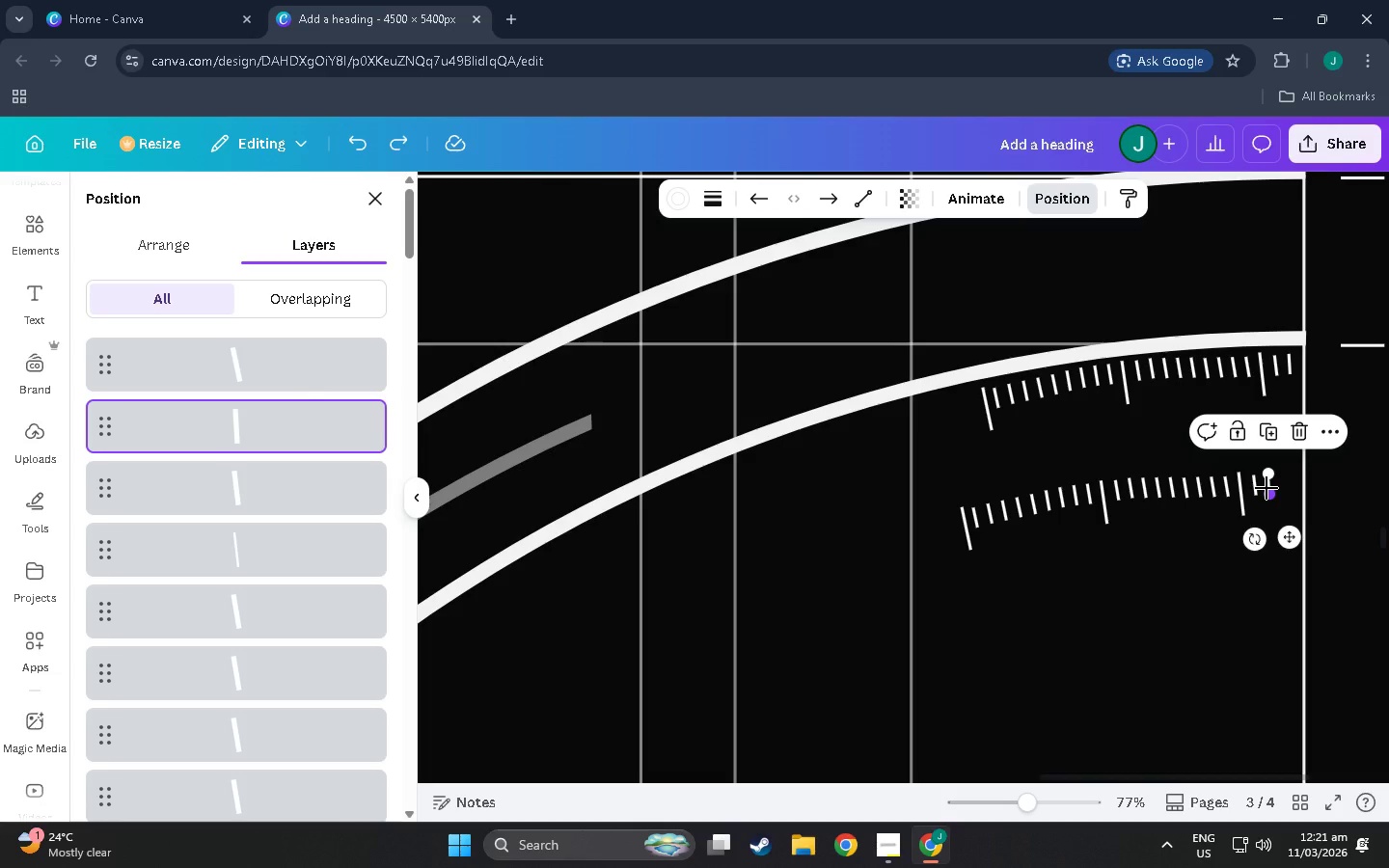 
key(Delete)
 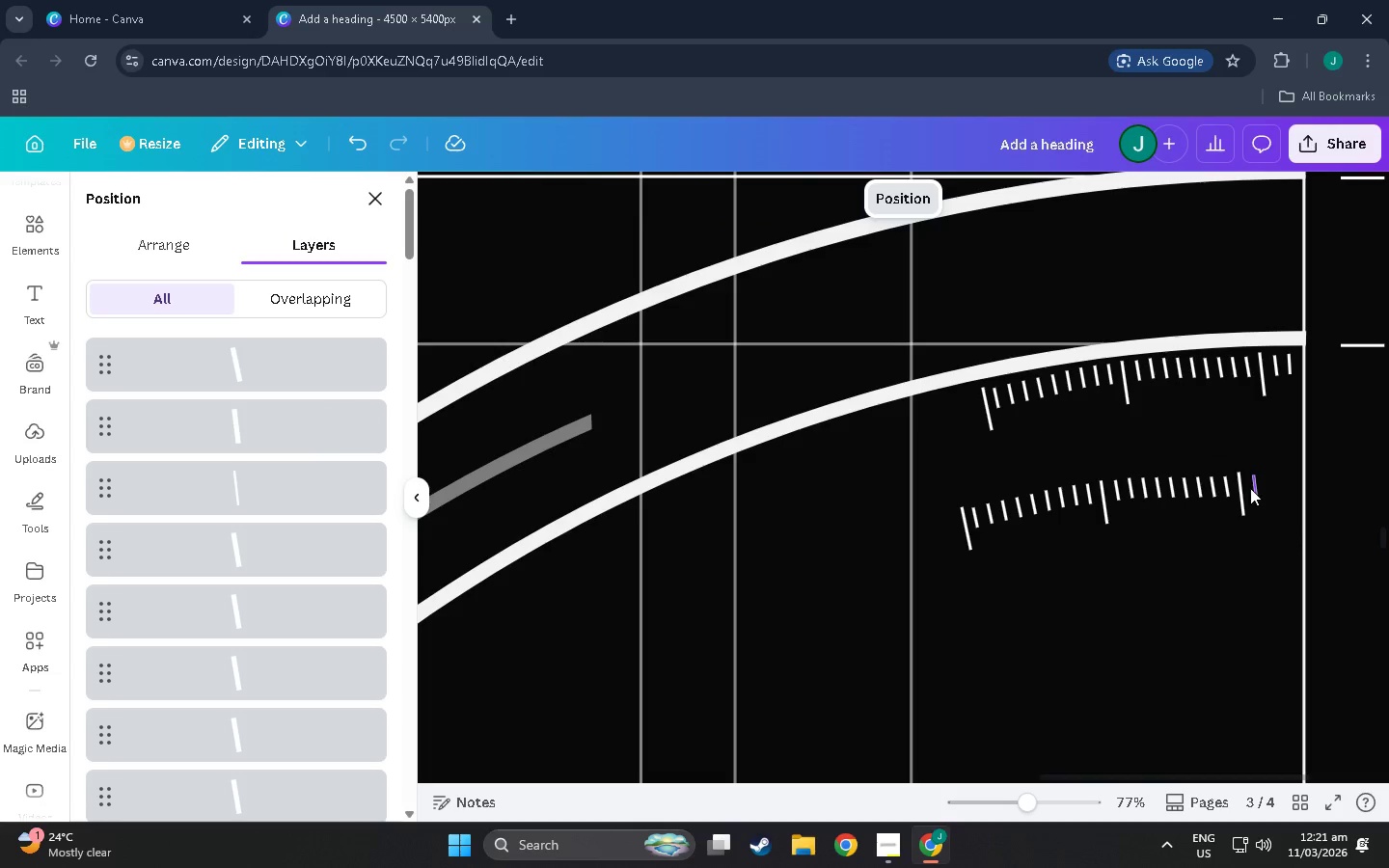 
left_click([1251, 488])
 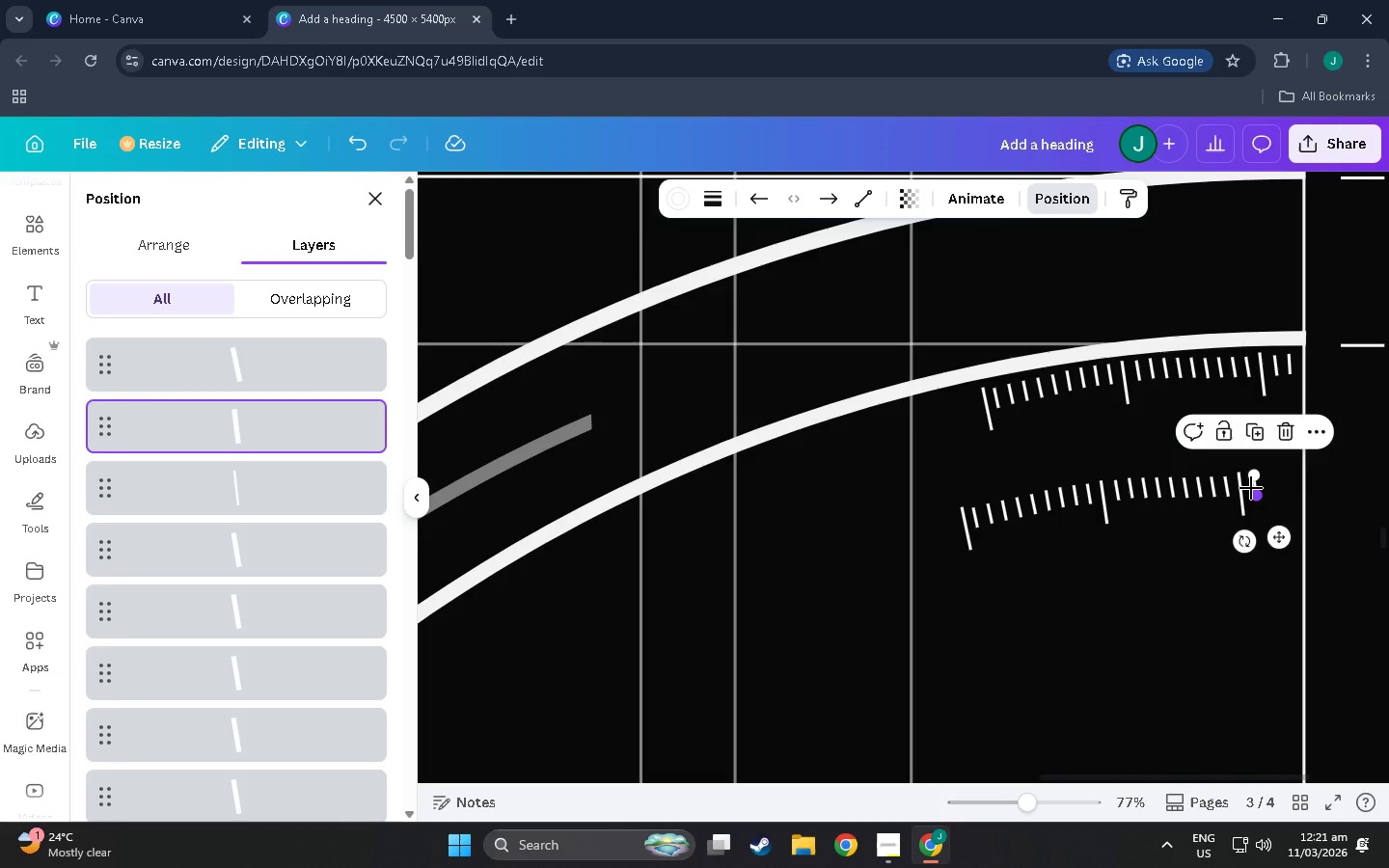 
key(Delete)
 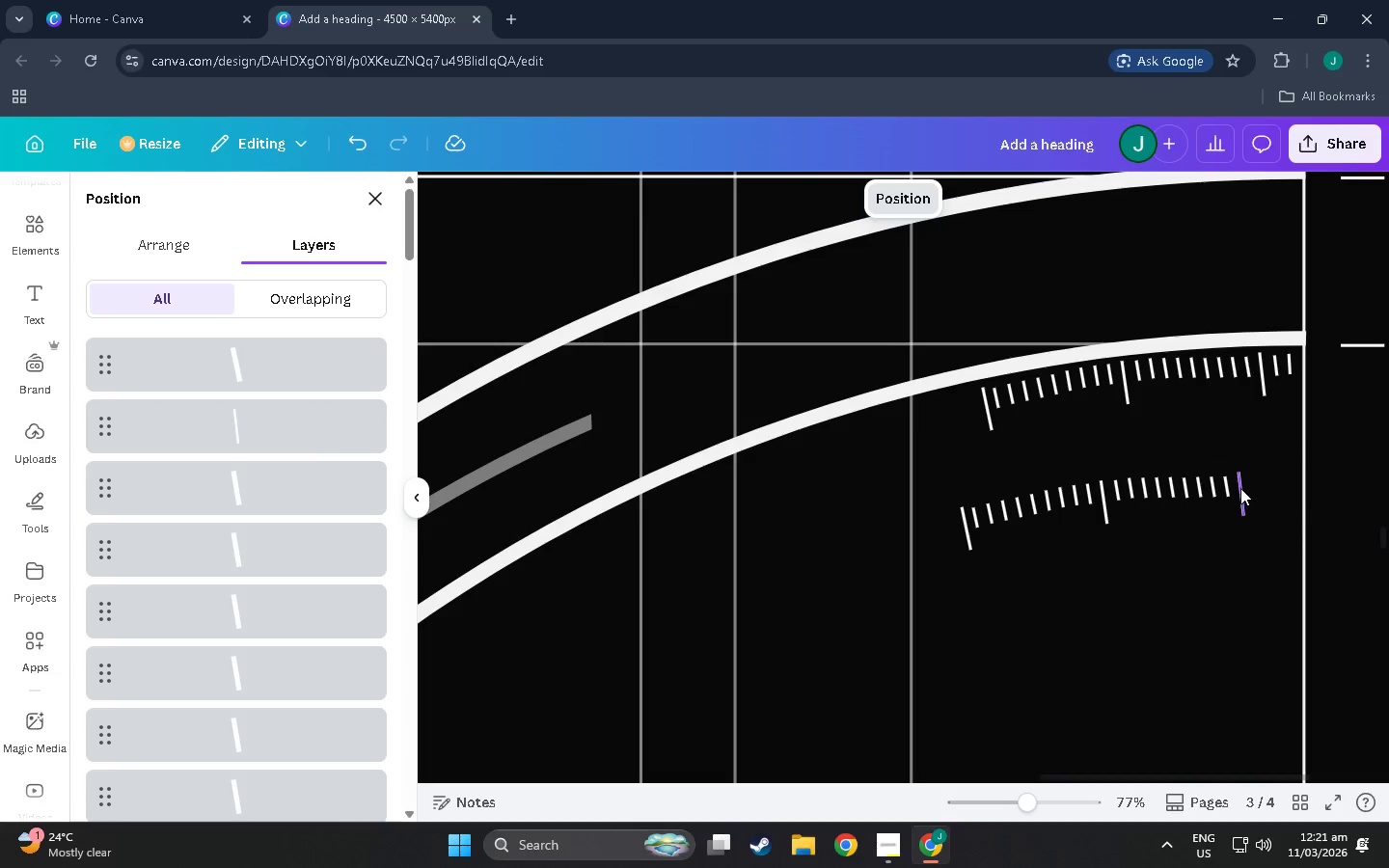 
left_click([1240, 488])
 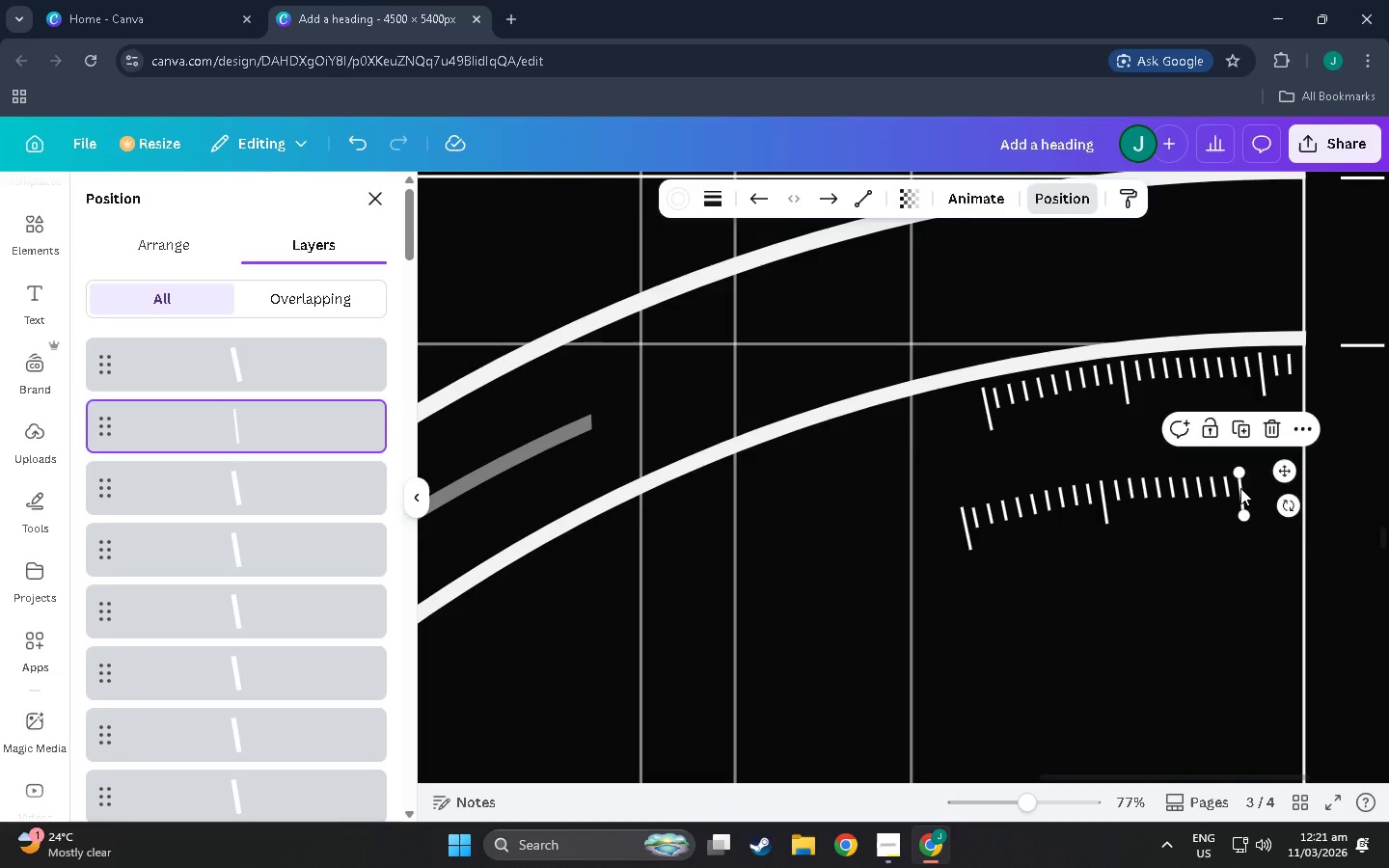 
key(Delete)
 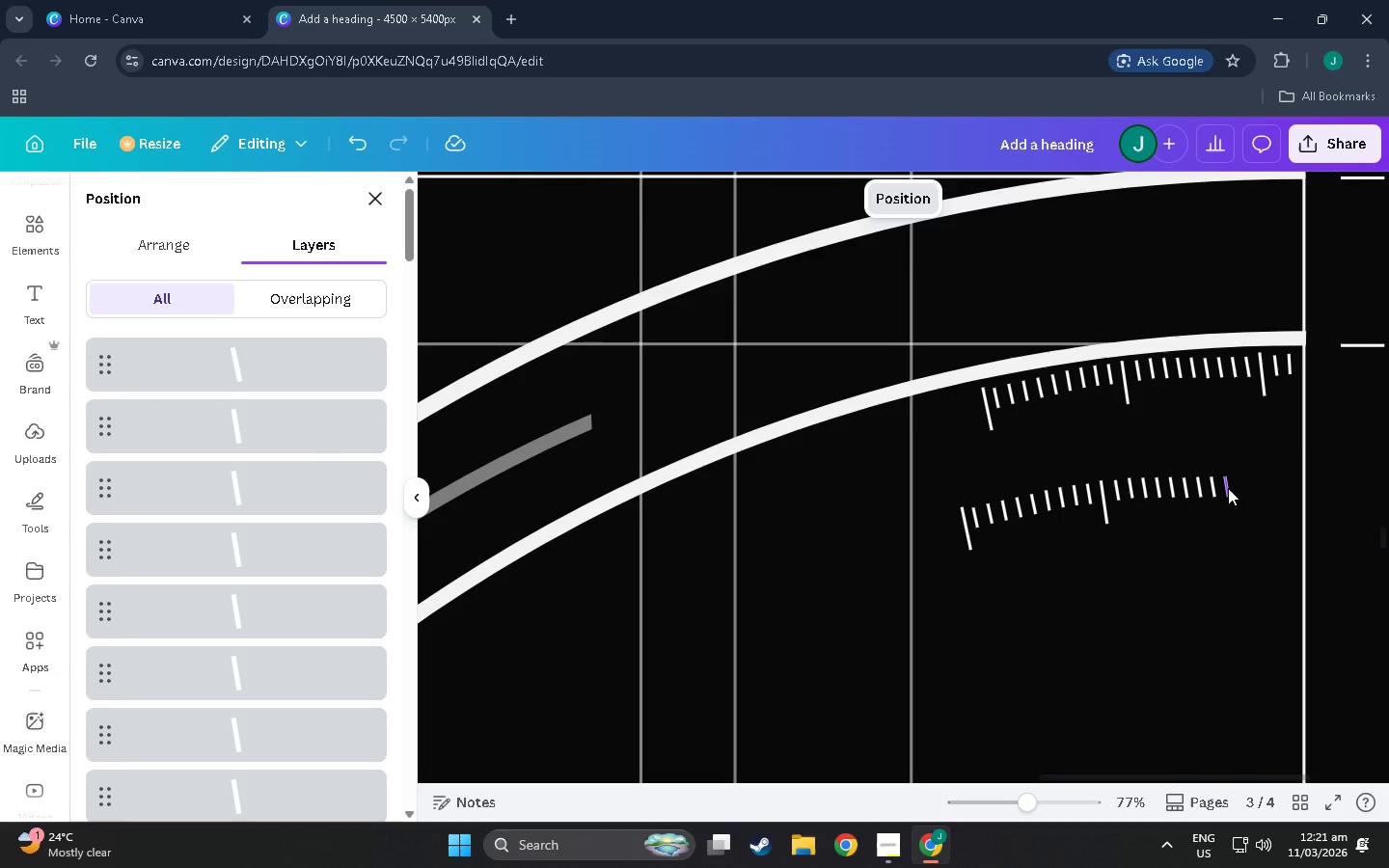 
left_click([1228, 488])
 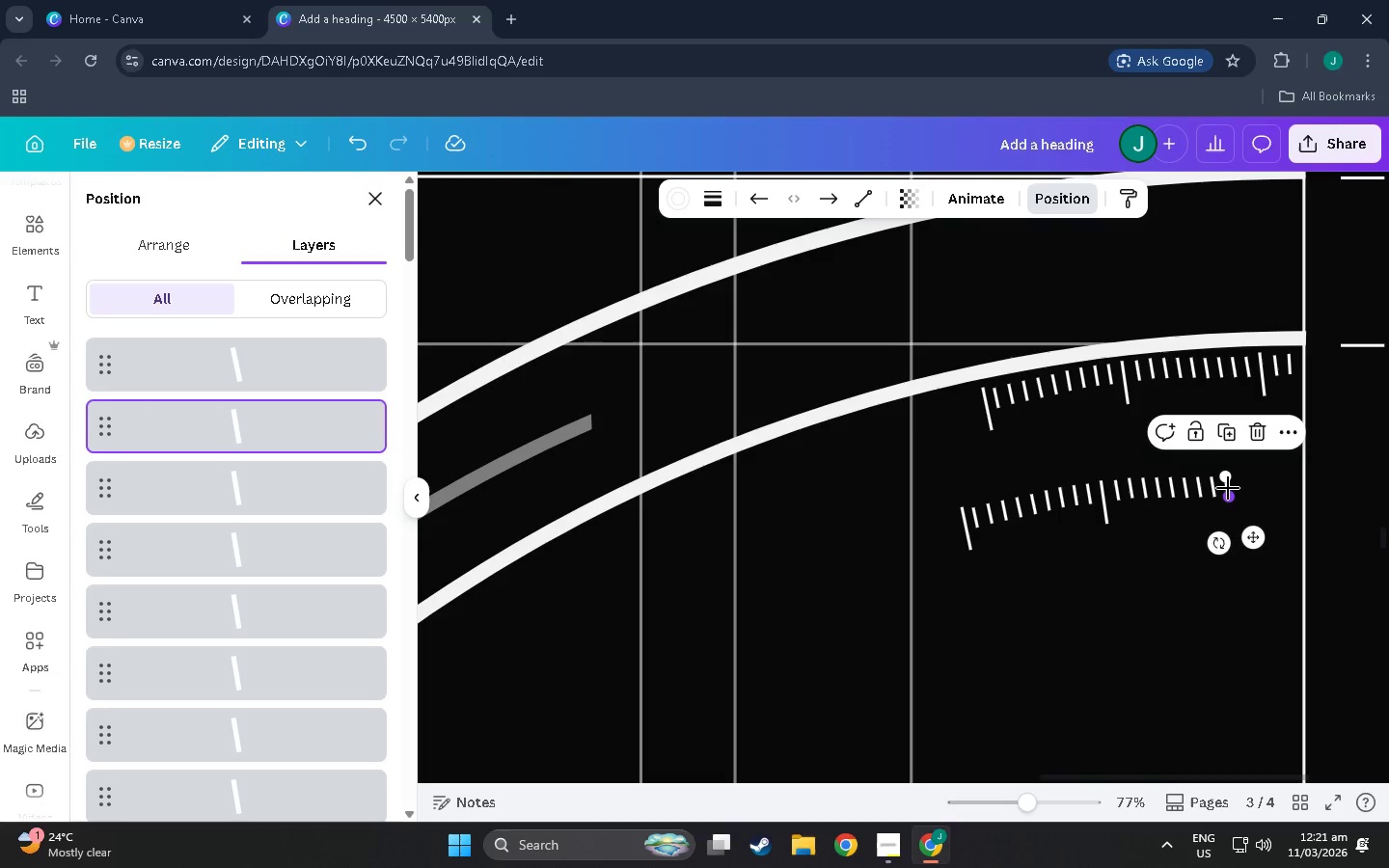 
hold_key(key=ShiftLeft, duration=1.5)
left_click([1213, 488])
 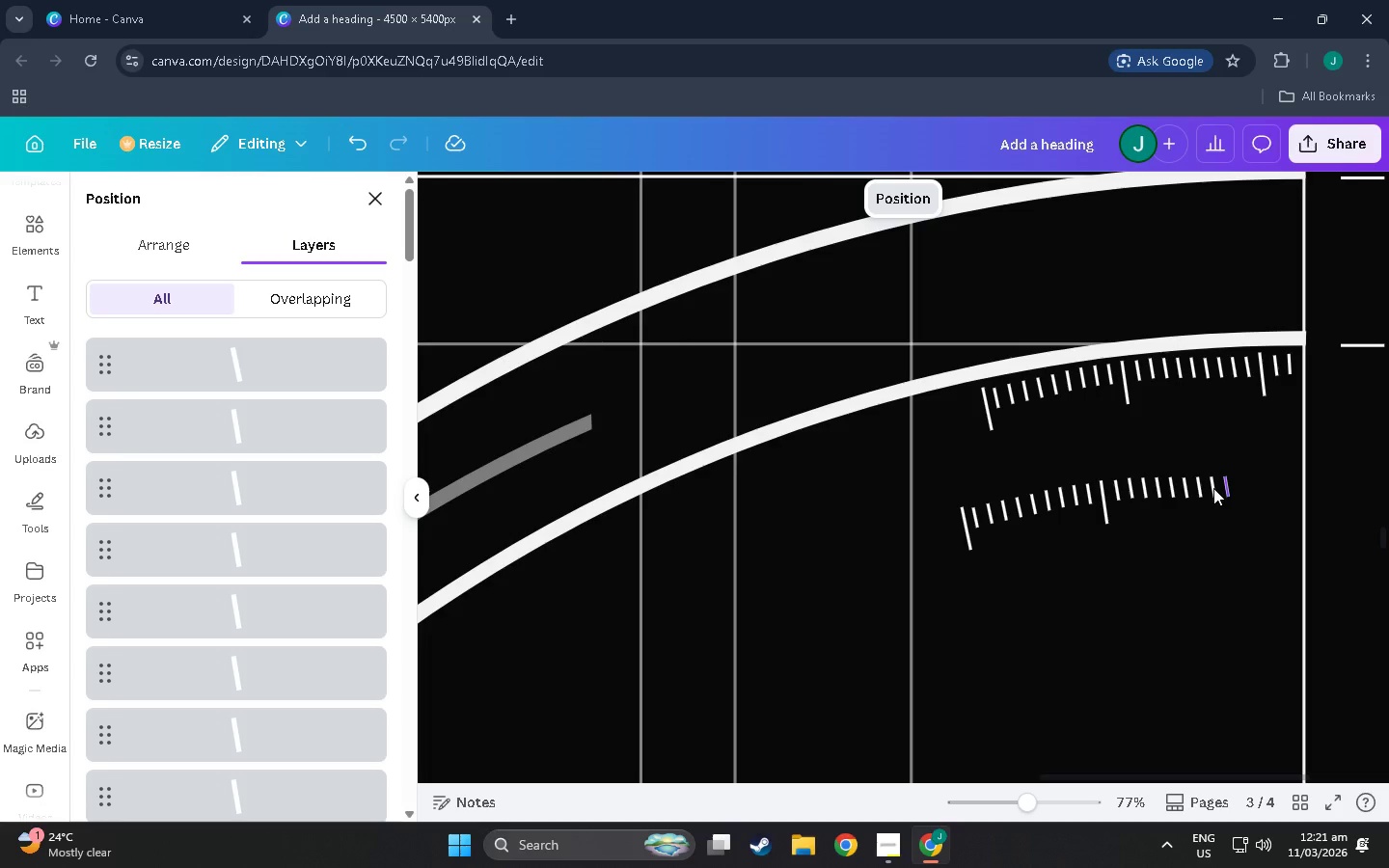 
hold_key(key=ShiftLeft, duration=0.45)
 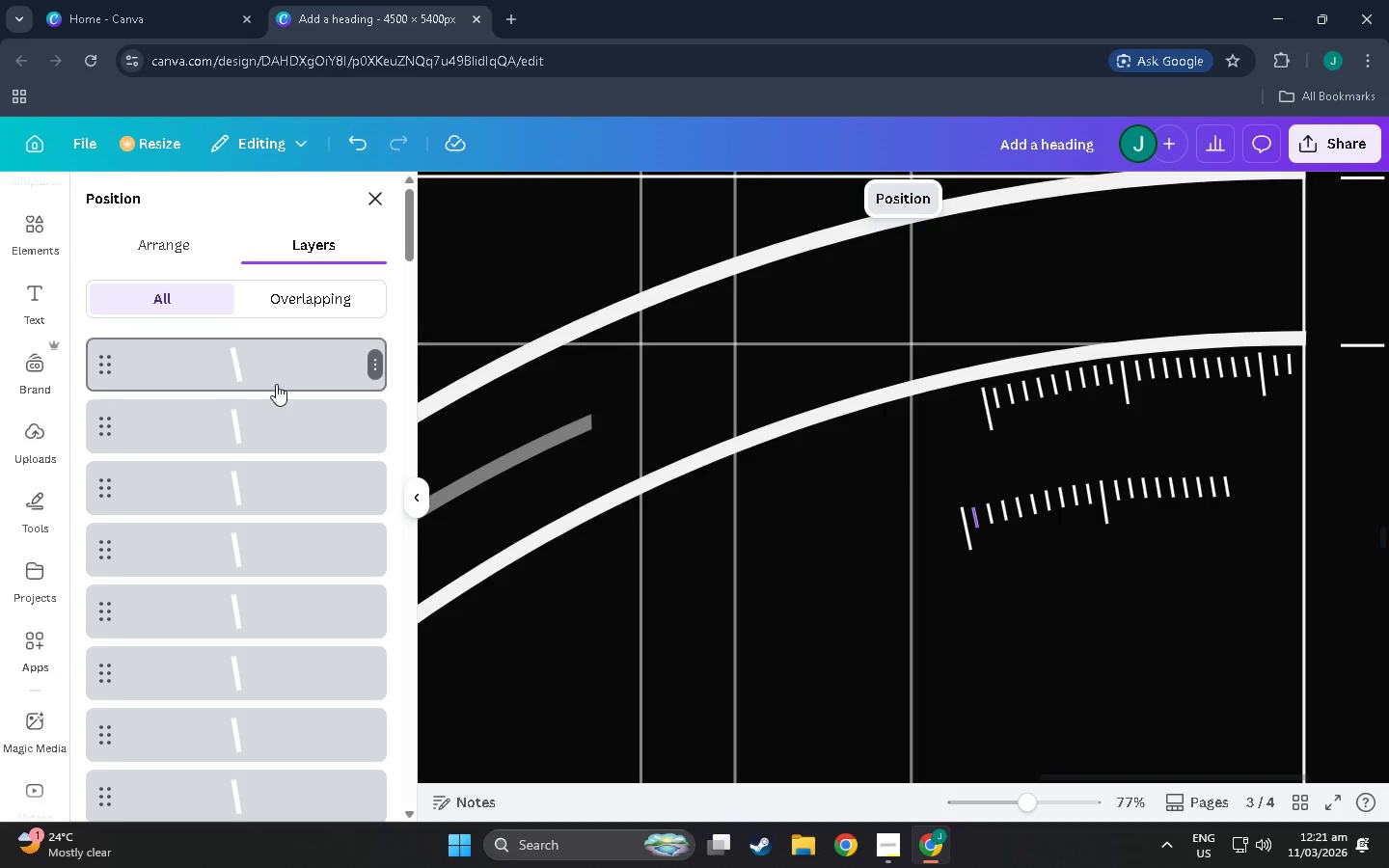 
left_click([275, 383])
 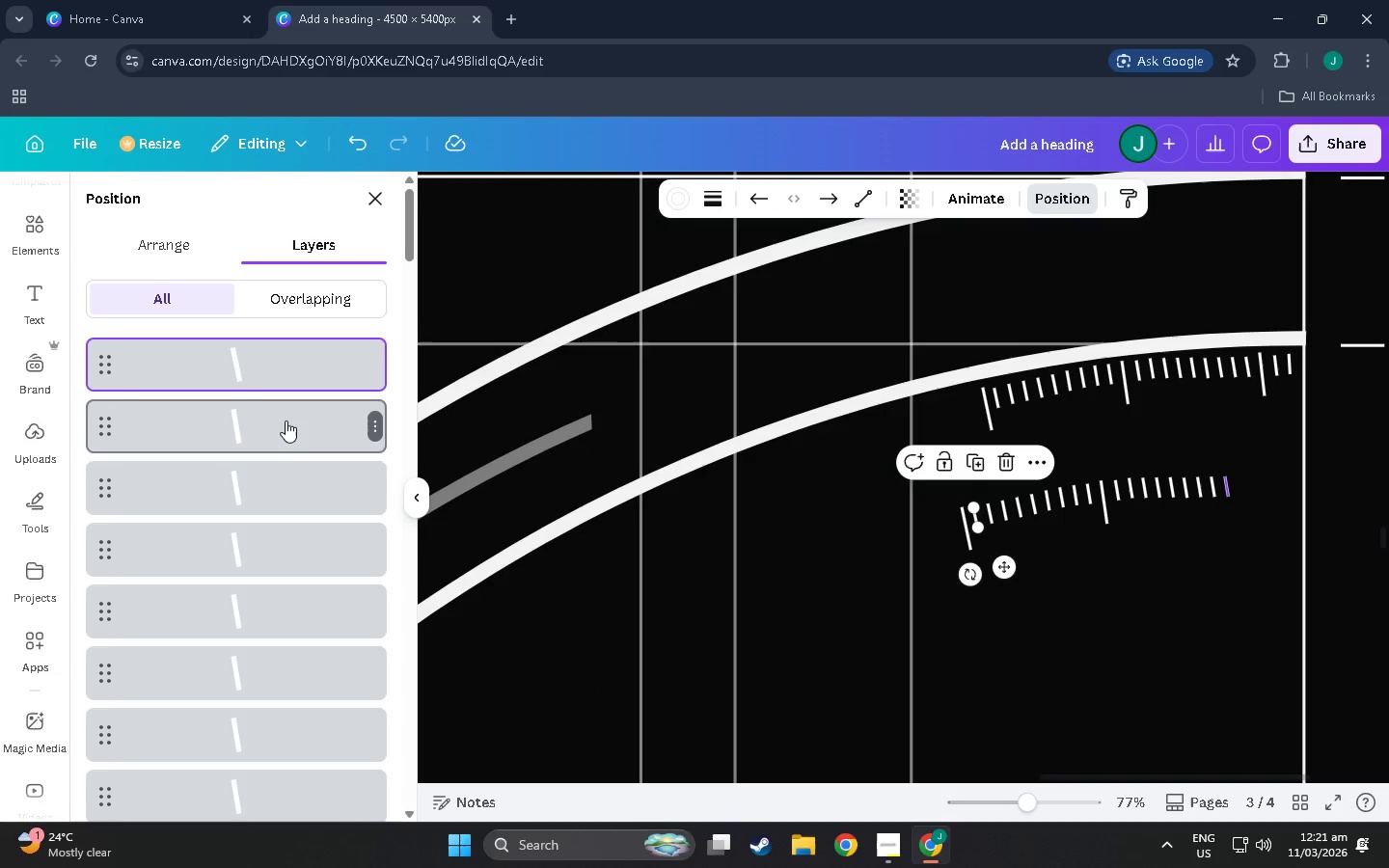 
left_click([294, 433])
 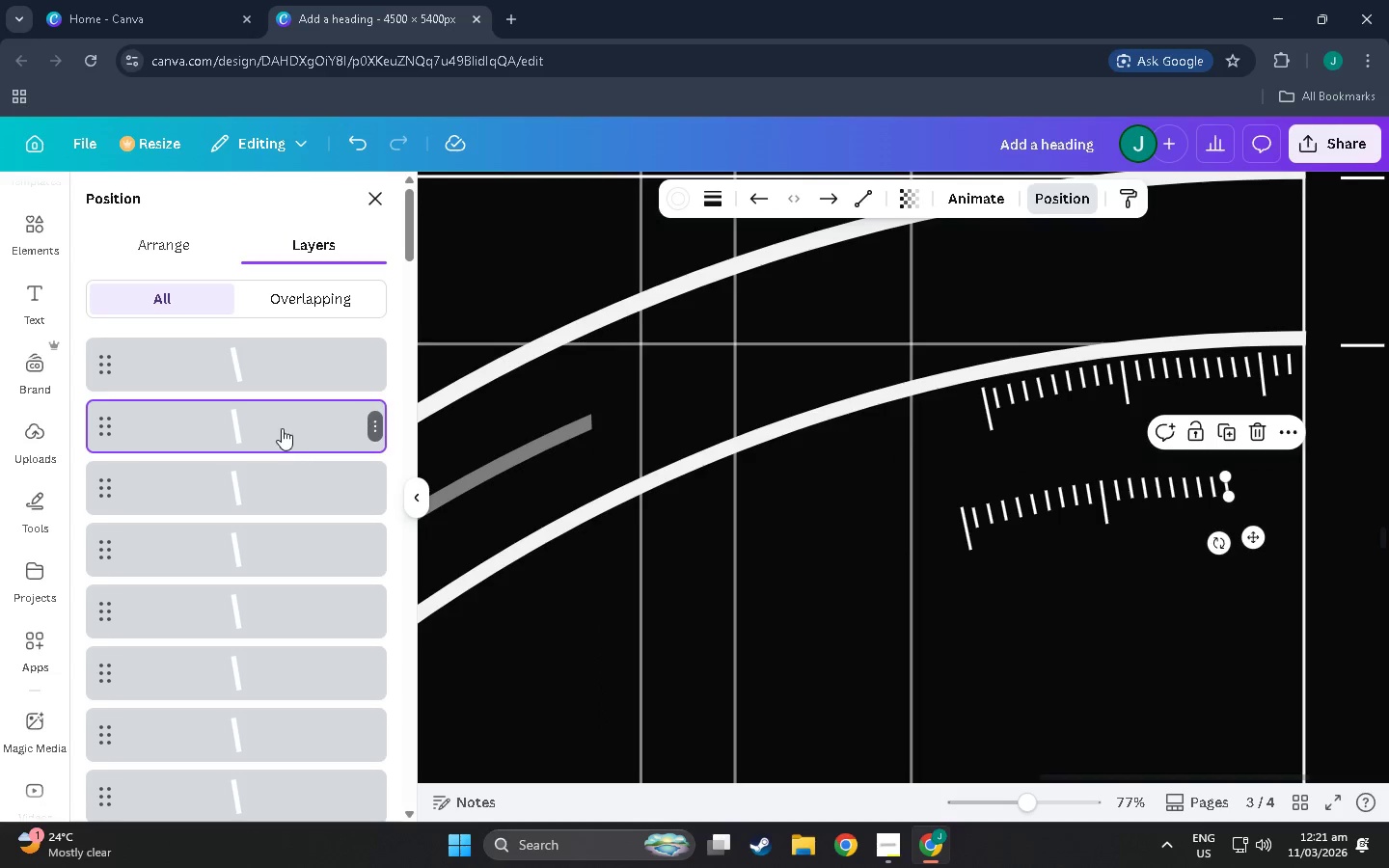 
hold_key(key=ShiftLeft, duration=1.5)
left_click([275, 374])
 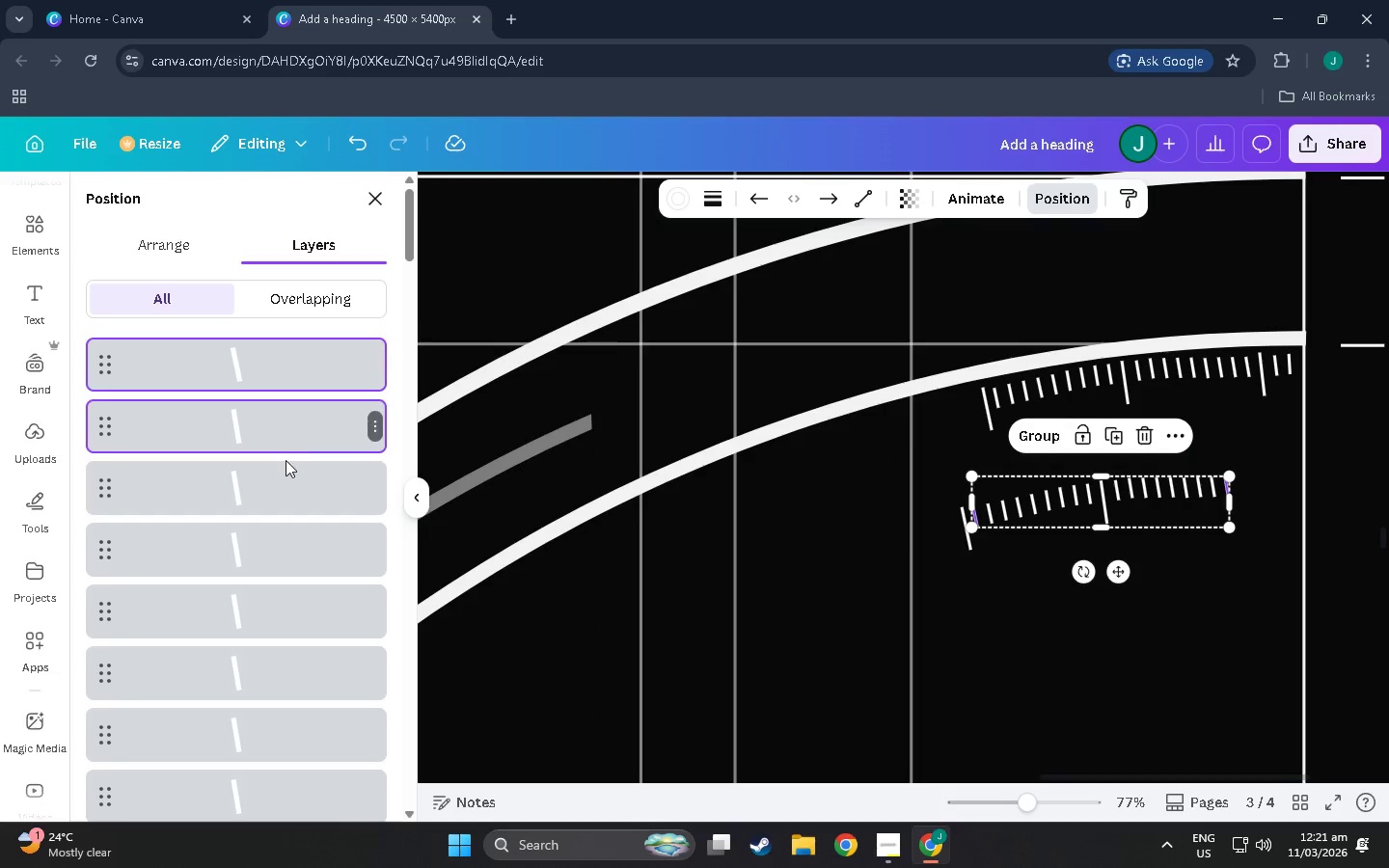 
left_click([286, 495])
 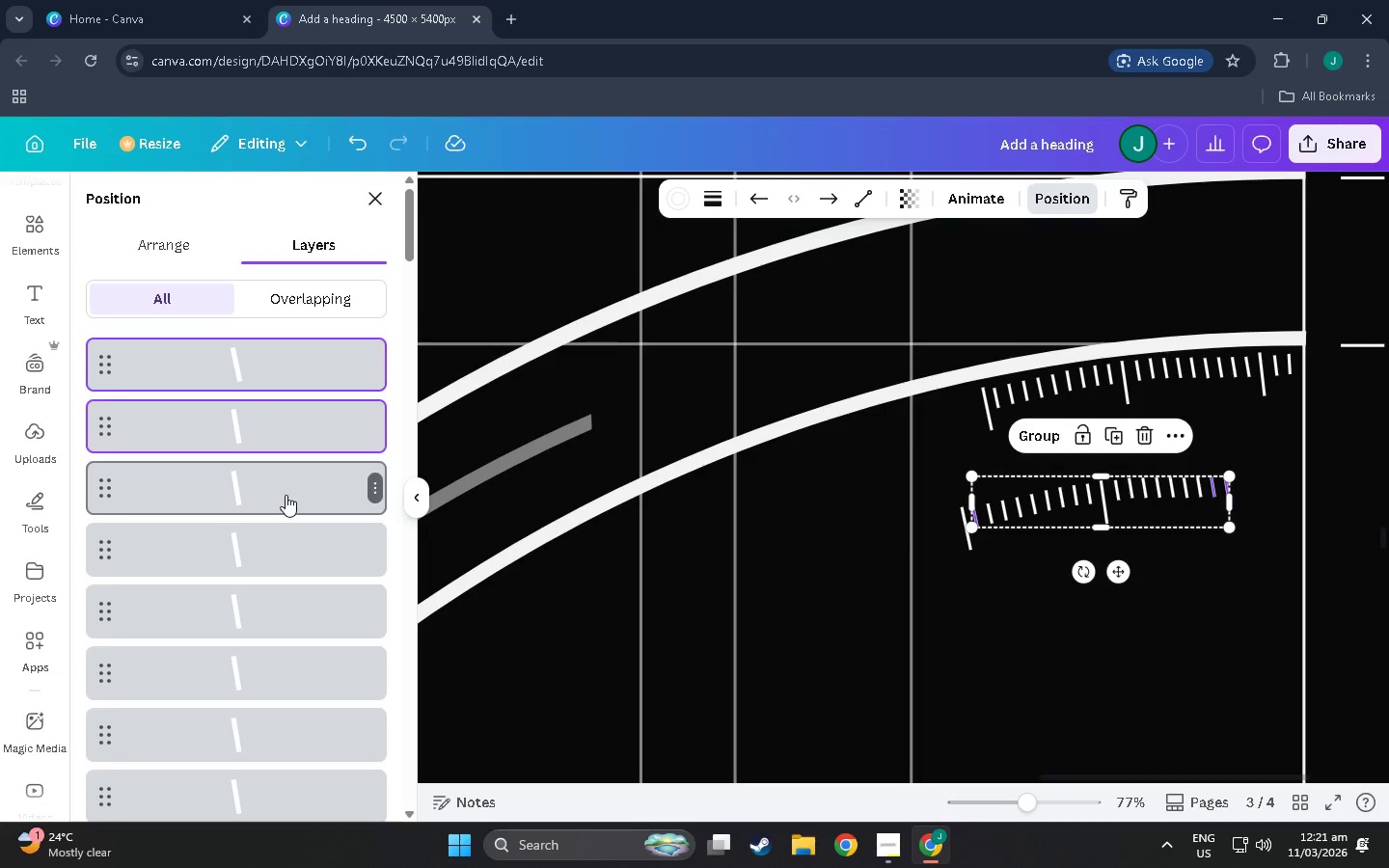 
hold_key(key=ShiftLeft, duration=1.52)
left_click([294, 544])
 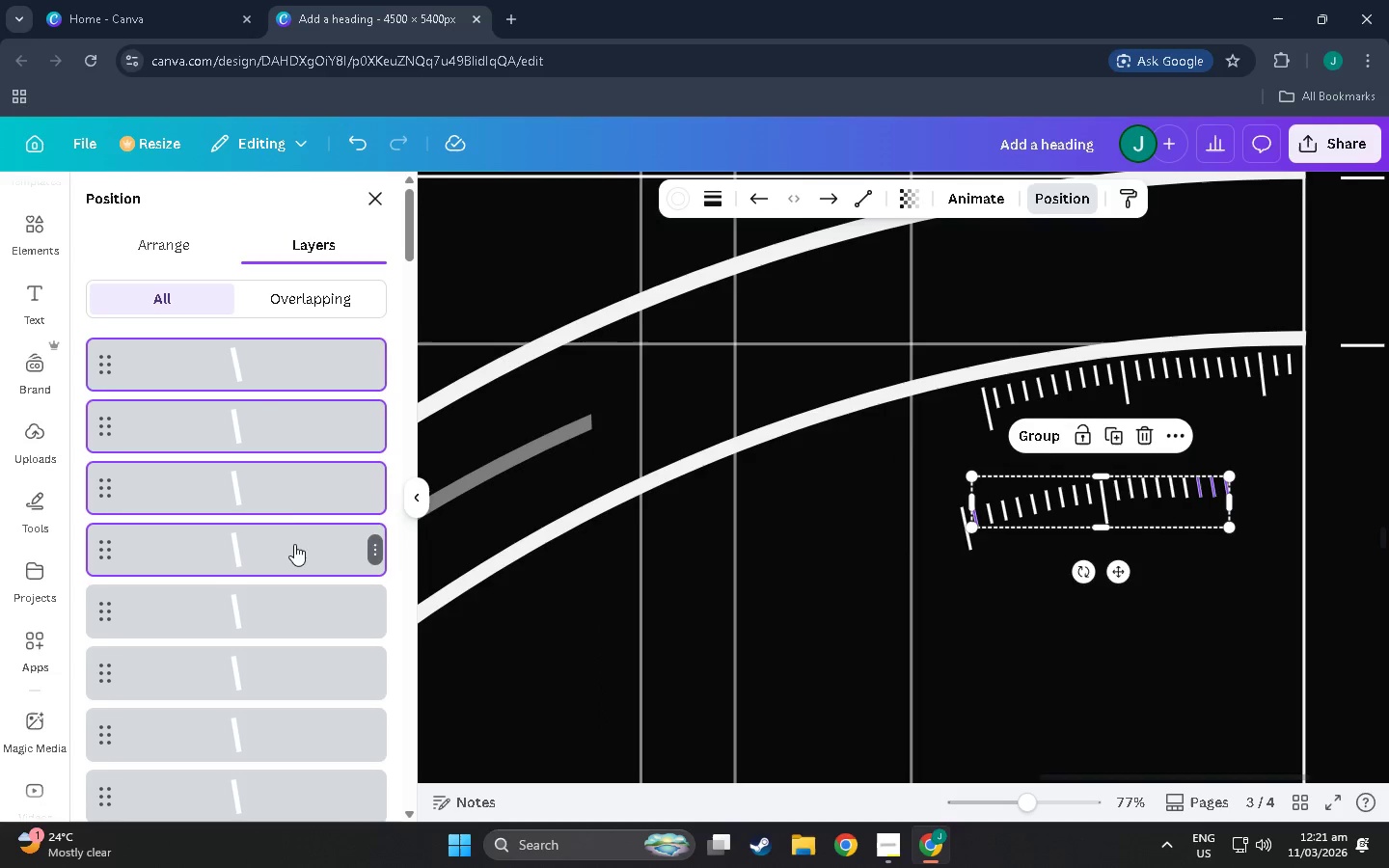 
hold_key(key=ShiftLeft, duration=1.52)
left_click([265, 633])
 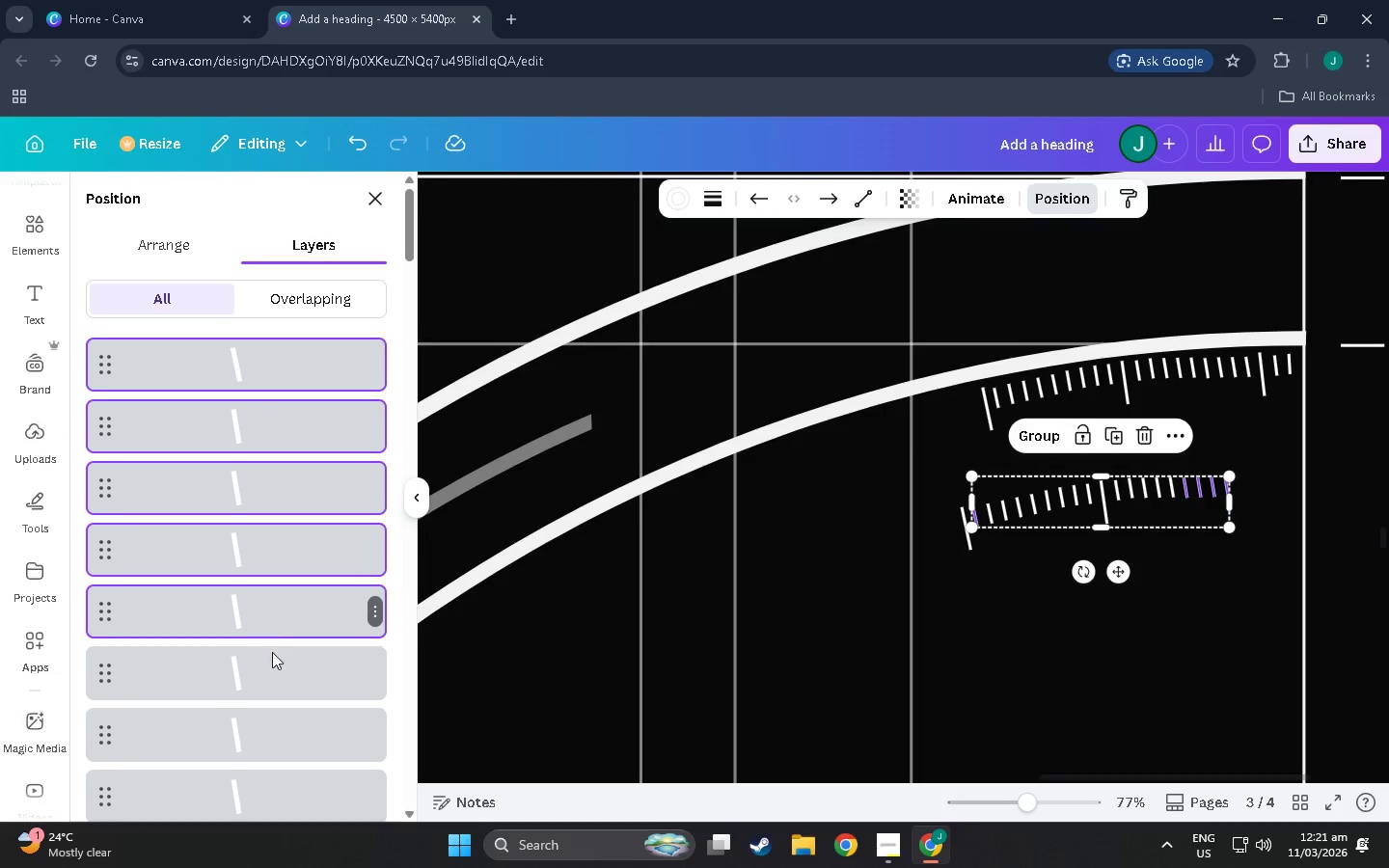 
double_click([279, 680])
 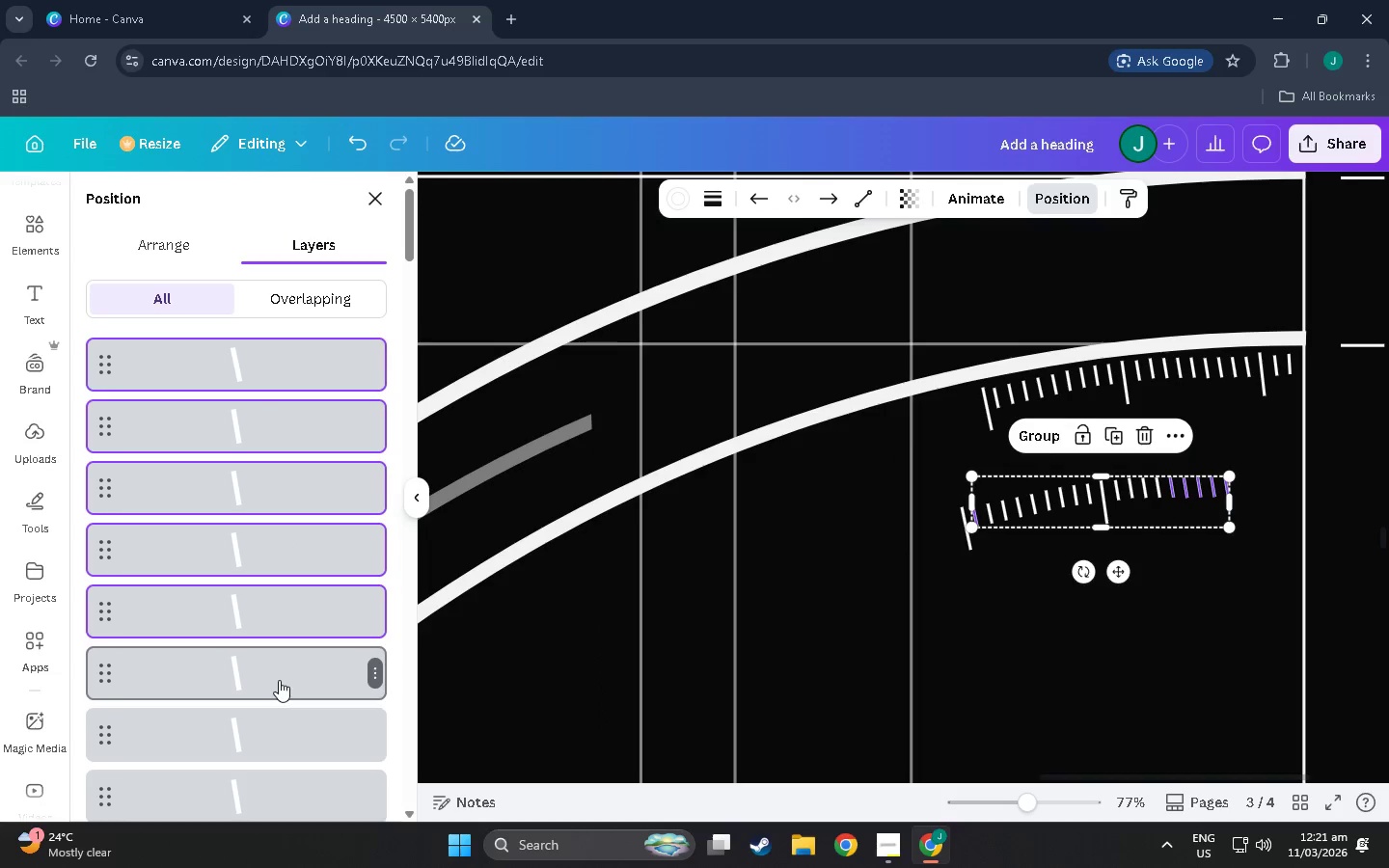 
key(Shift+ShiftLeft)
 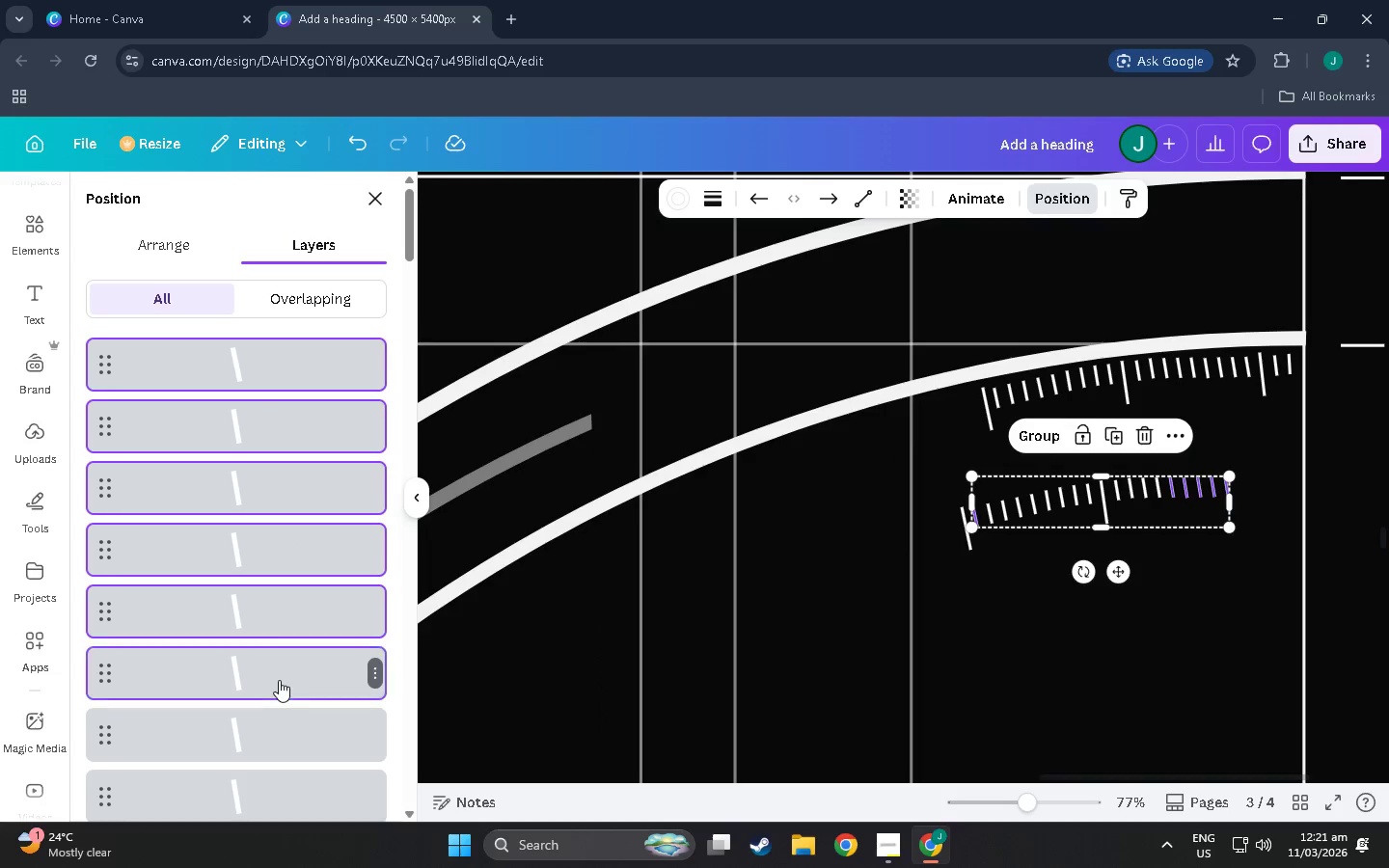 
key(Shift+ShiftLeft)
 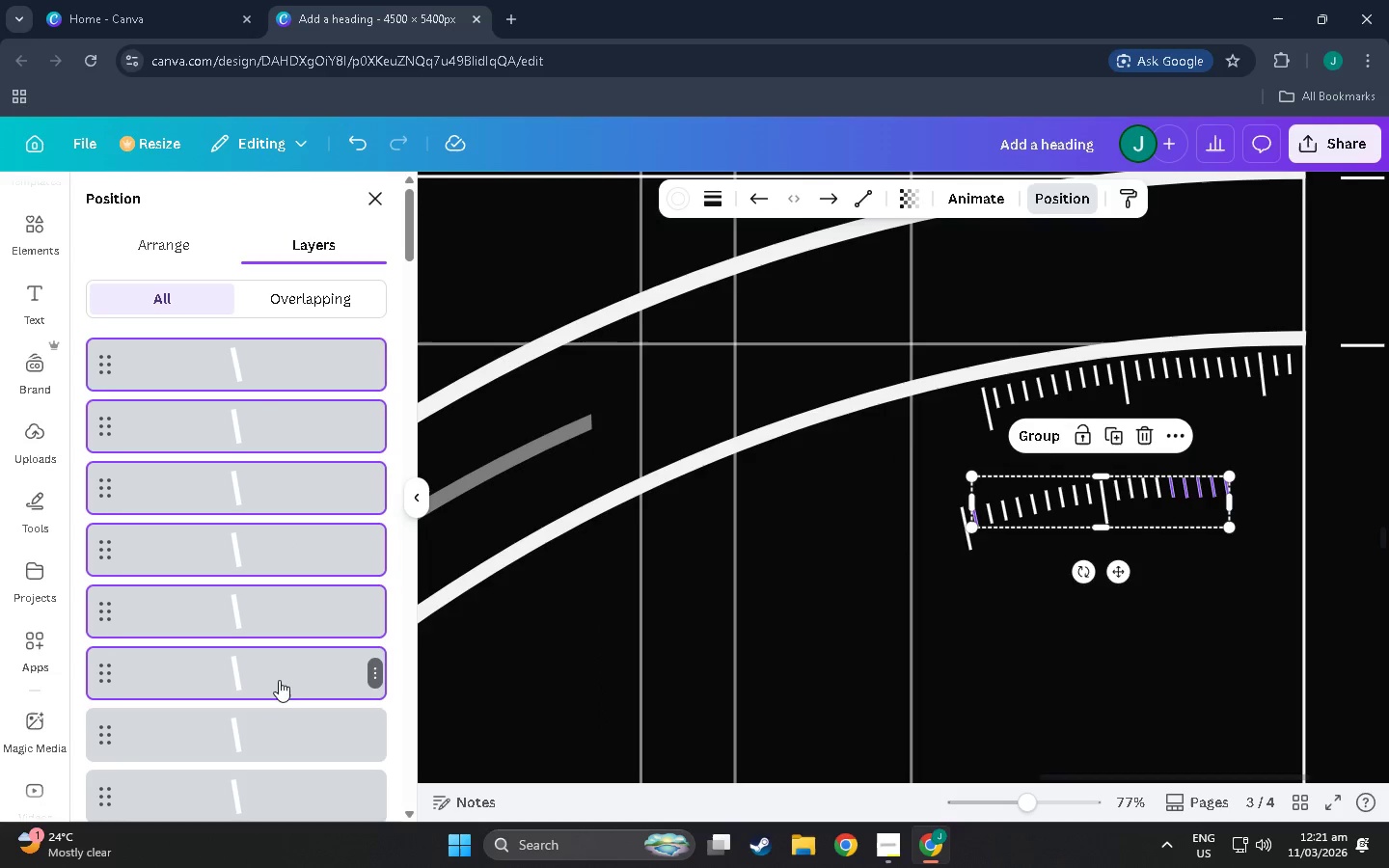 
key(Shift+ShiftLeft)
 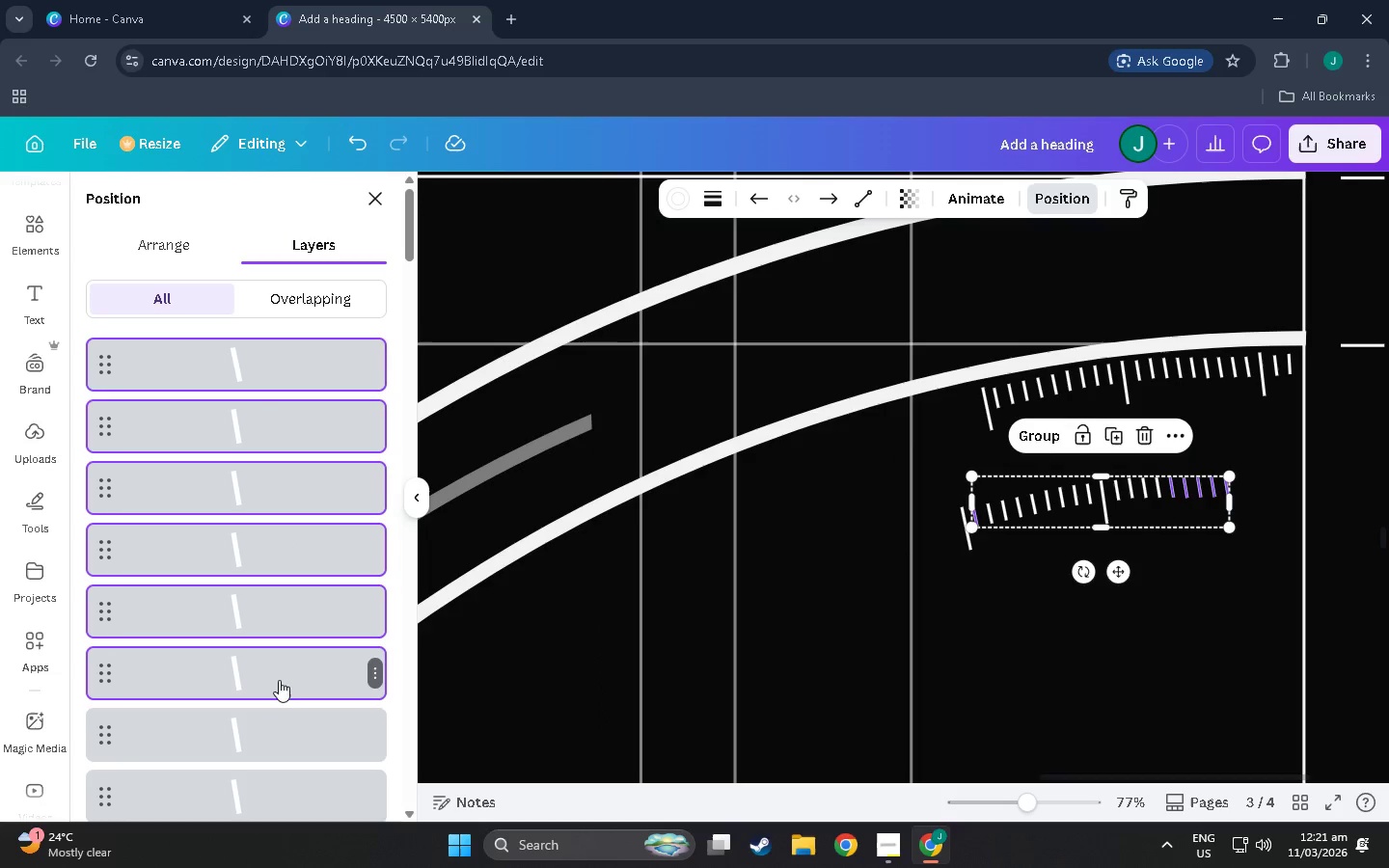 
key(Shift+ShiftLeft)
 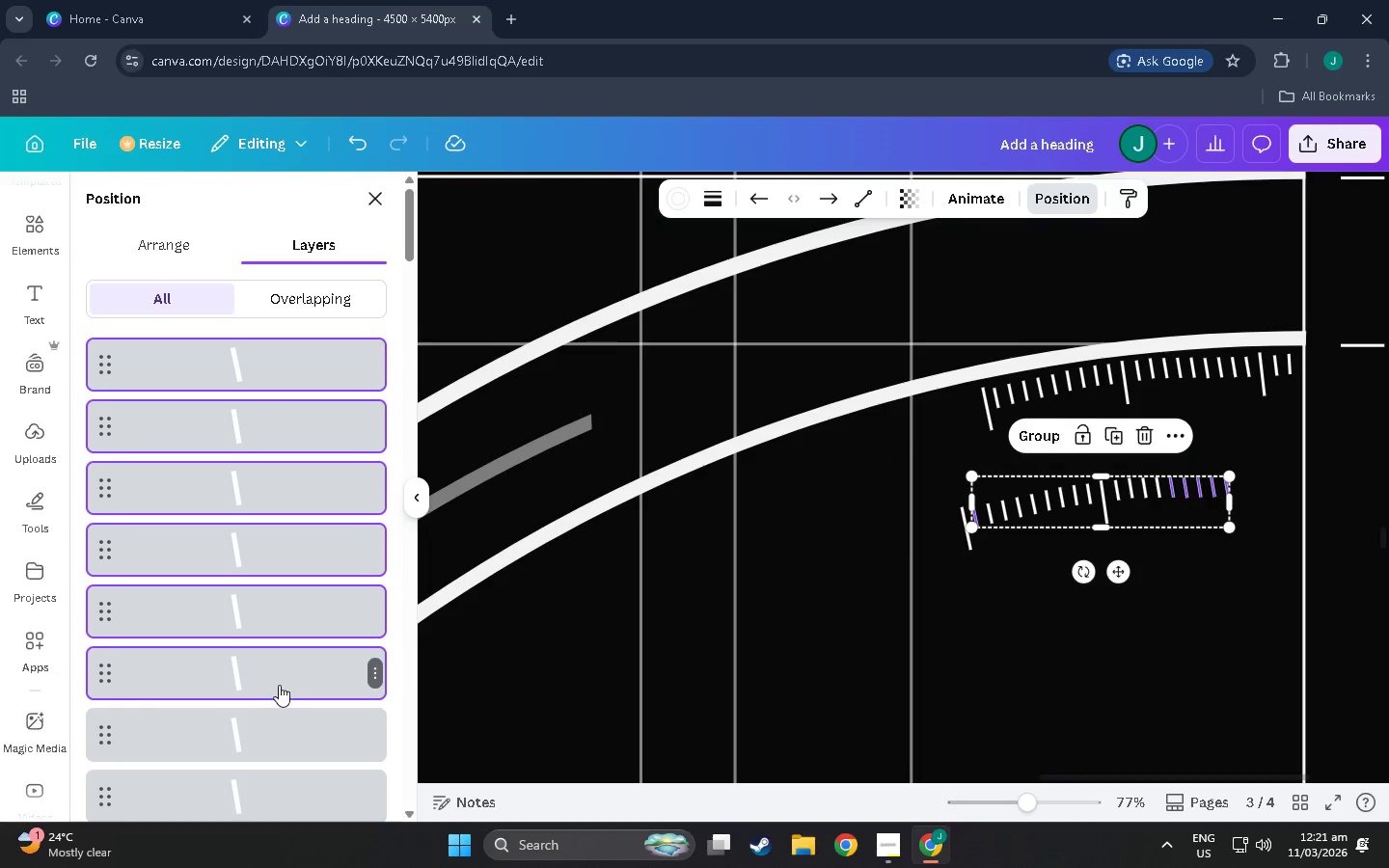 
key(Shift+ShiftLeft)
 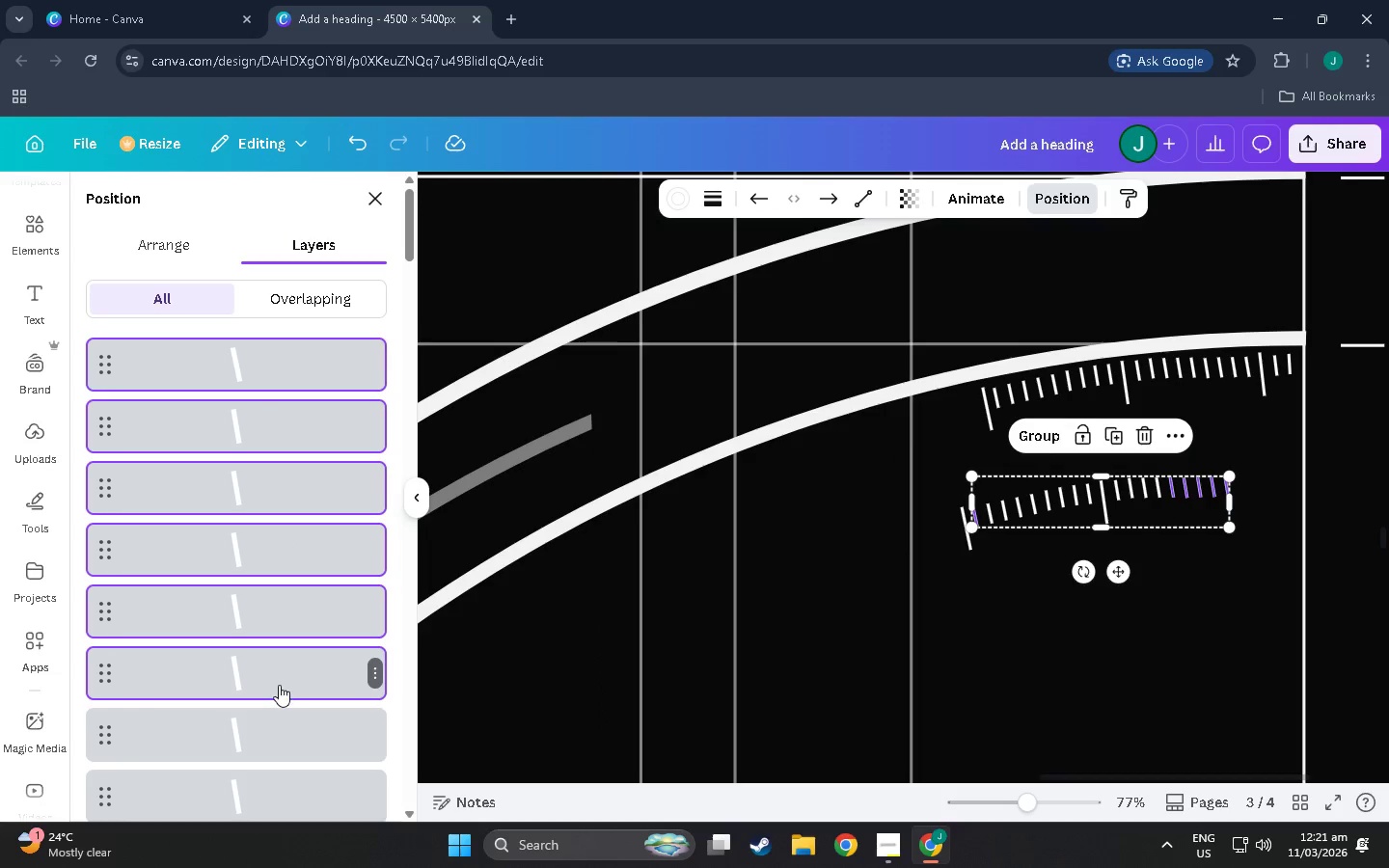 
key(Shift+ShiftLeft)
 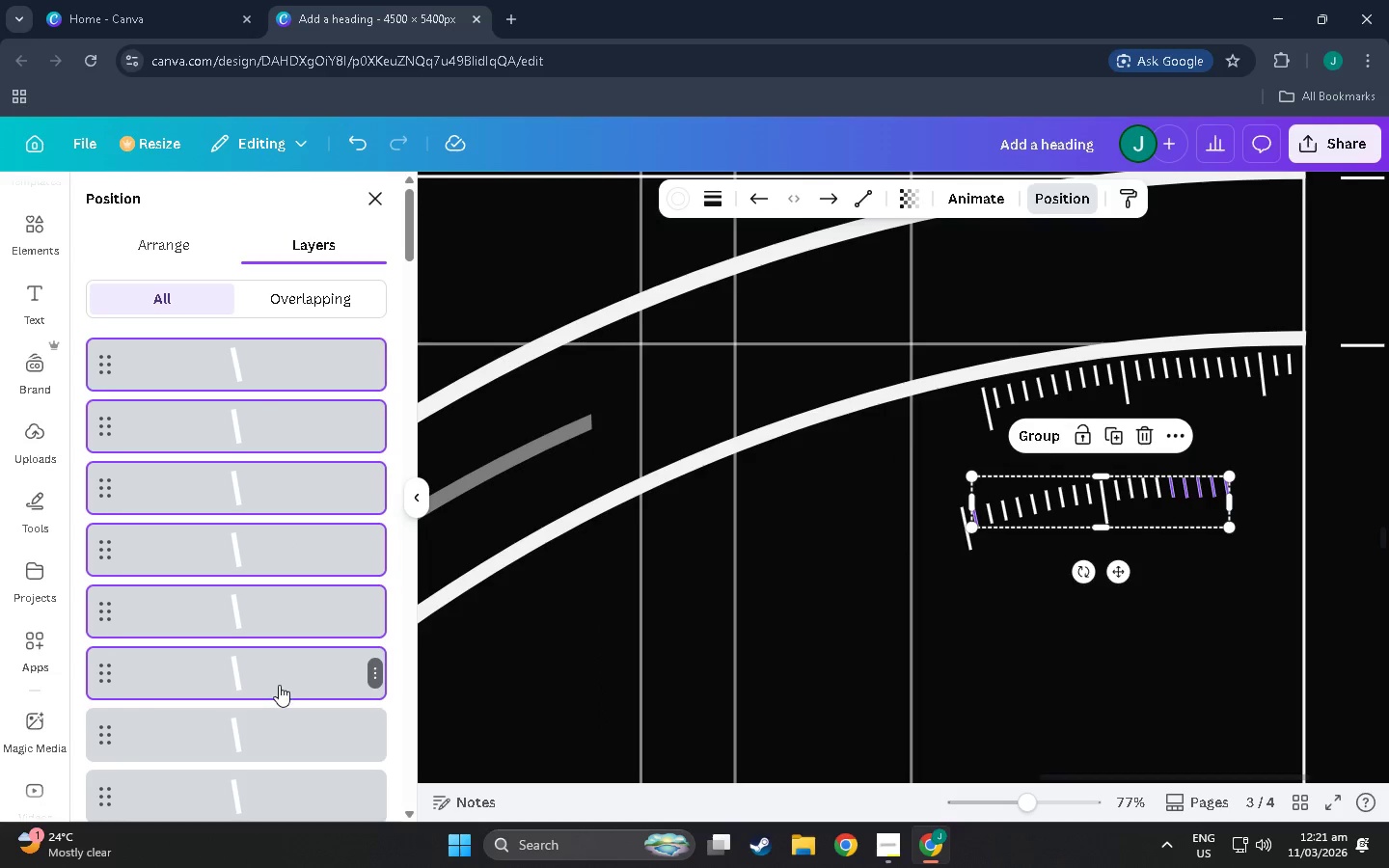 
key(Shift+ShiftLeft)
 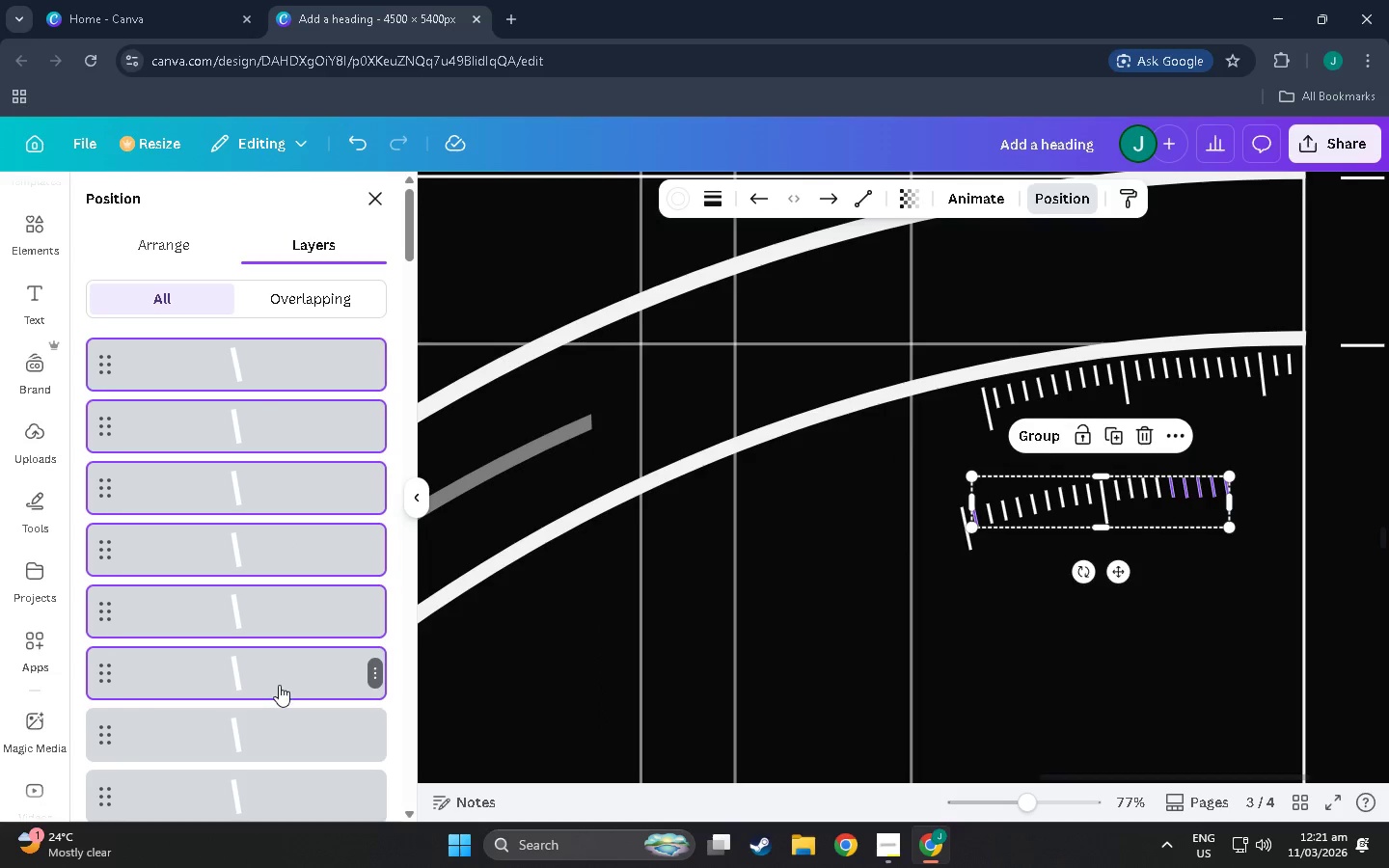 
key(Shift+ShiftLeft)
 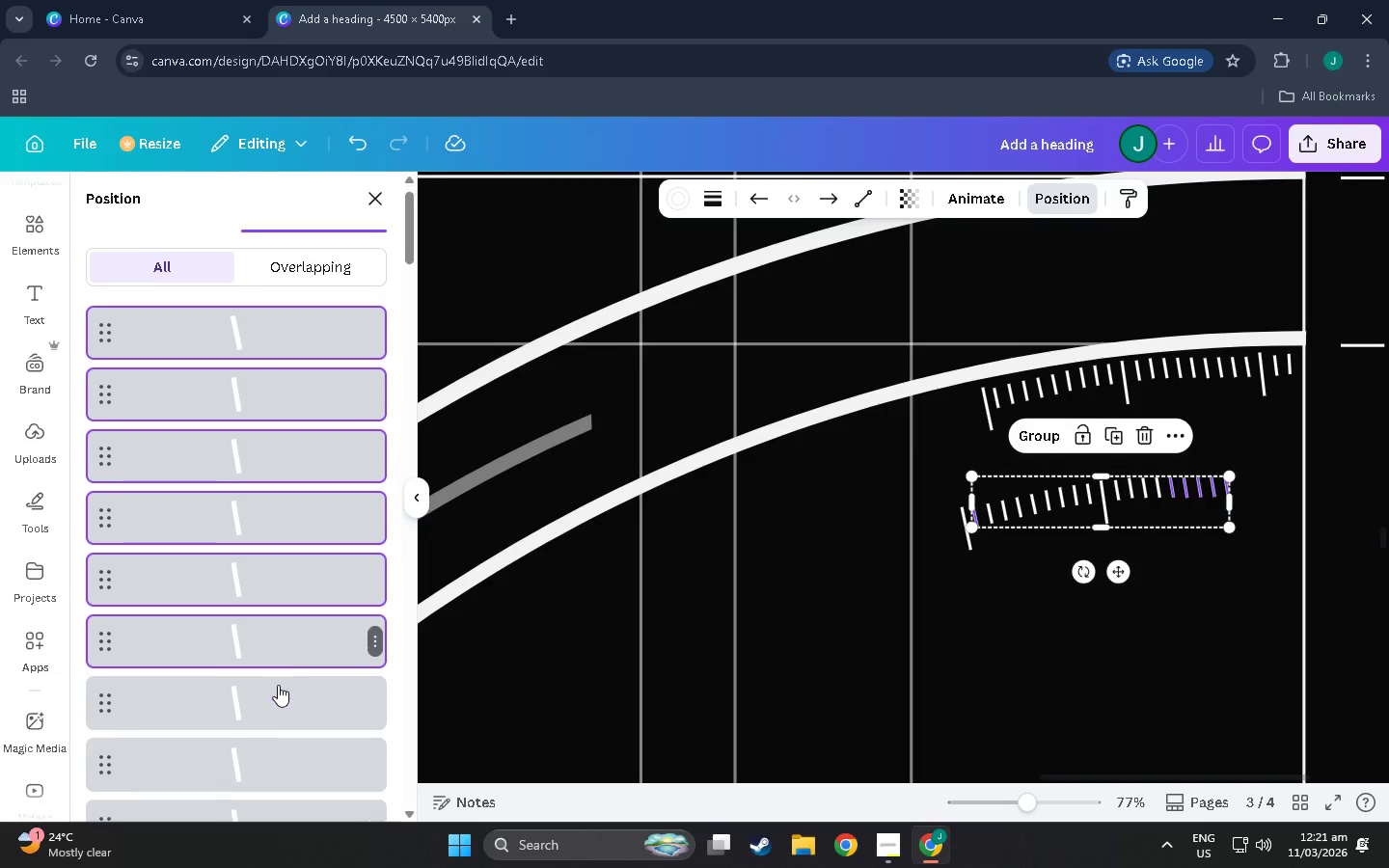 
hold_key(key=ShiftLeft, duration=0.77)
 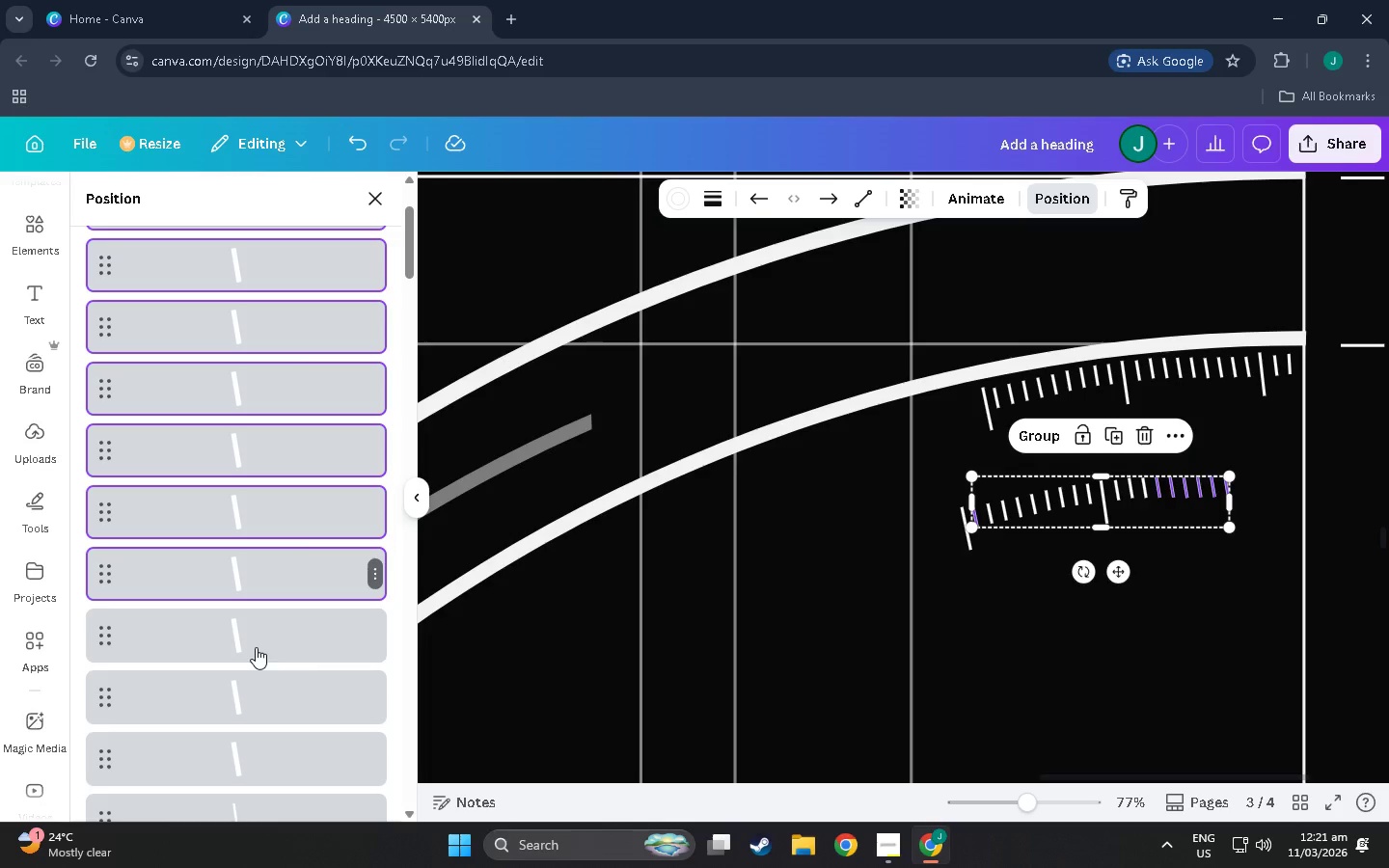 
scroll: coordinate [278, 685], scroll_direction: down, amount: 3.0
 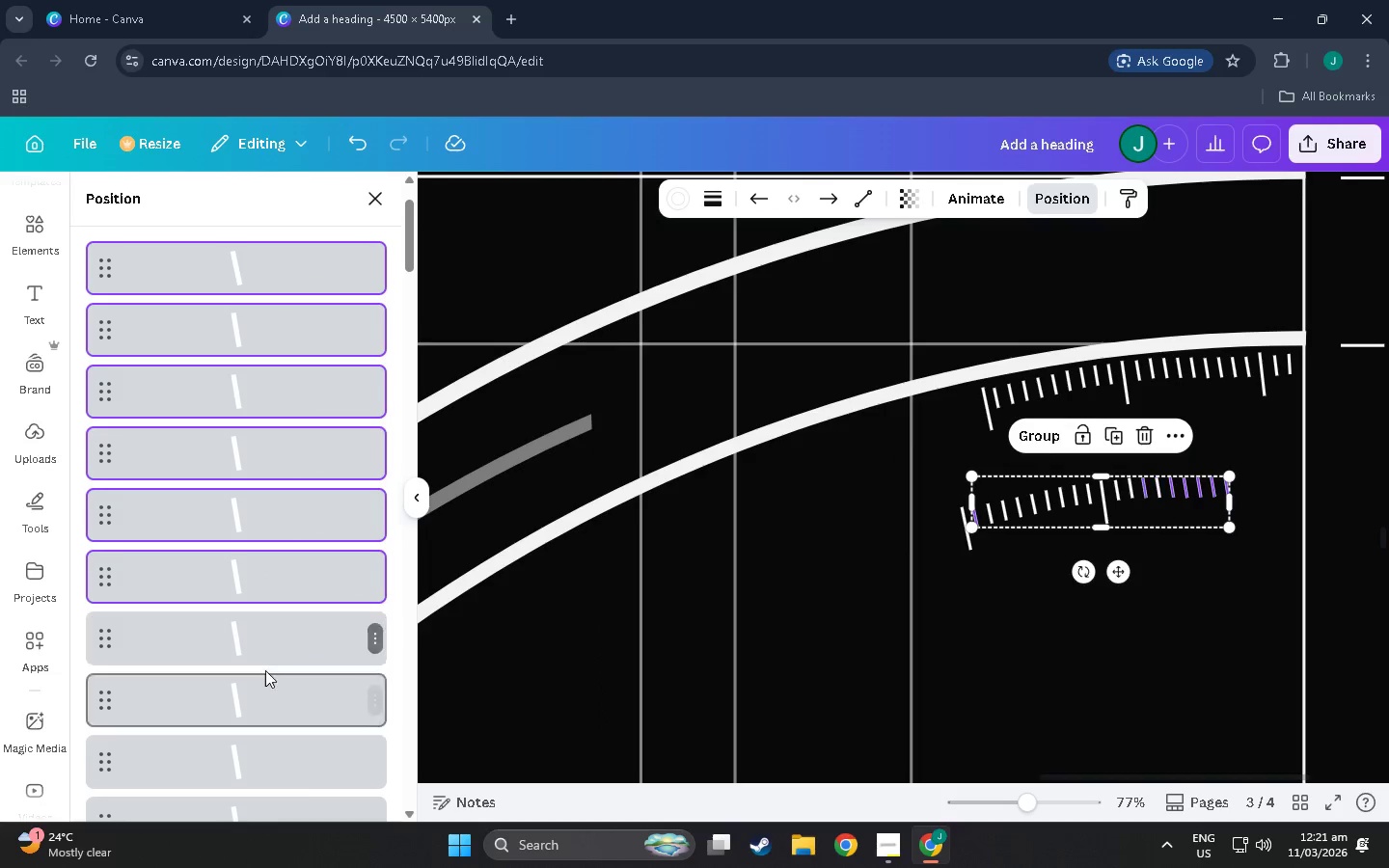 
left_click([256, 647])
 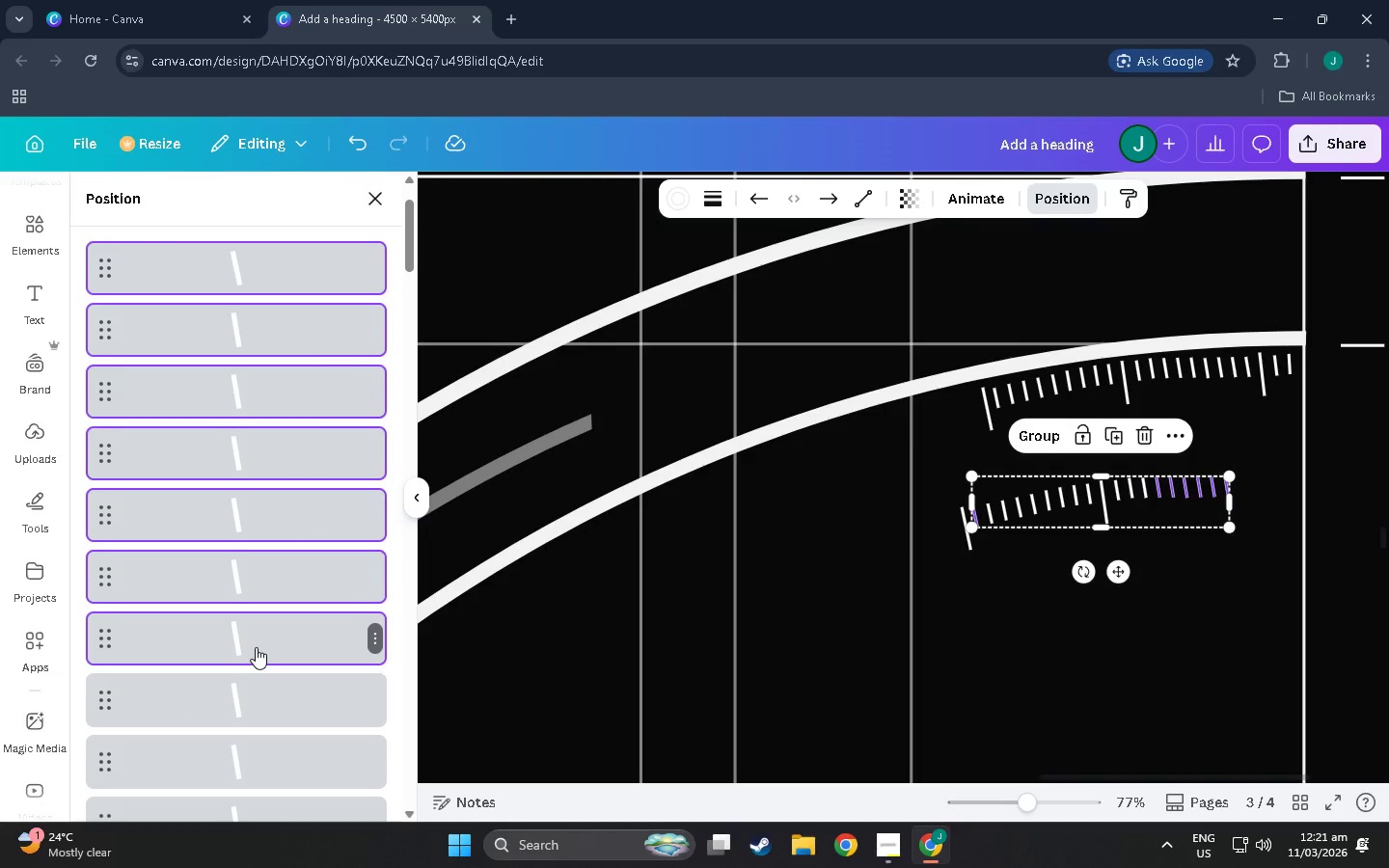 
hold_key(key=ShiftLeft, duration=0.66)
 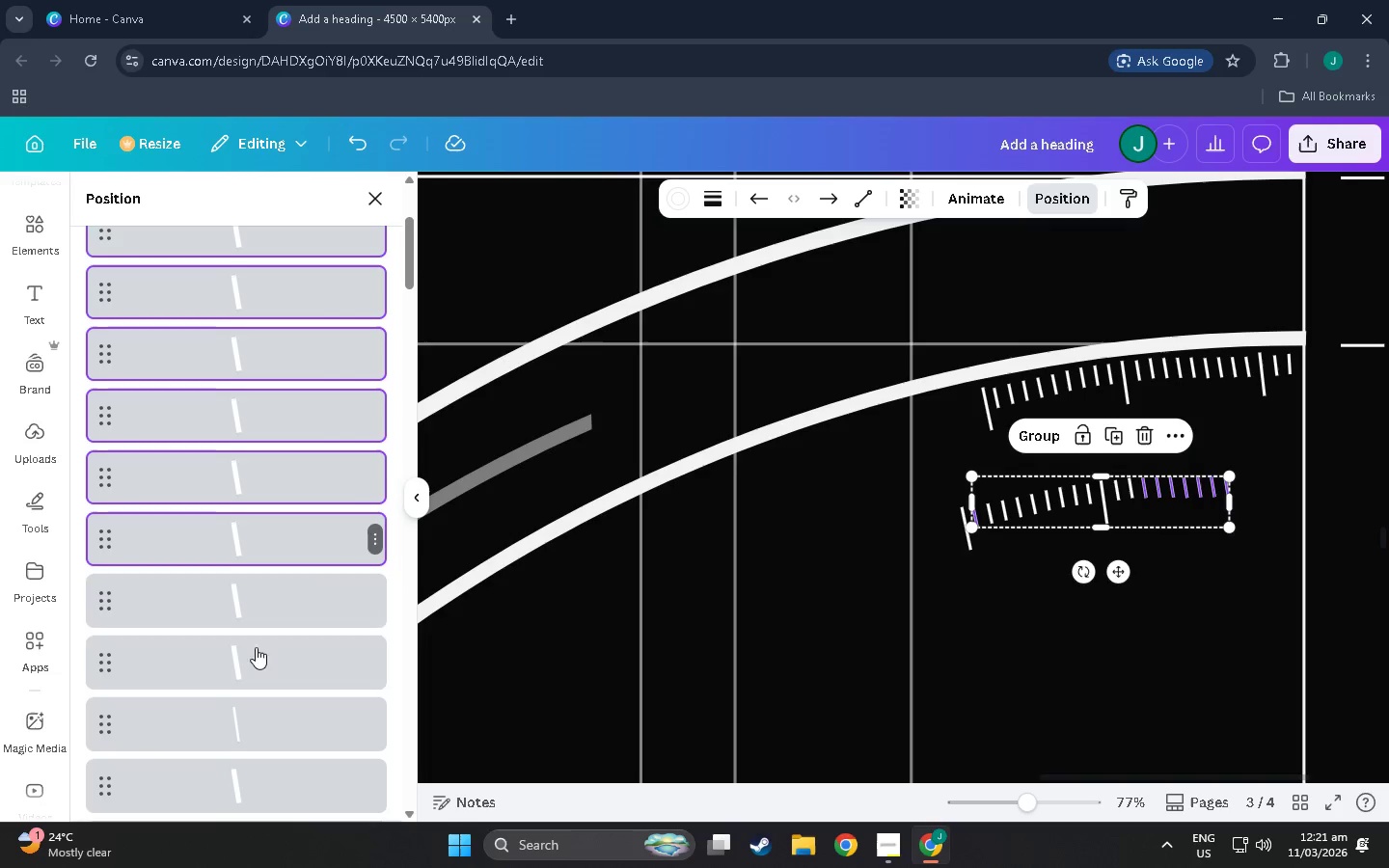 
scroll: coordinate [256, 647], scroll_direction: down, amount: 2.0
 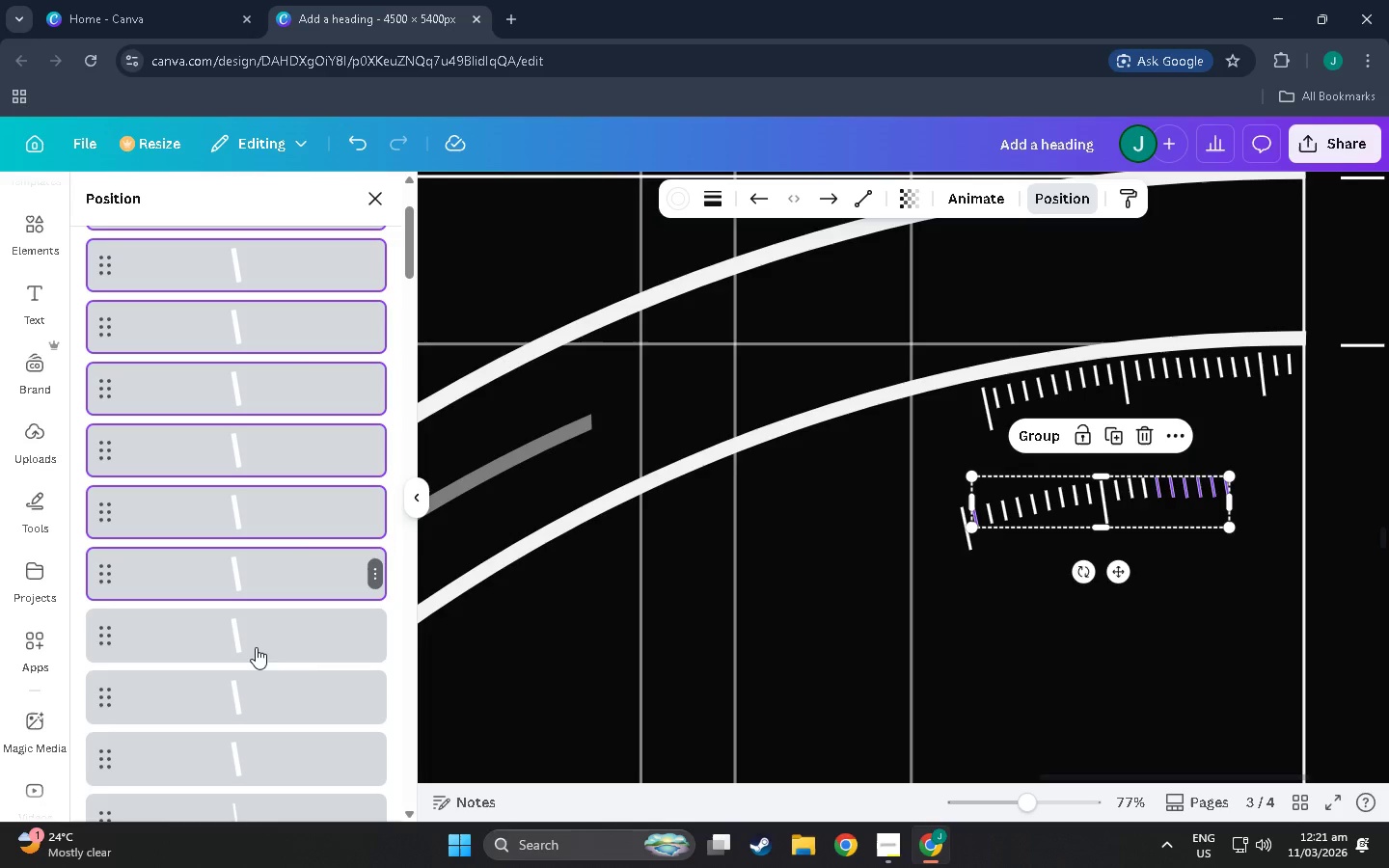 
left_click([256, 647])
 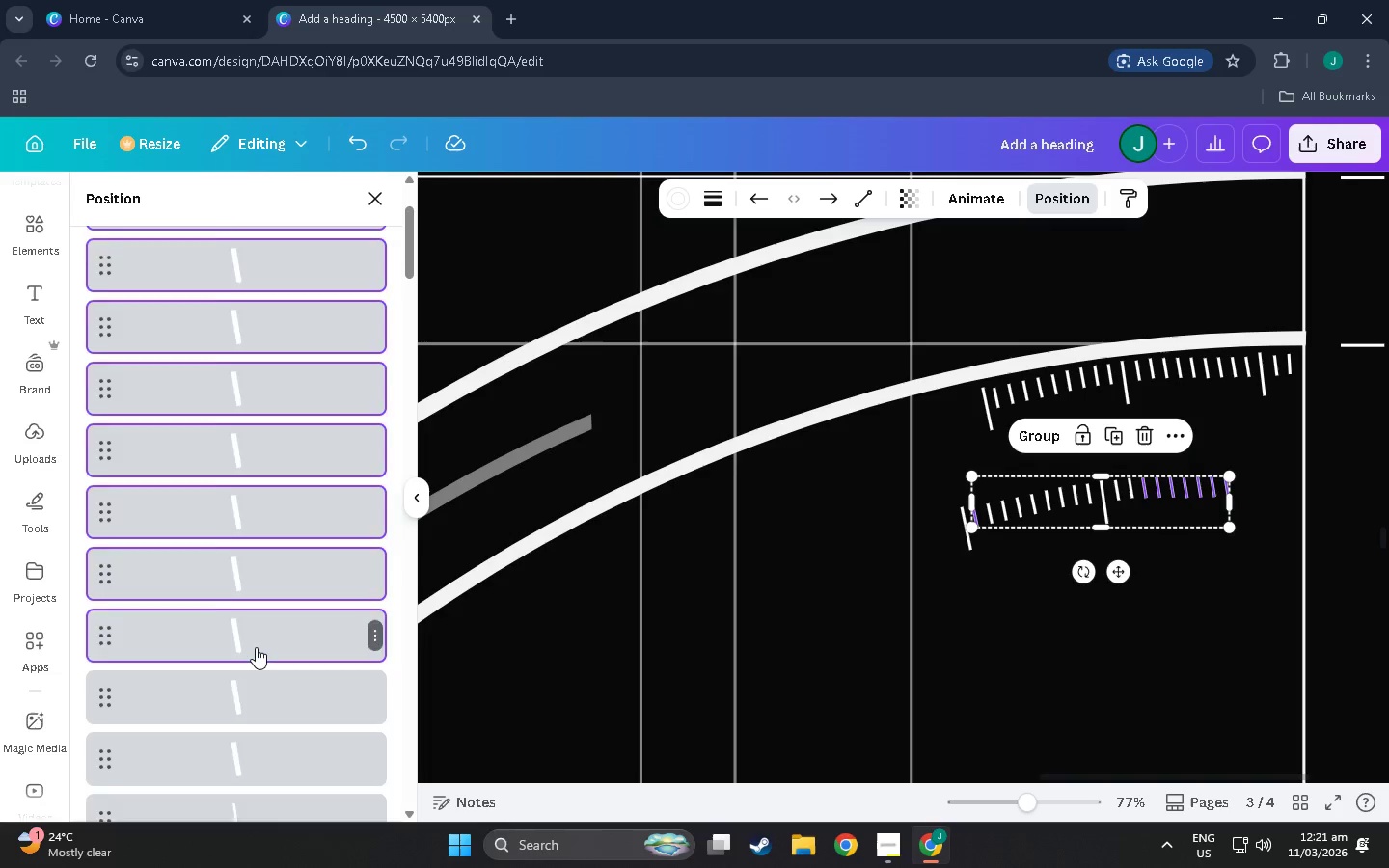 
hold_key(key=ShiftLeft, duration=1.5)
 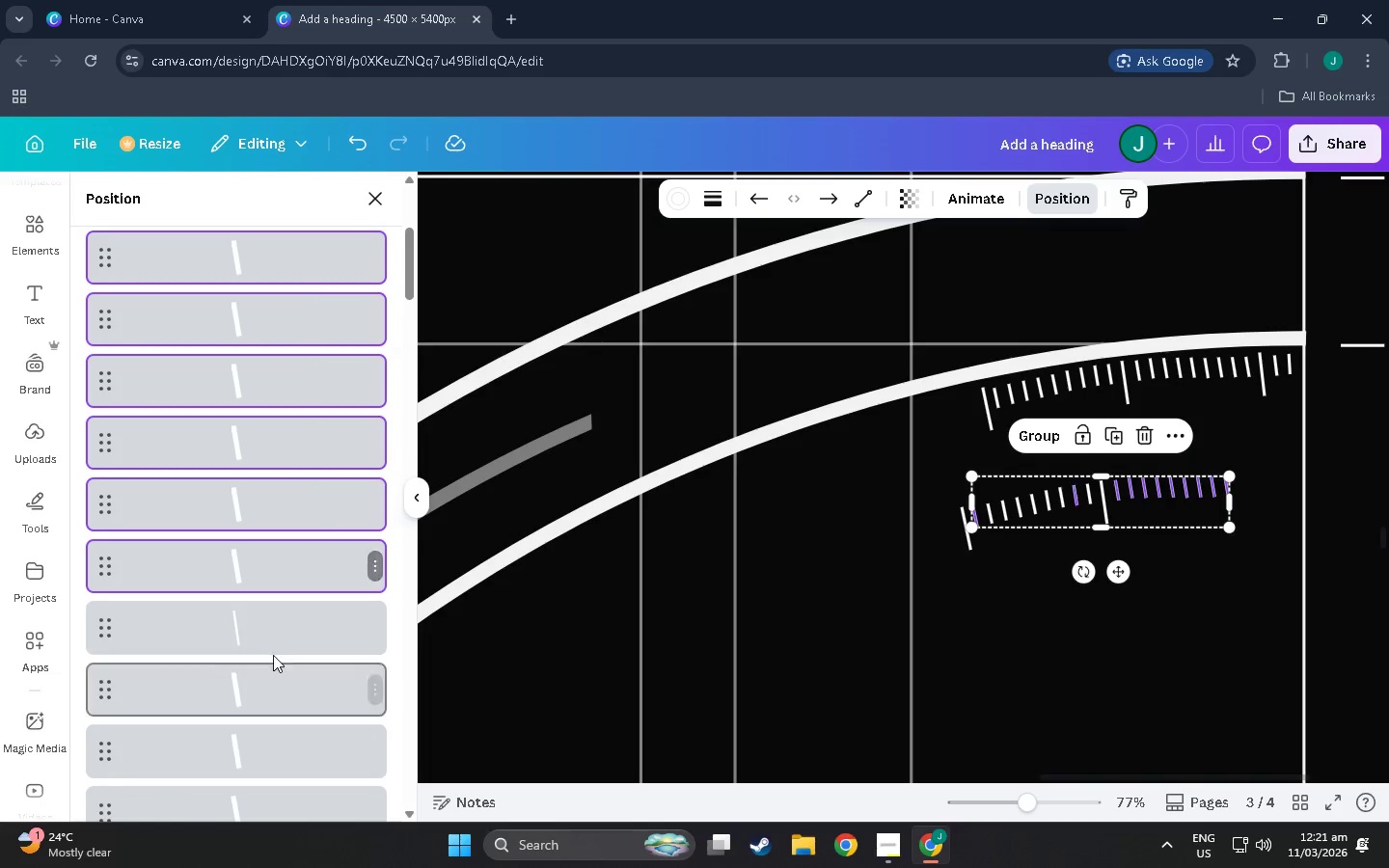 
scroll: coordinate [256, 647], scroll_direction: down, amount: 3.0
 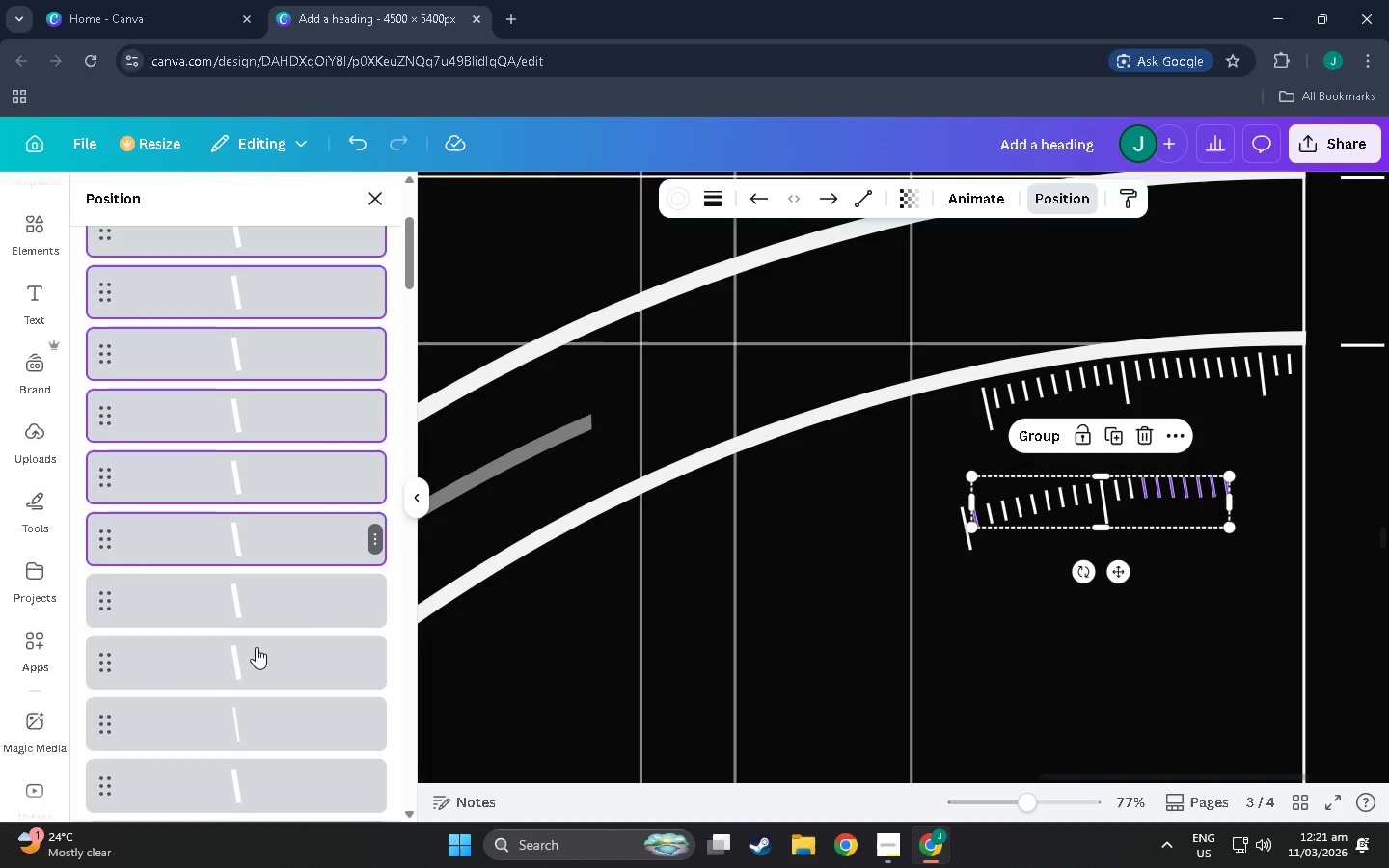 
left_click([256, 600])
 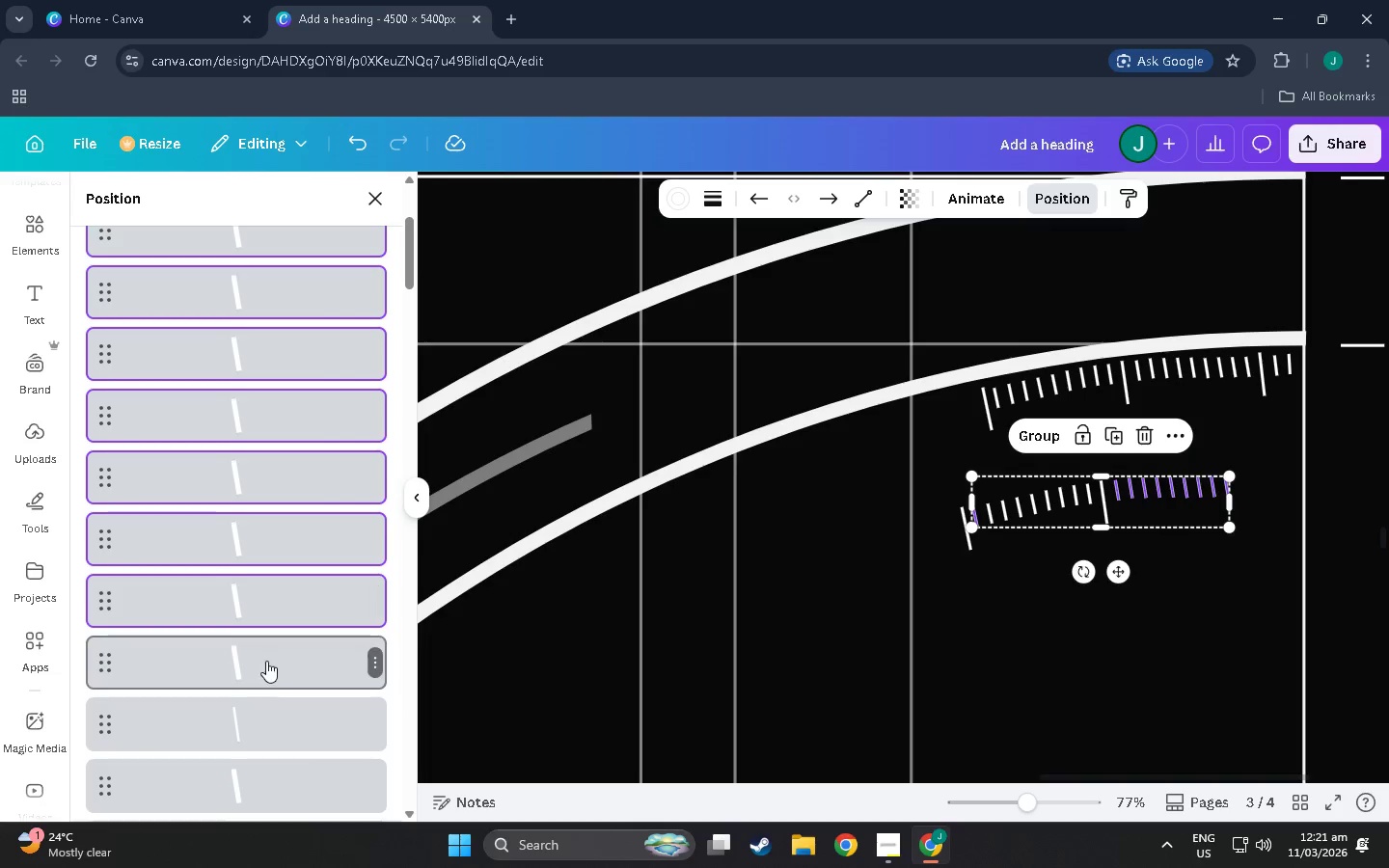 
left_click([266, 661])
 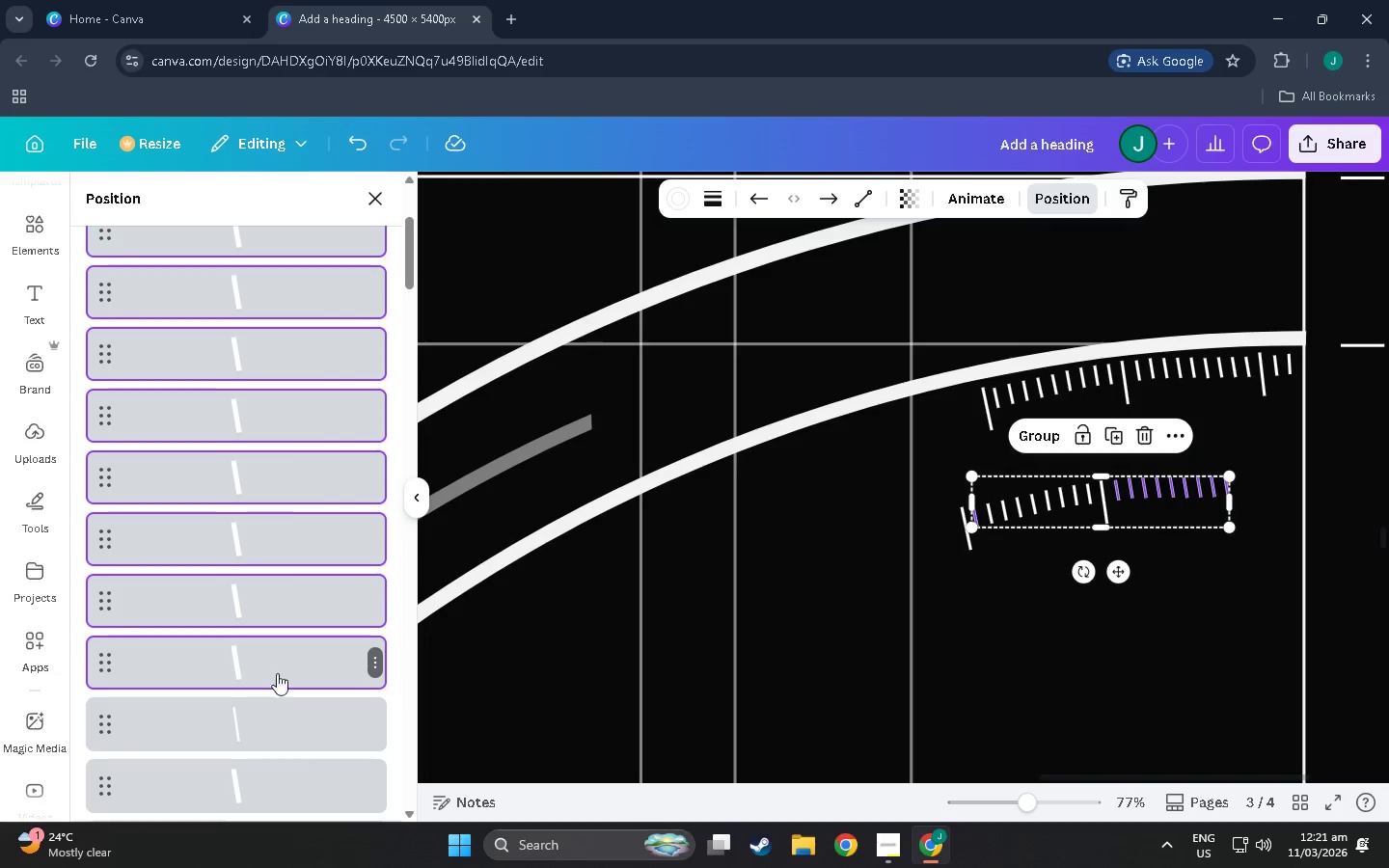 
key(Shift+ShiftLeft)
 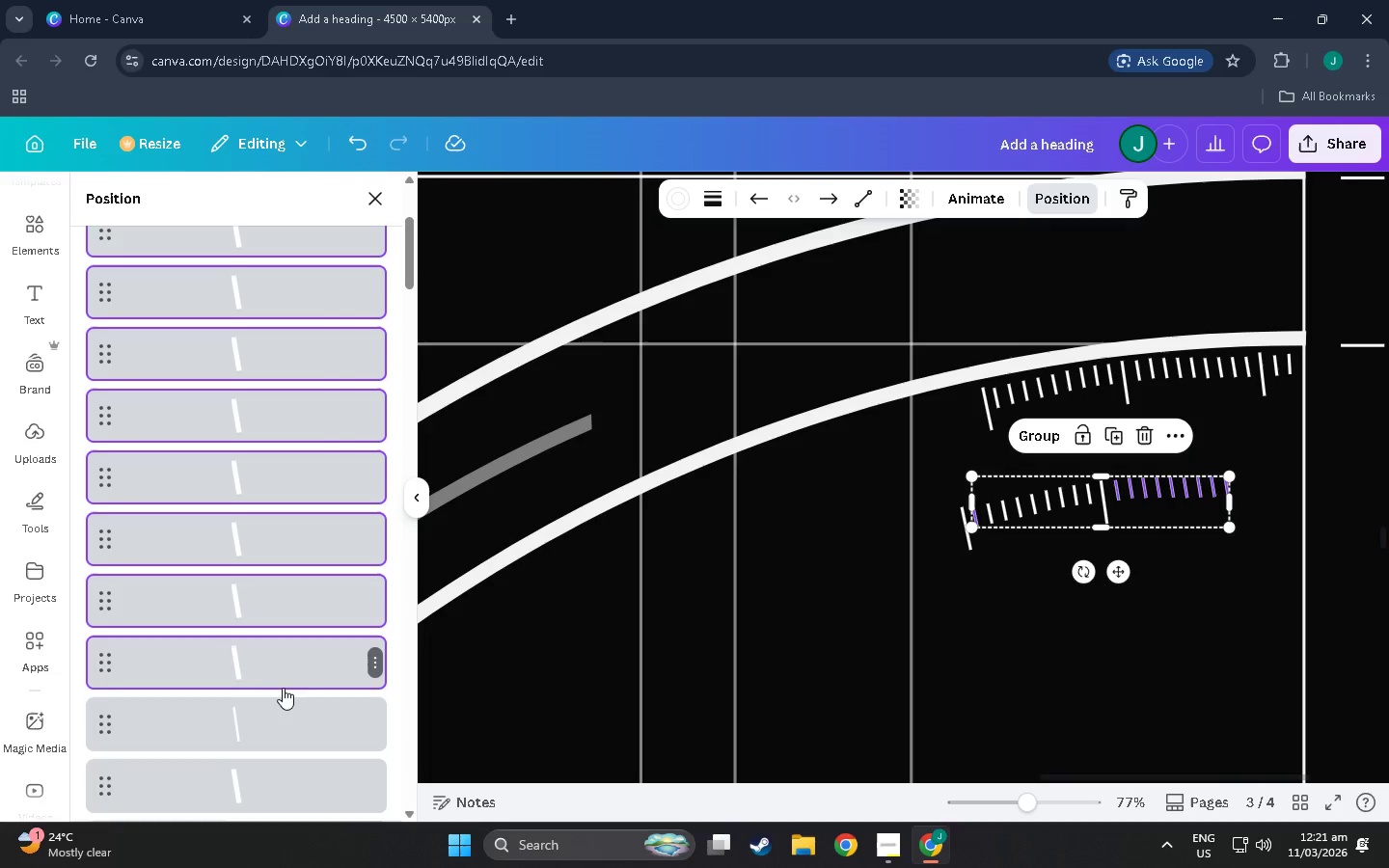 
key(Shift+ShiftLeft)
 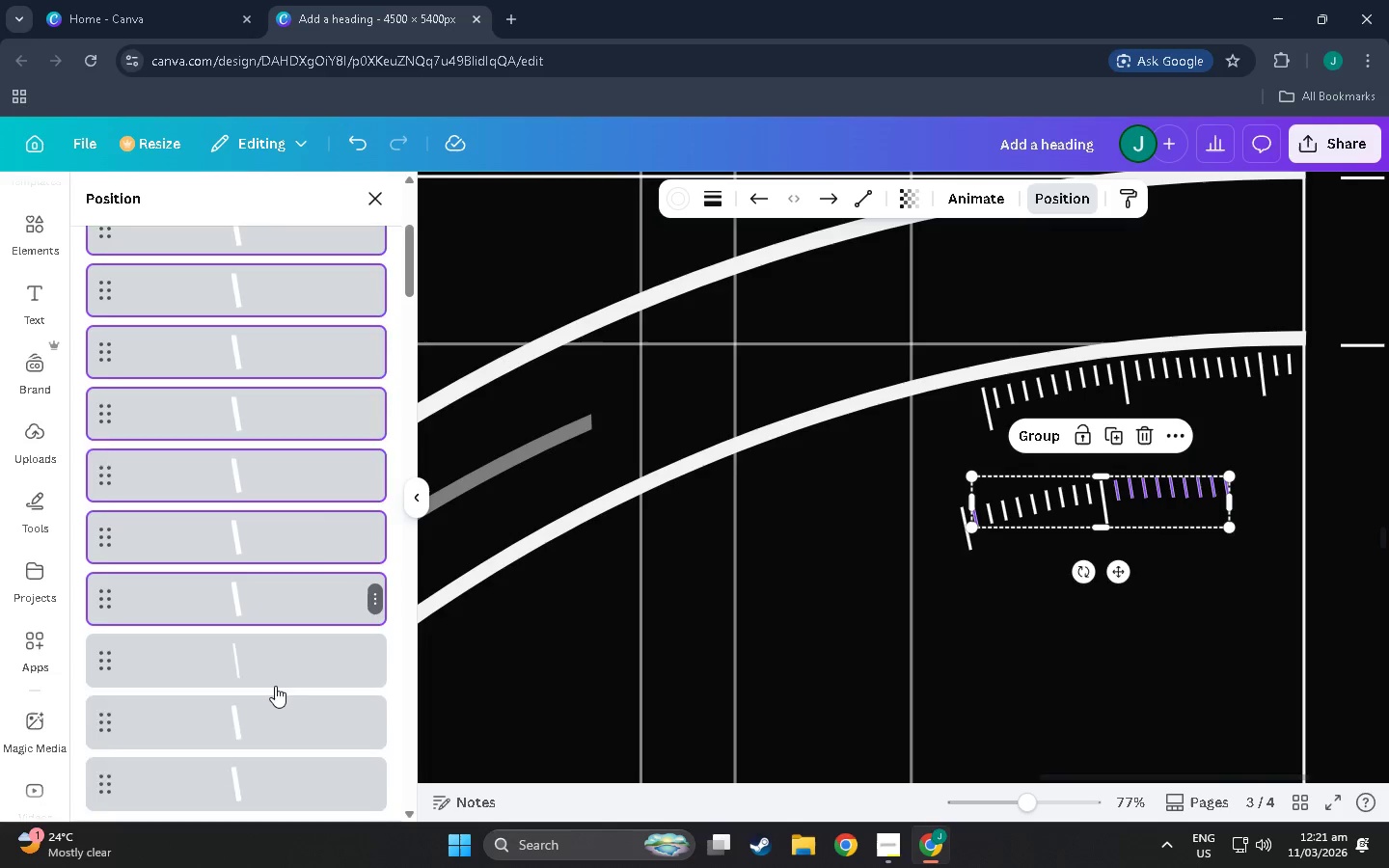 
hold_key(key=ShiftLeft, duration=0.81)
 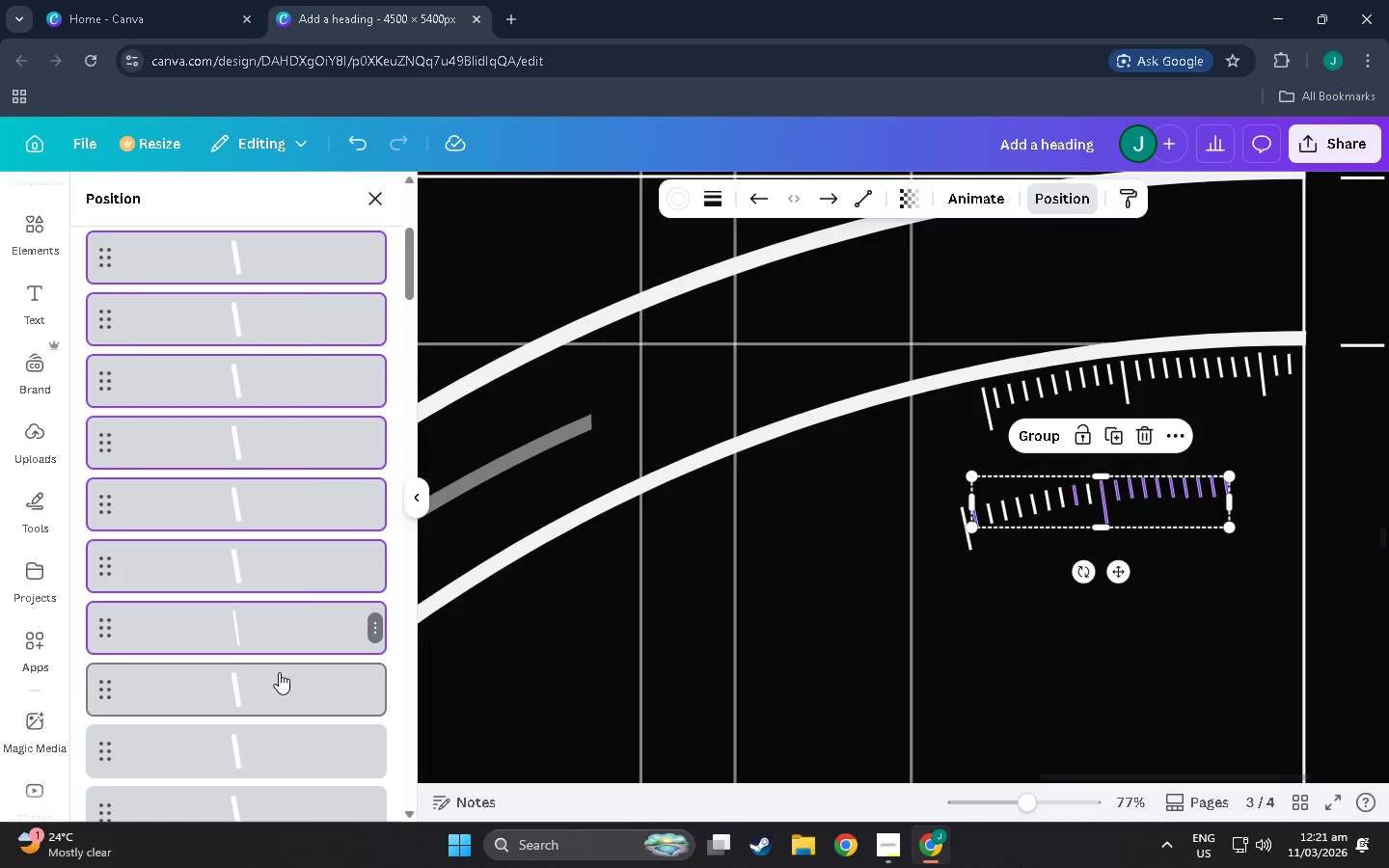 
scroll: coordinate [275, 686], scroll_direction: down, amount: 3.0
 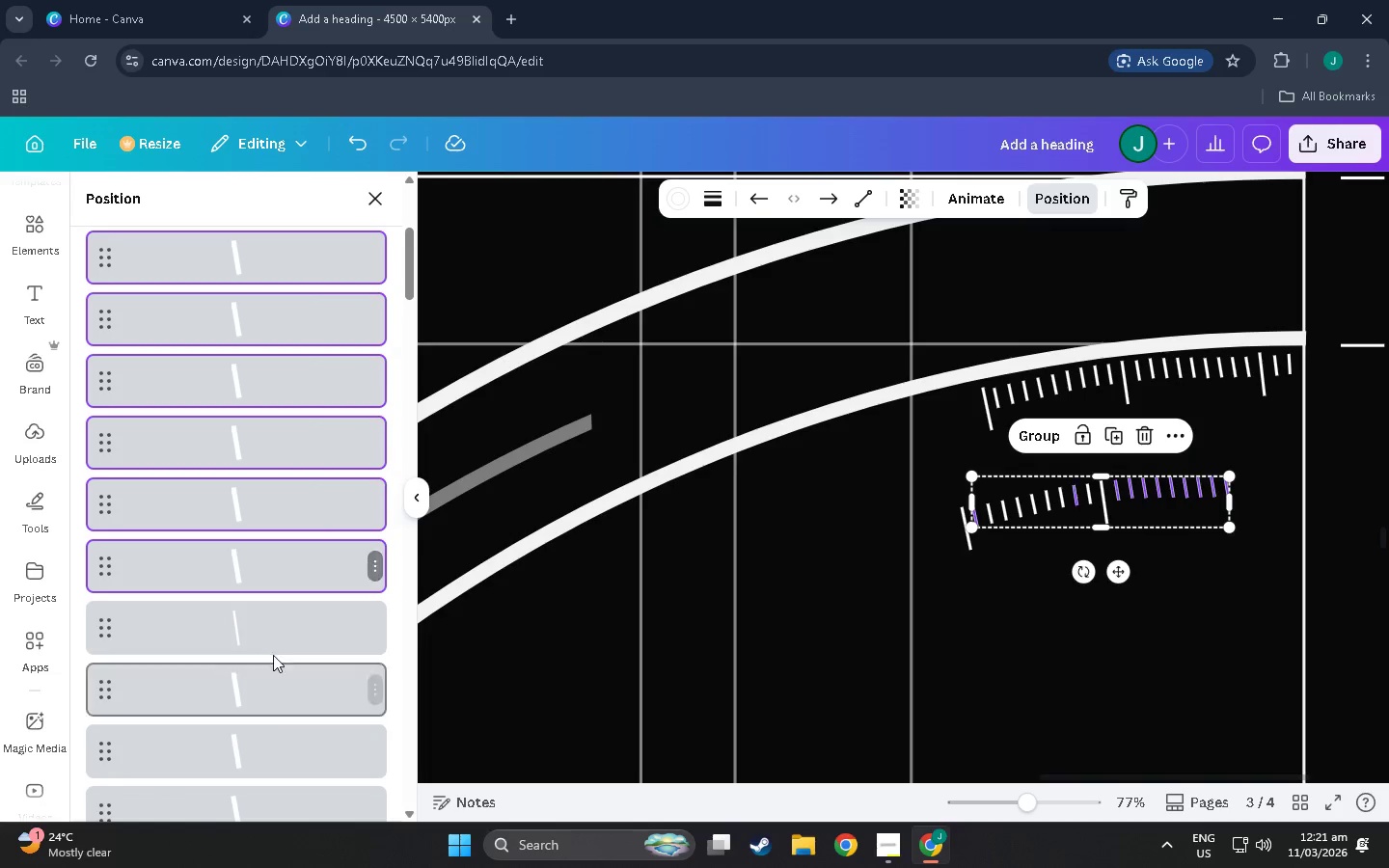 
left_click([272, 635])
 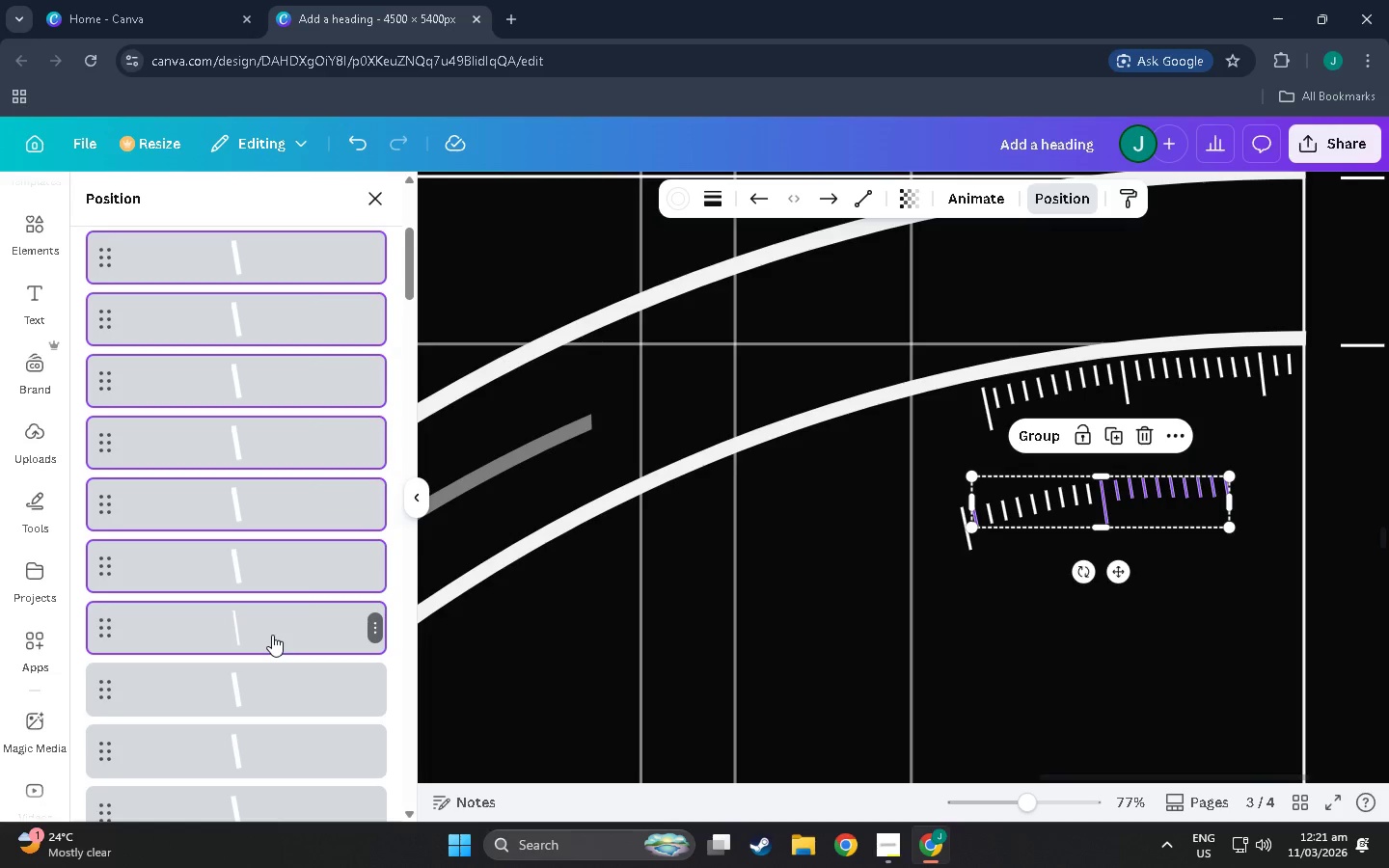 
scroll: coordinate [272, 635], scroll_direction: down, amount: 2.0
 